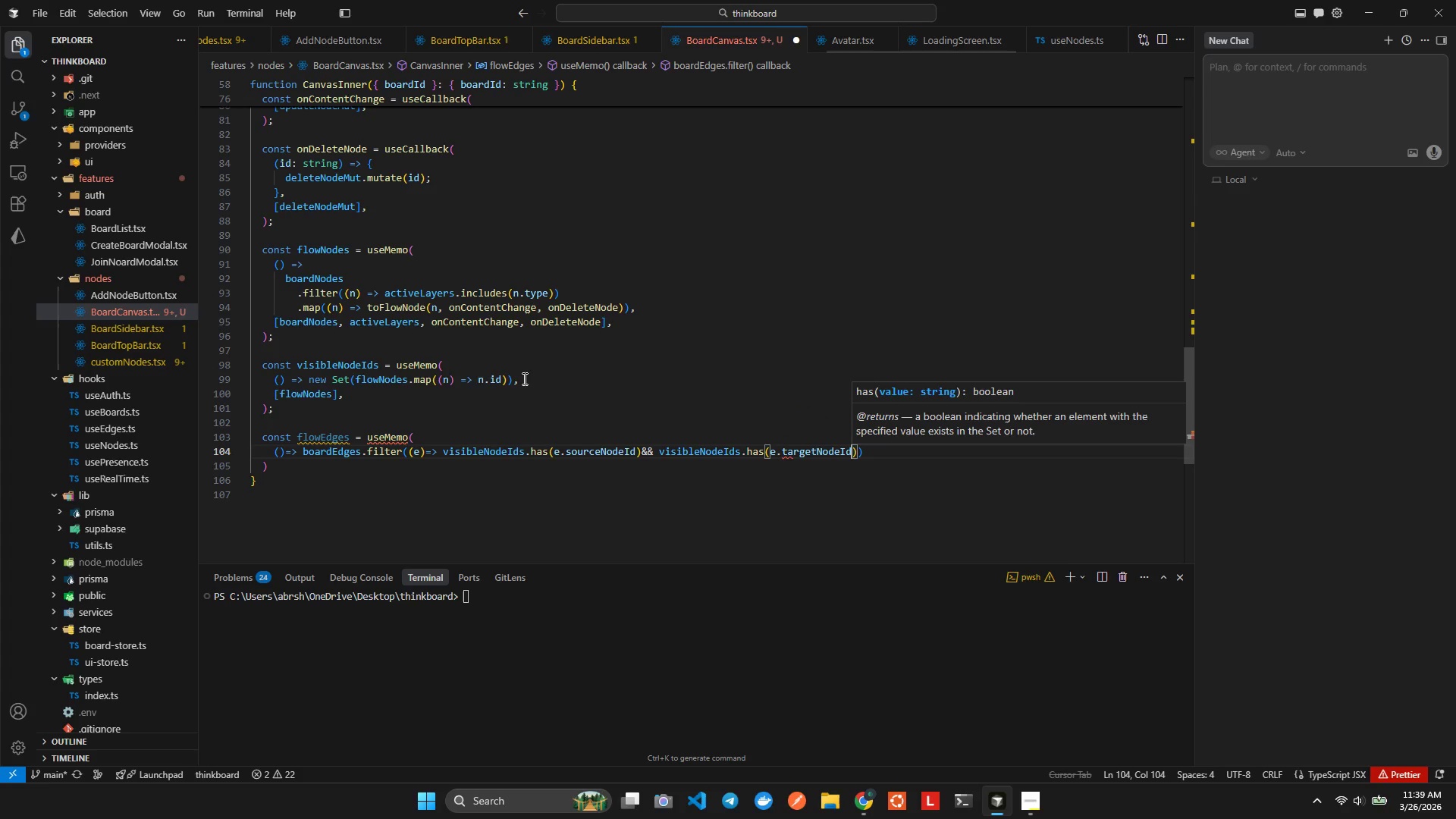 
key(Alt+Shift+ShiftLeft)
 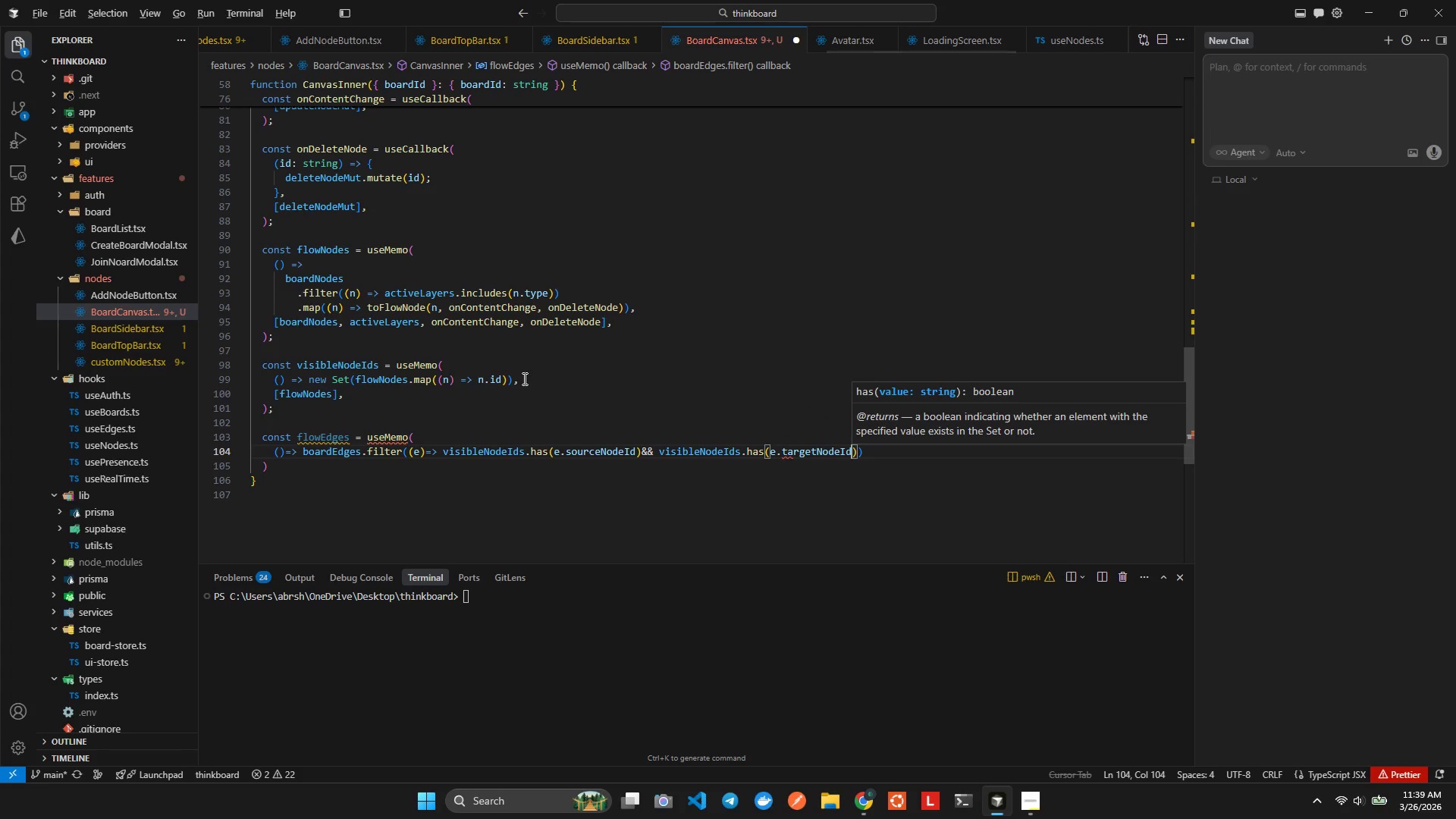 
key(Alt+Shift+F)
 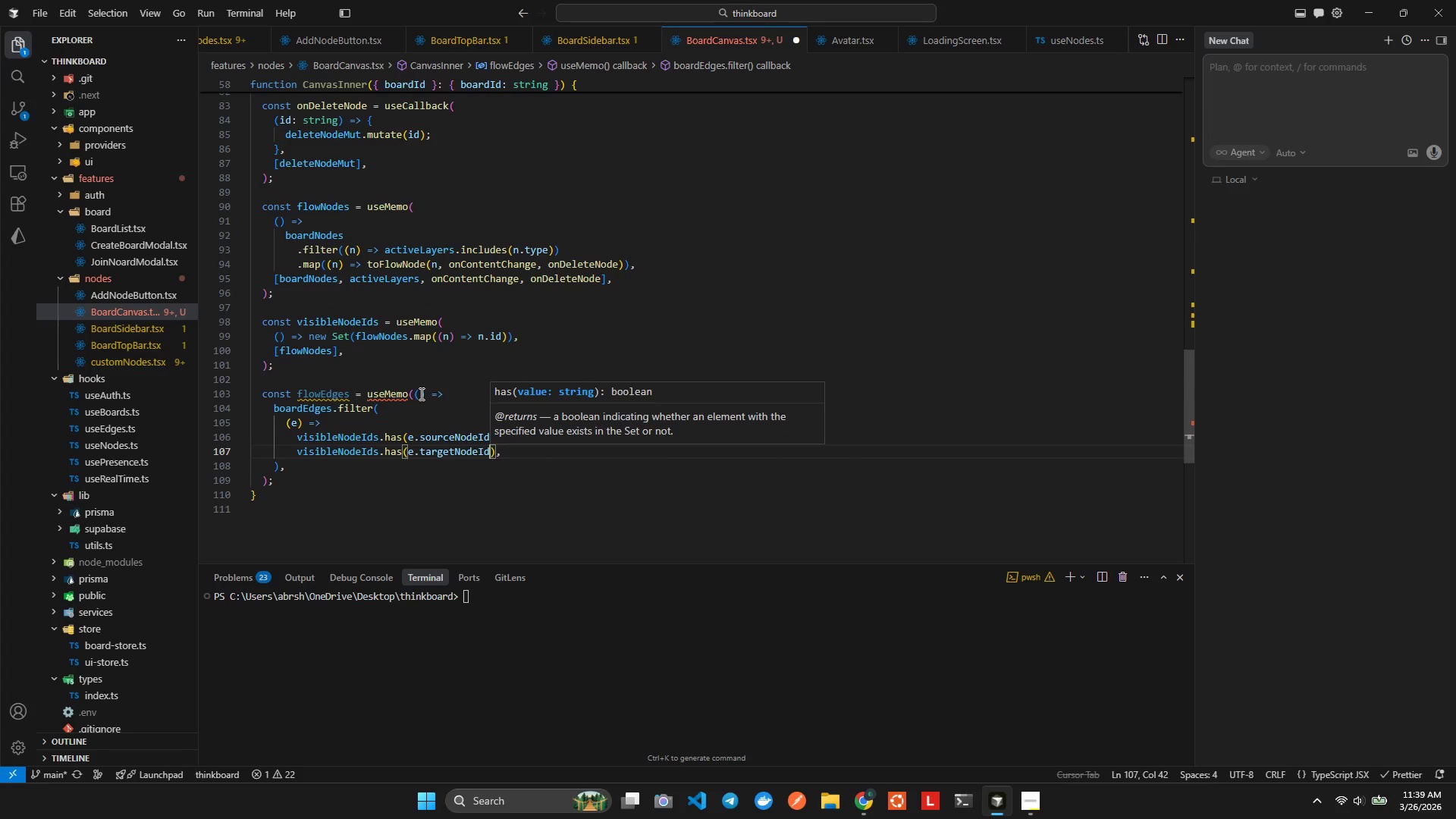 
key(ArrowRight)
 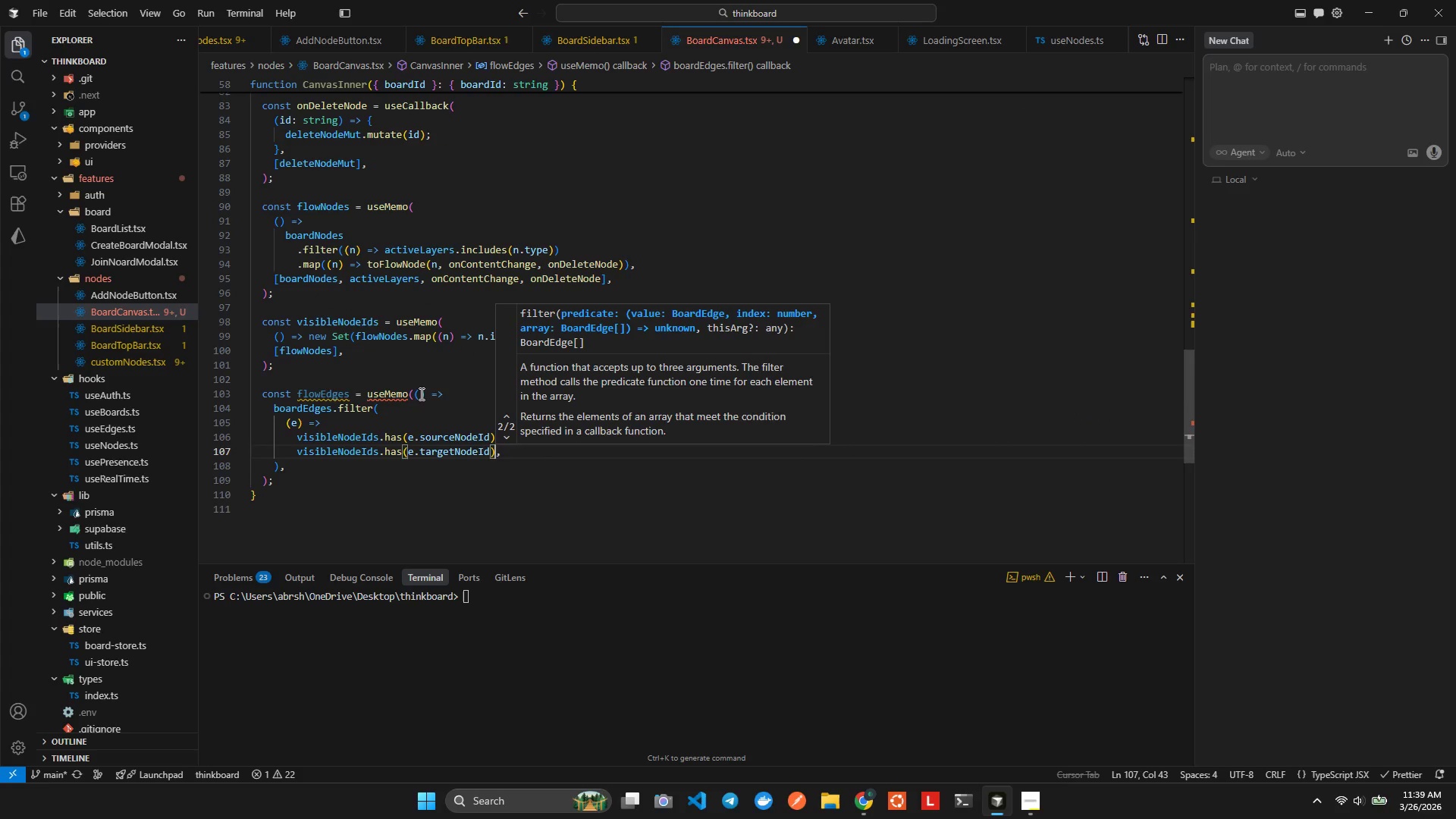 
type(.ap)
key(Backspace)
key(Backspace)
key(Backspace)
key(Backspace)
 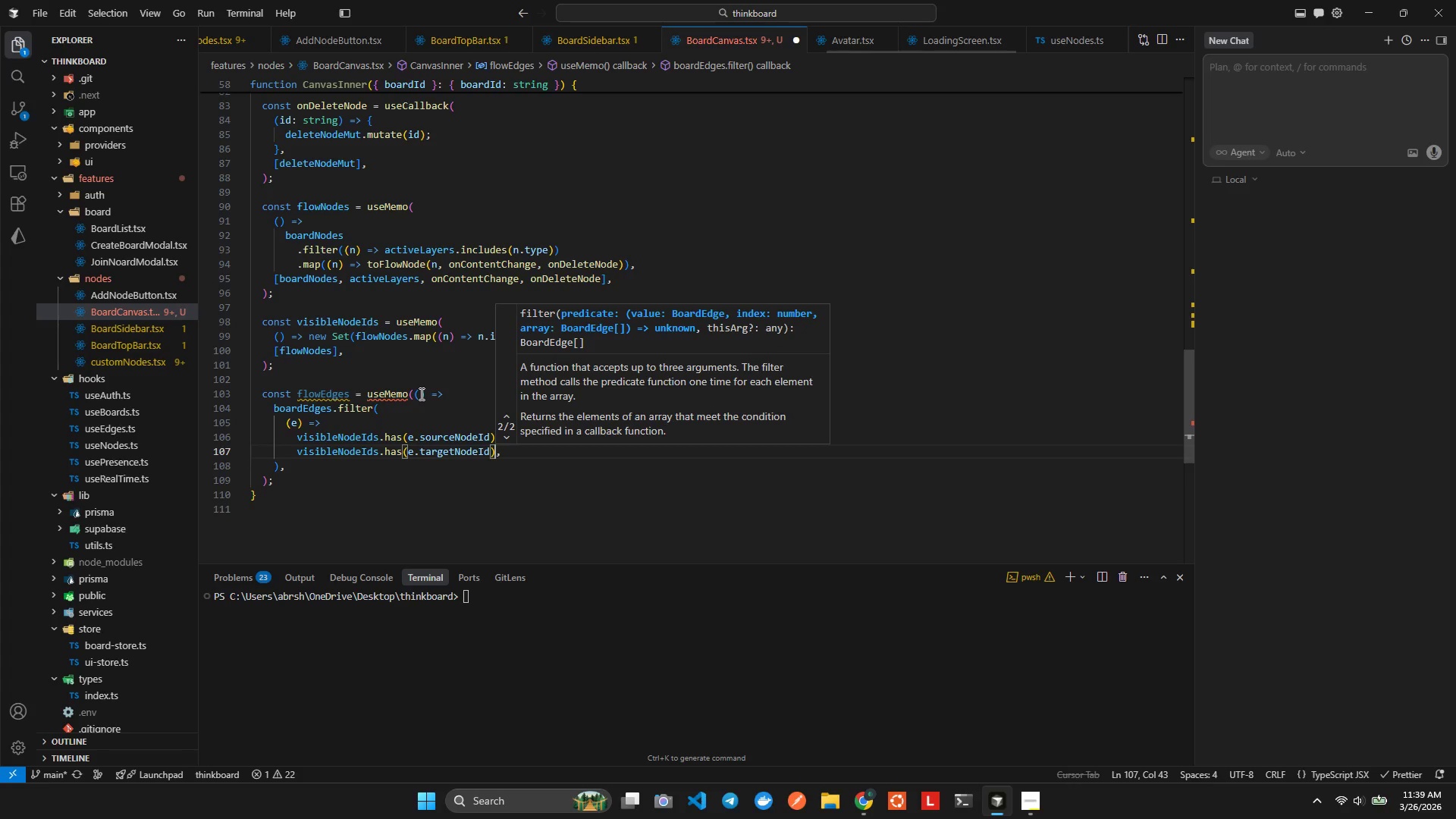 
hold_key(key=M, duration=0.38)
 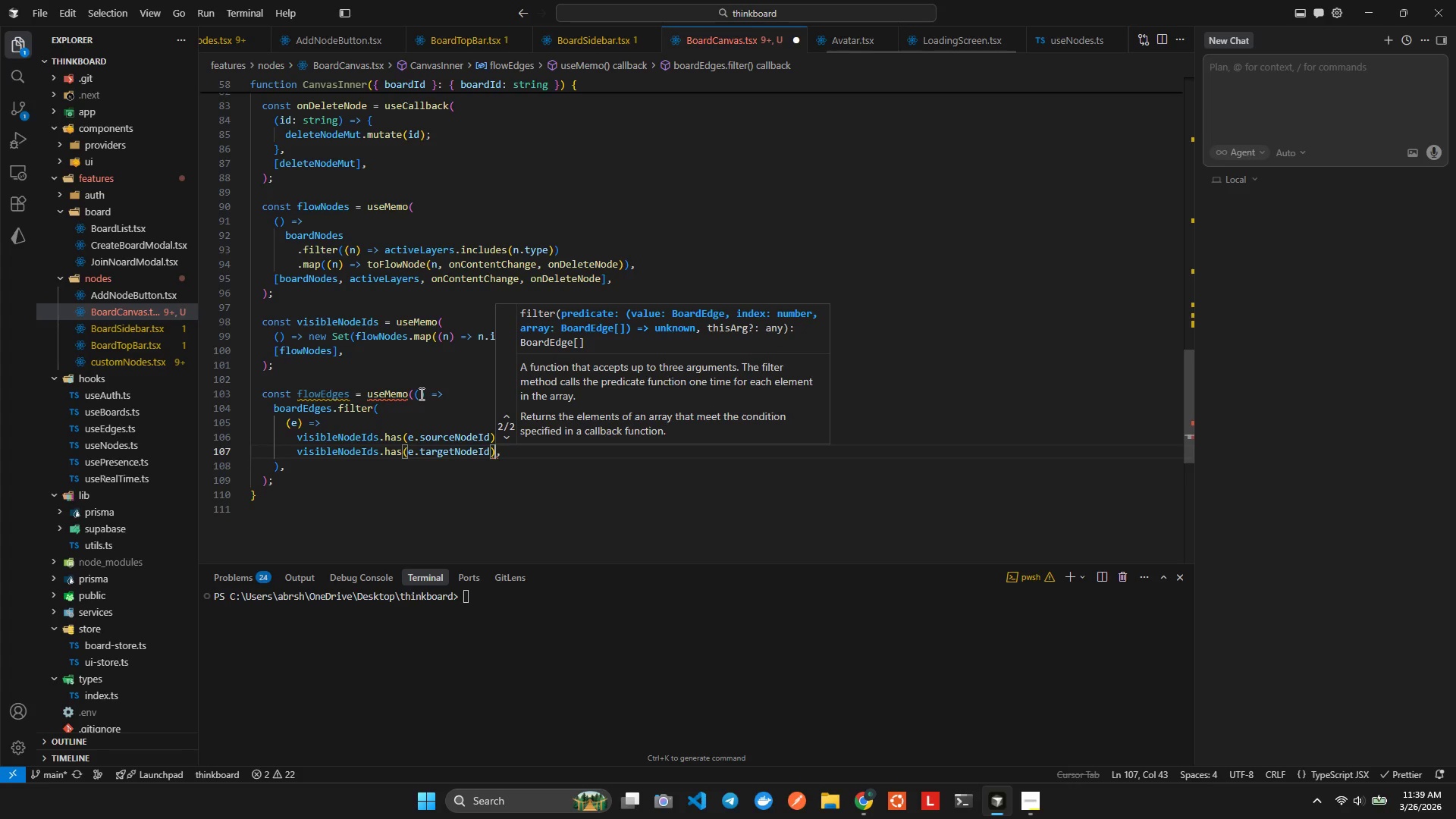 
key(ArrowRight)
 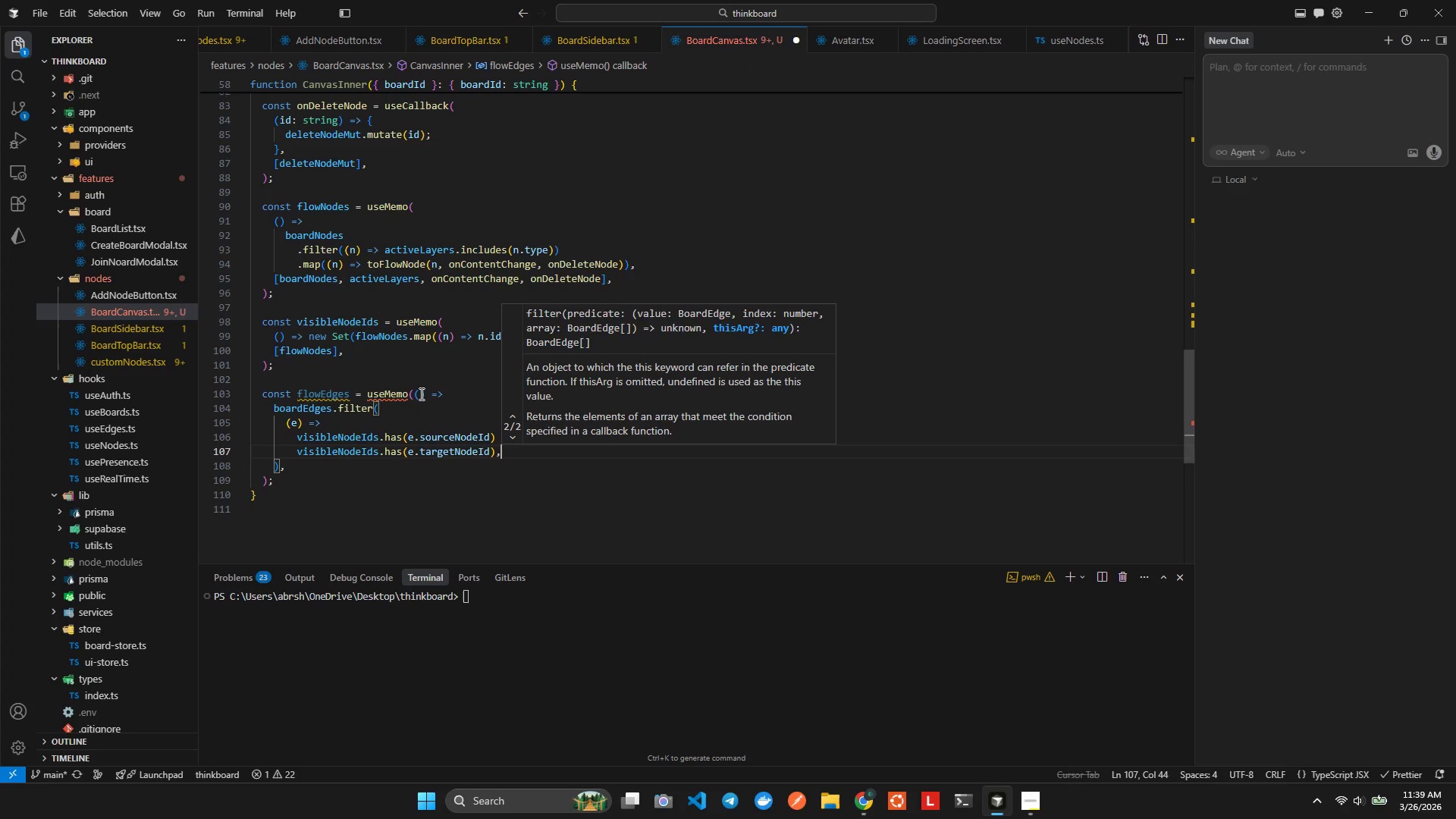 
key(ArrowDown)
 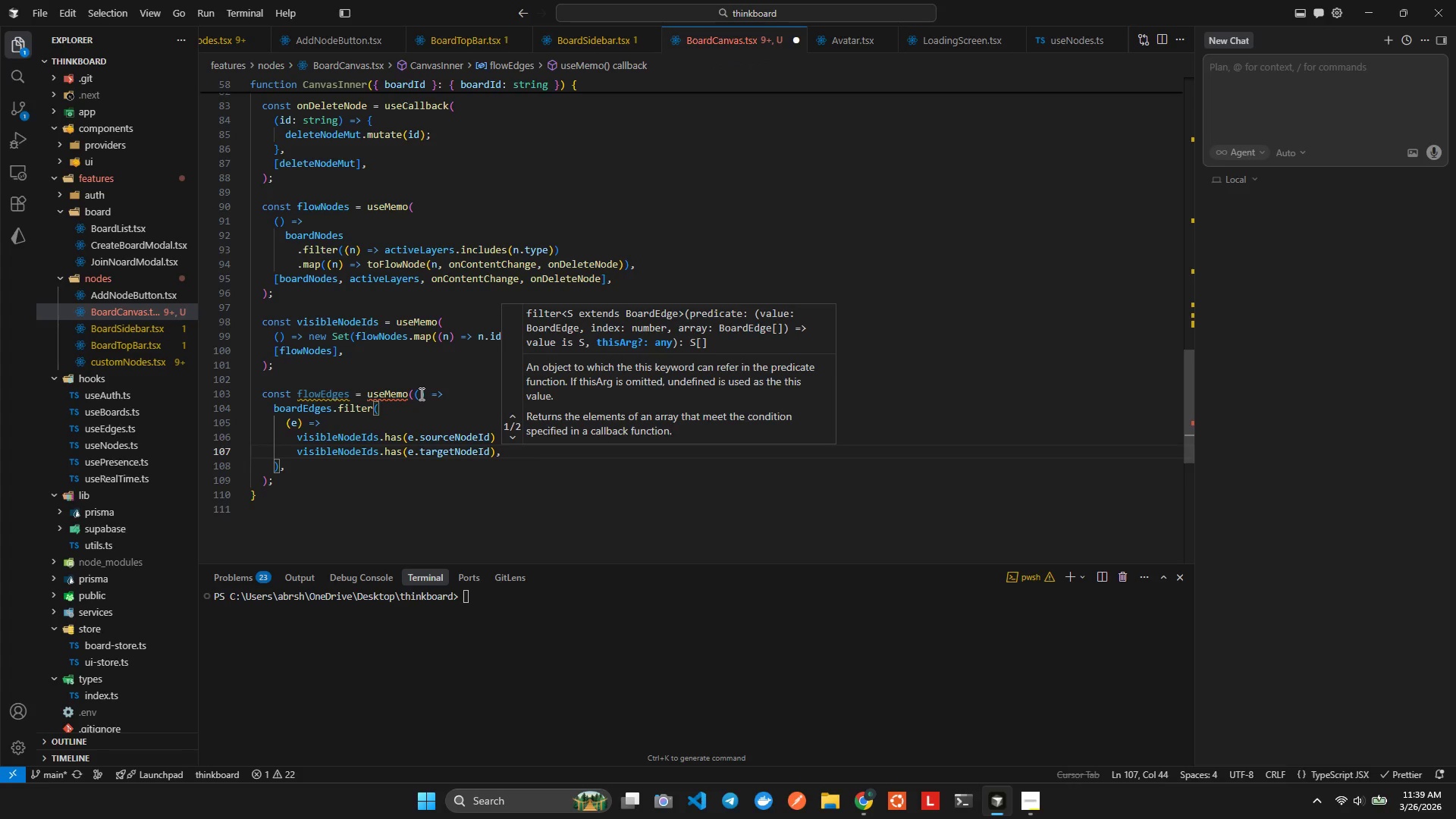 
key(ArrowLeft)
 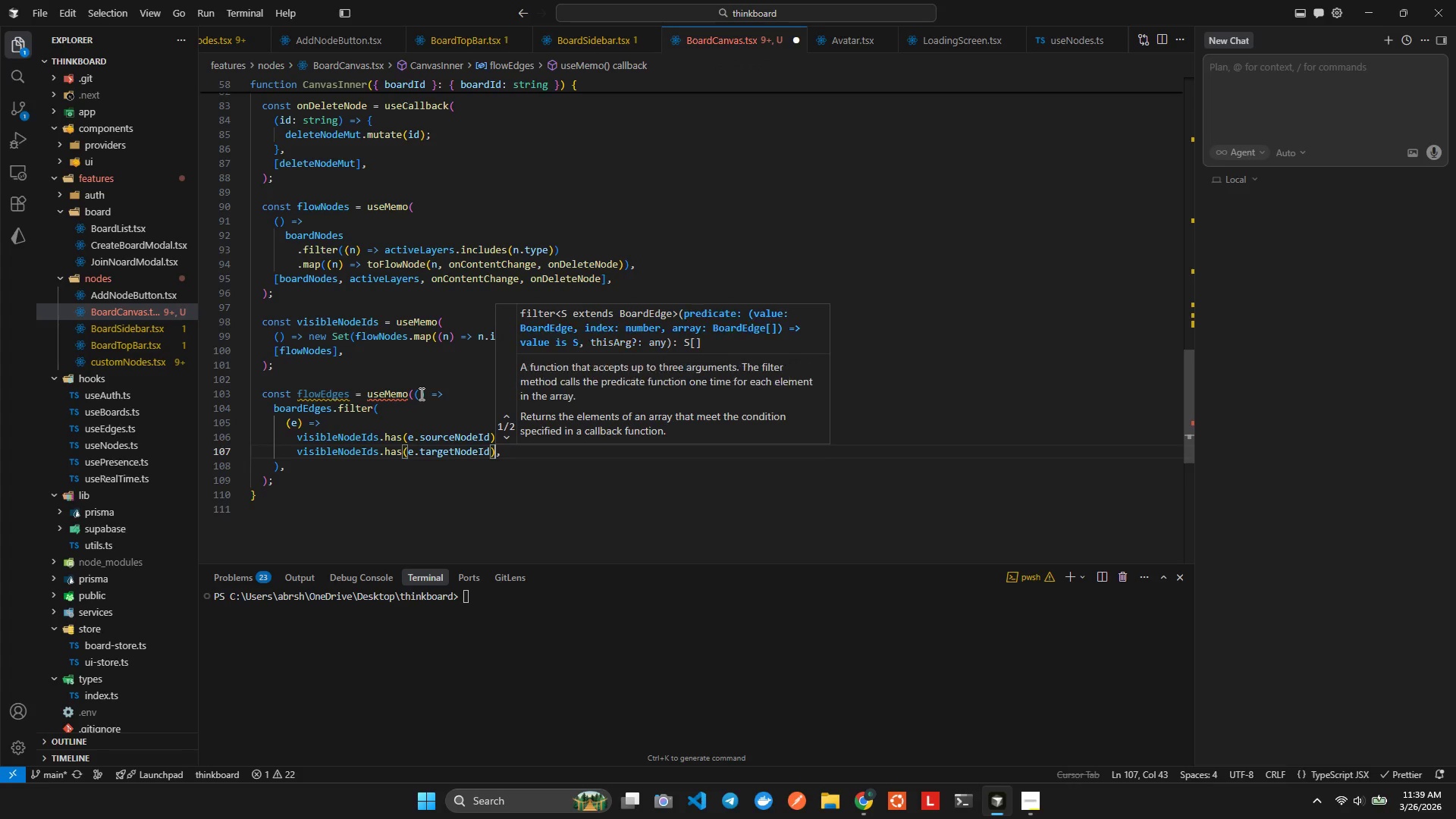 
key(ArrowLeft)
 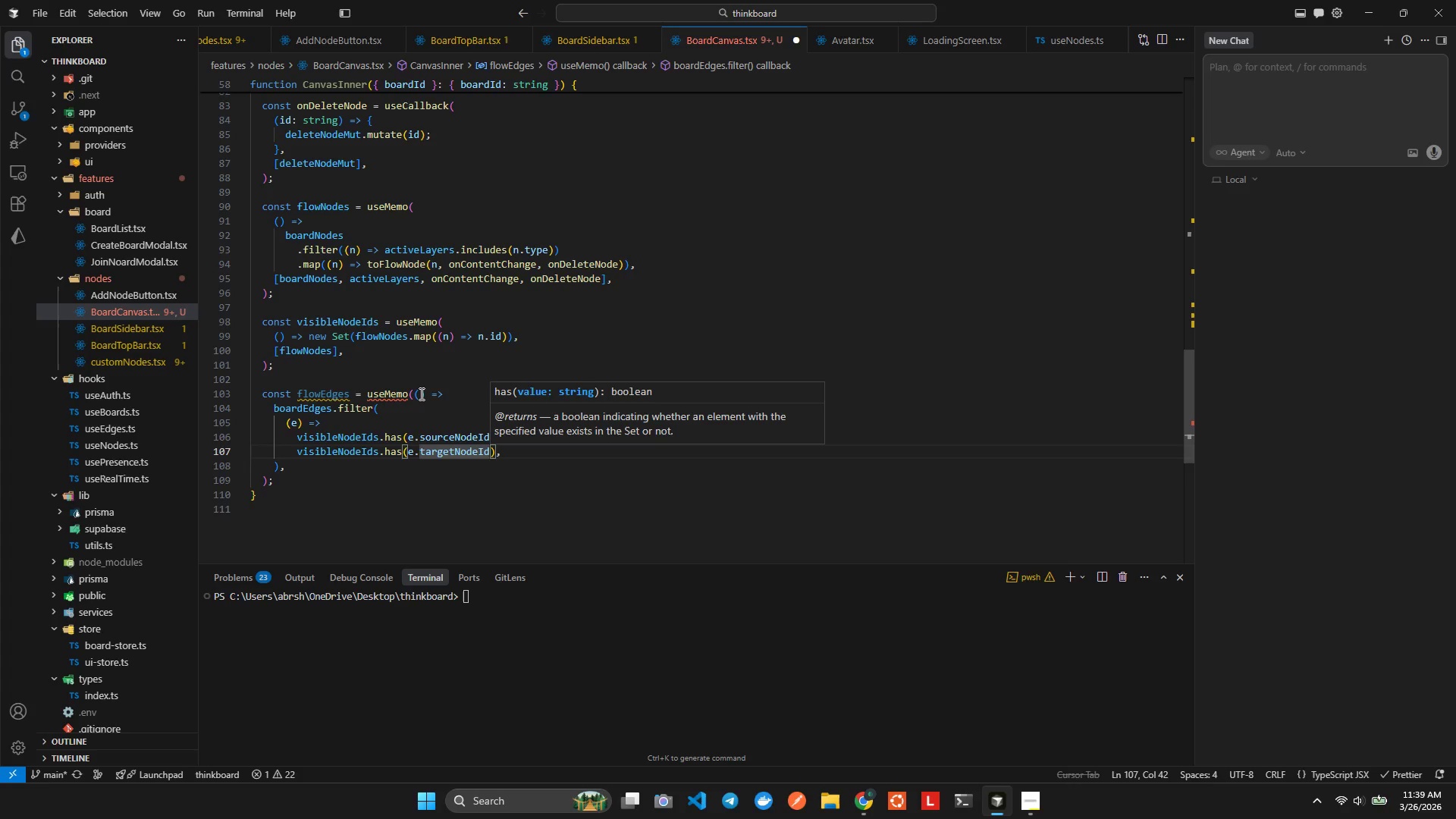 
key(Alt+Shift+F)
 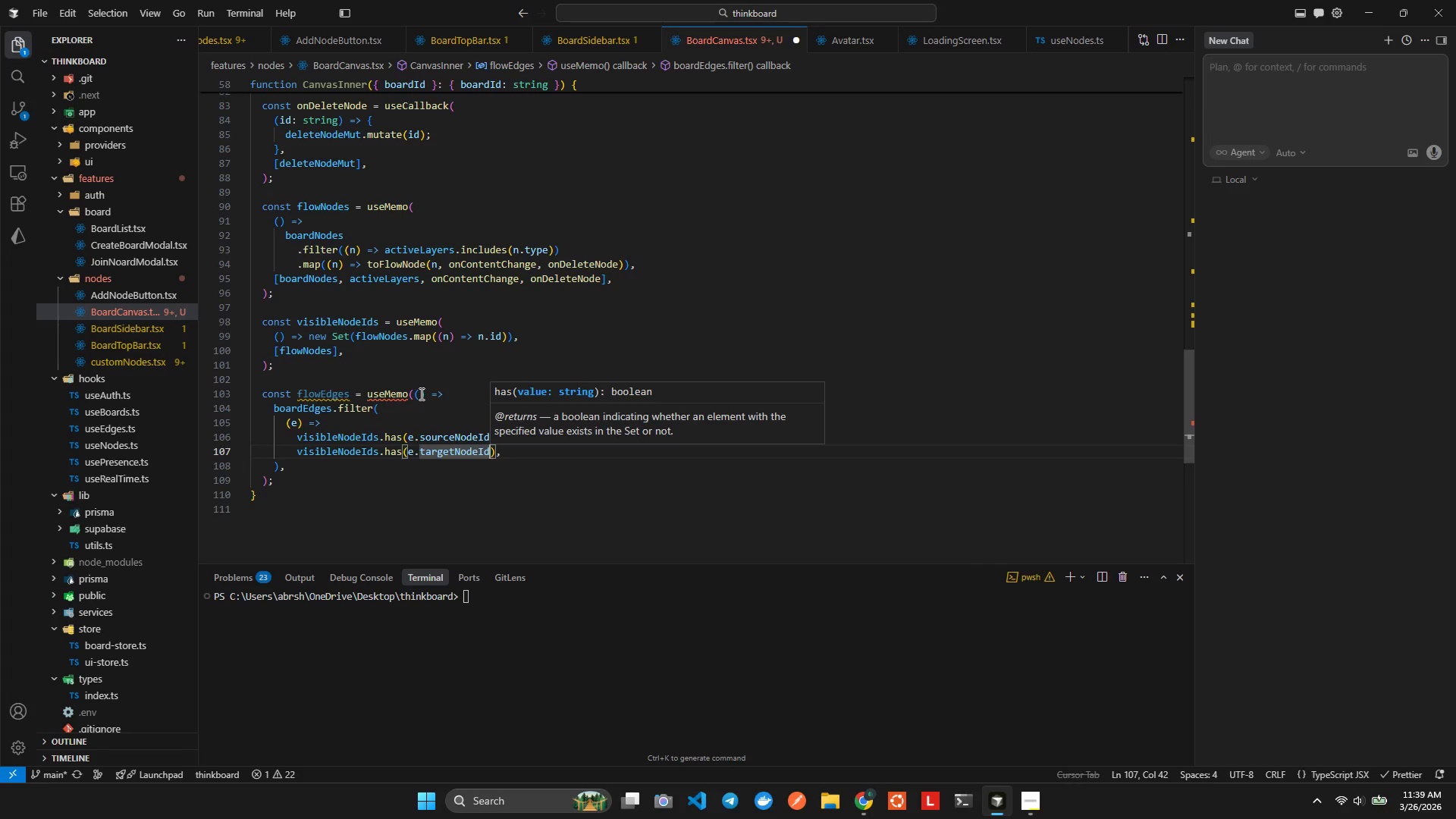 
key(ArrowRight)
 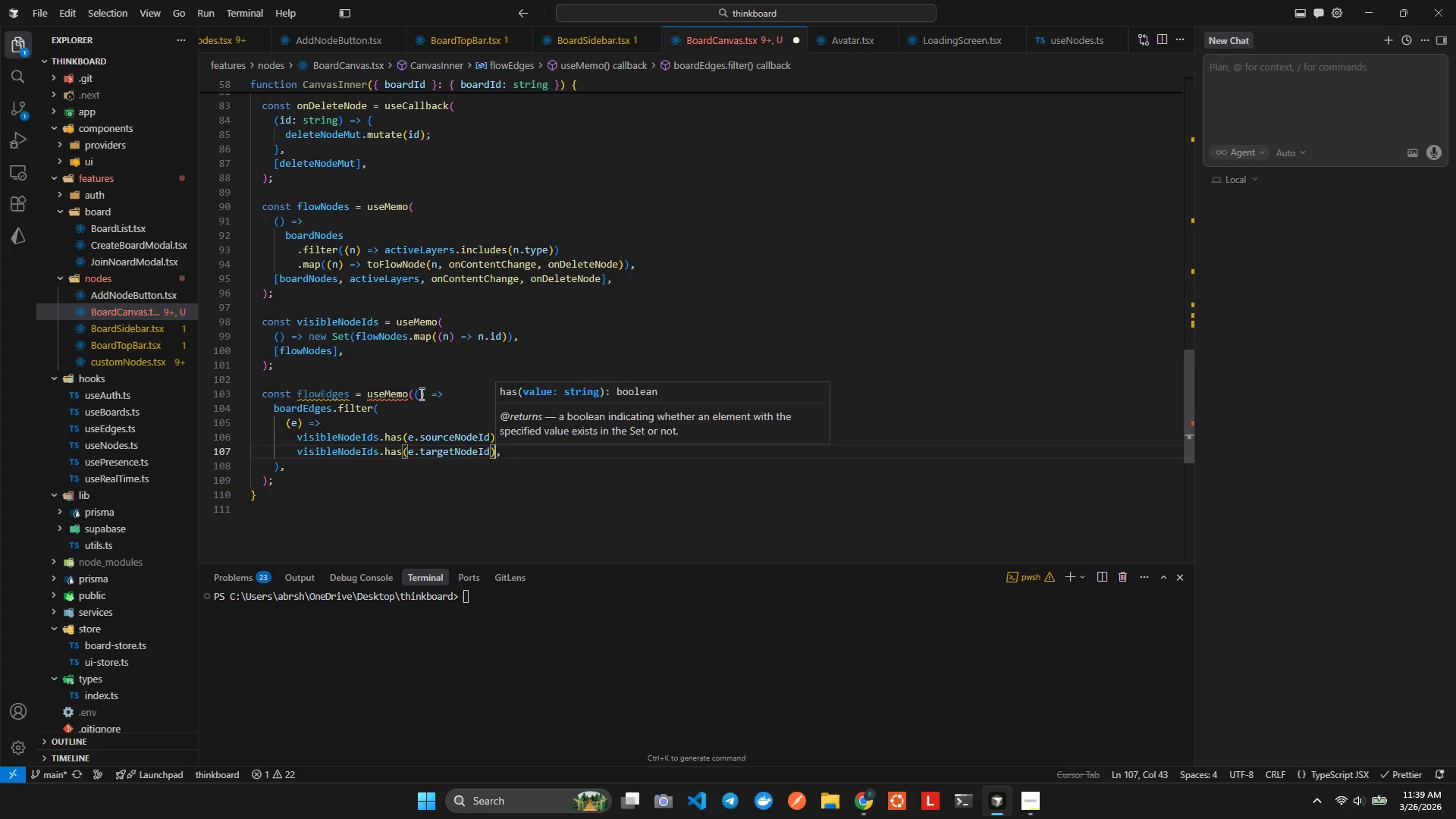 
key(ArrowRight)
 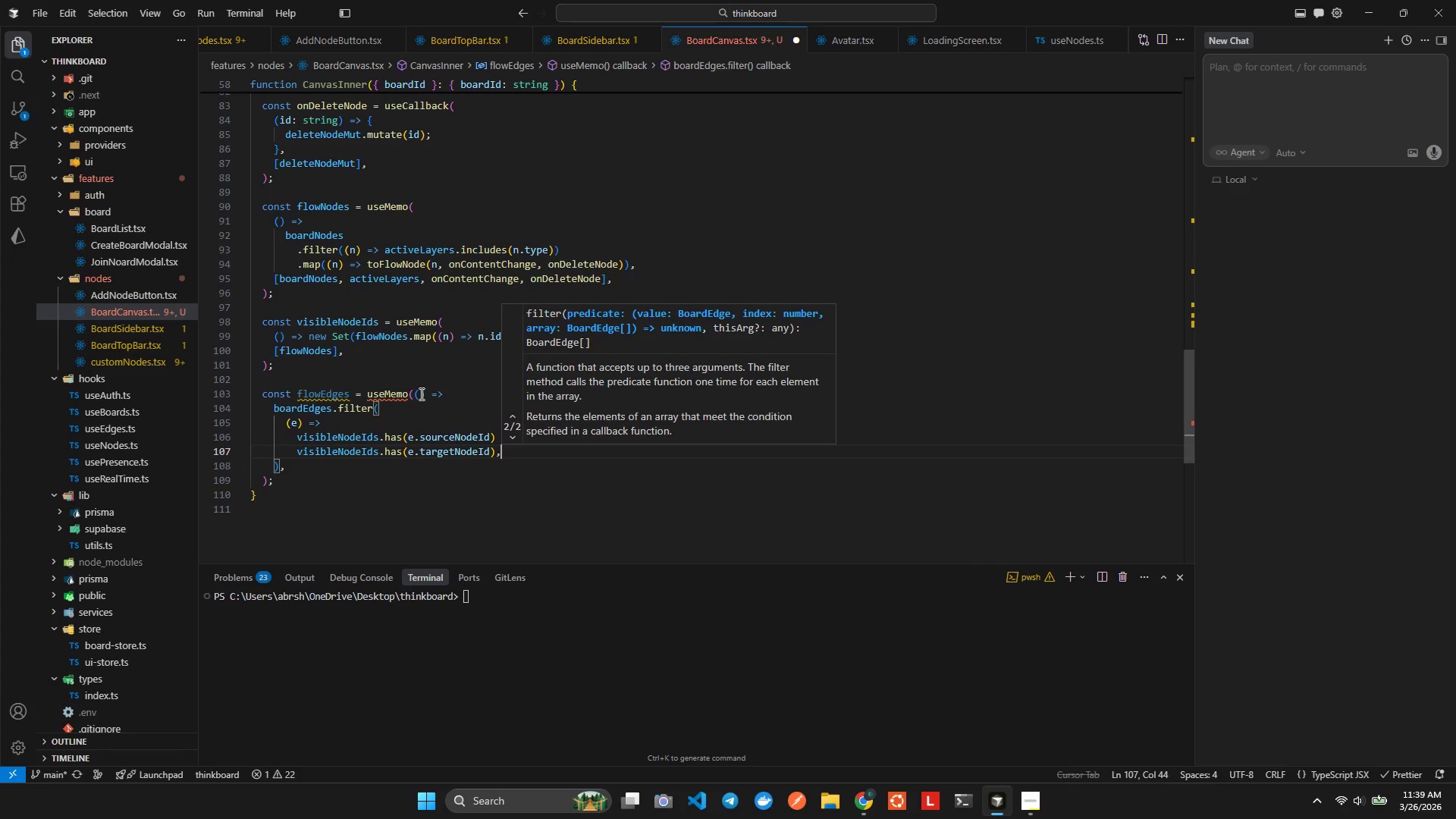 
key(ArrowDown)
 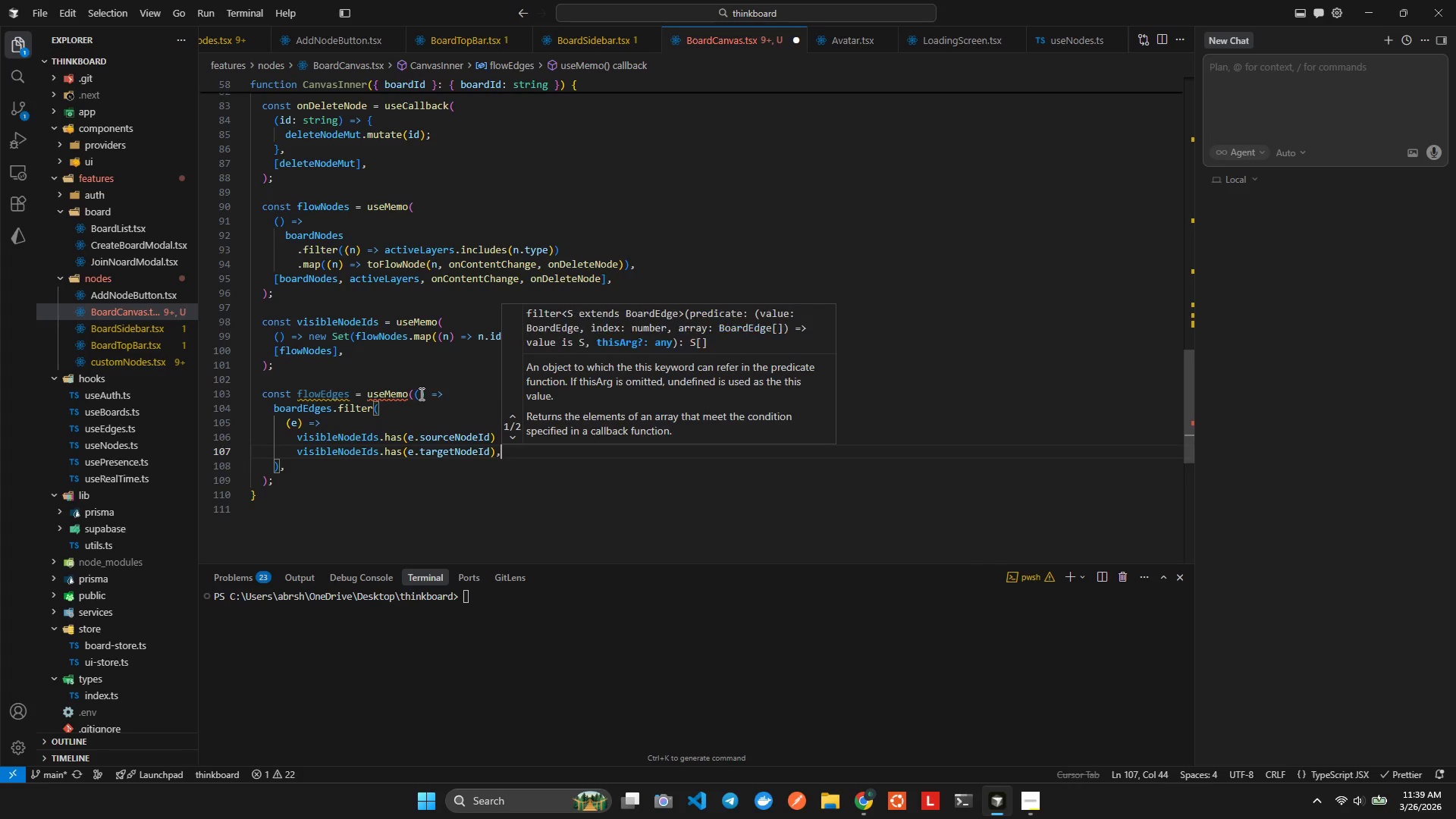 
key(ArrowLeft)
 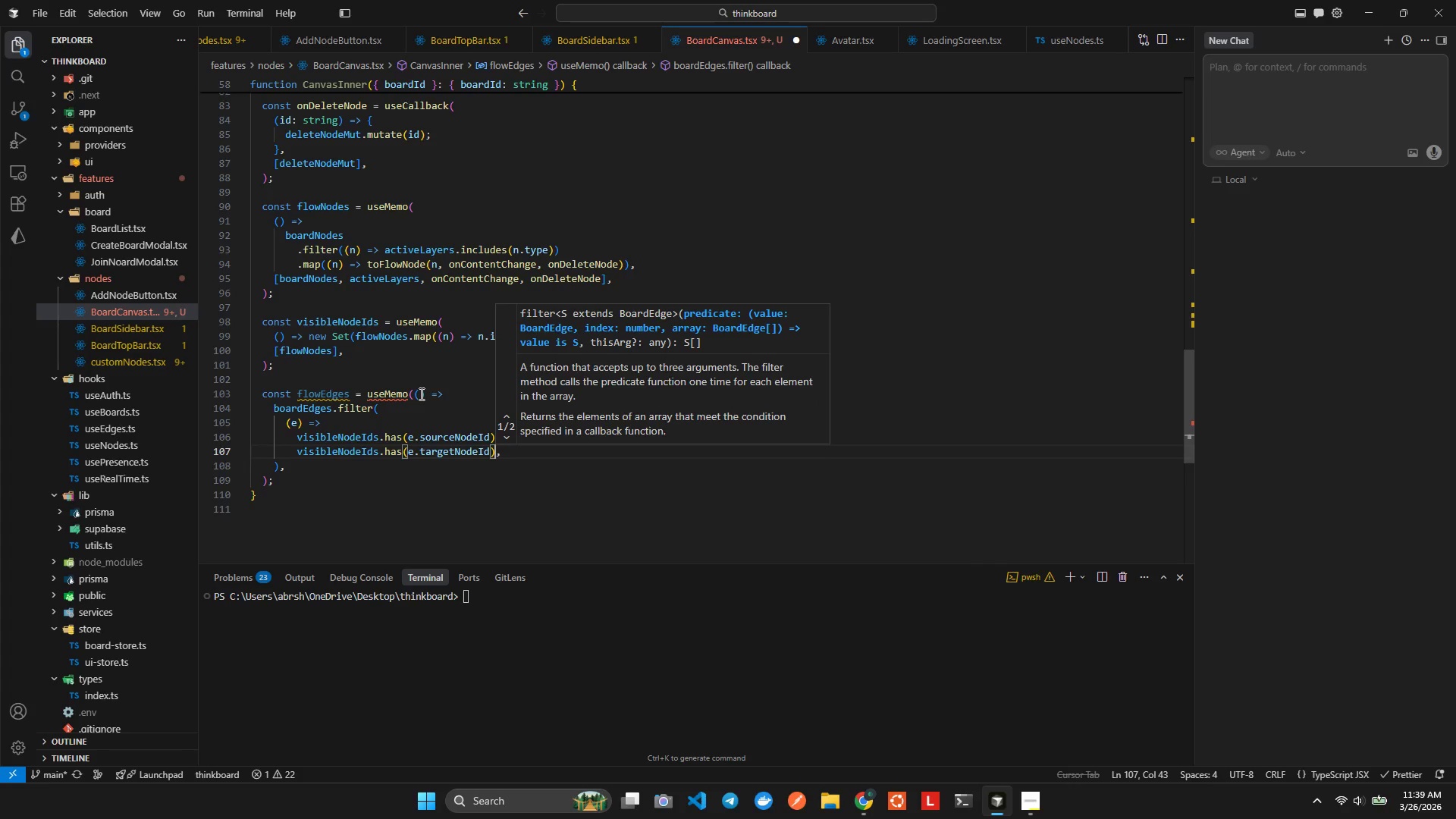 
key(ArrowDown)
 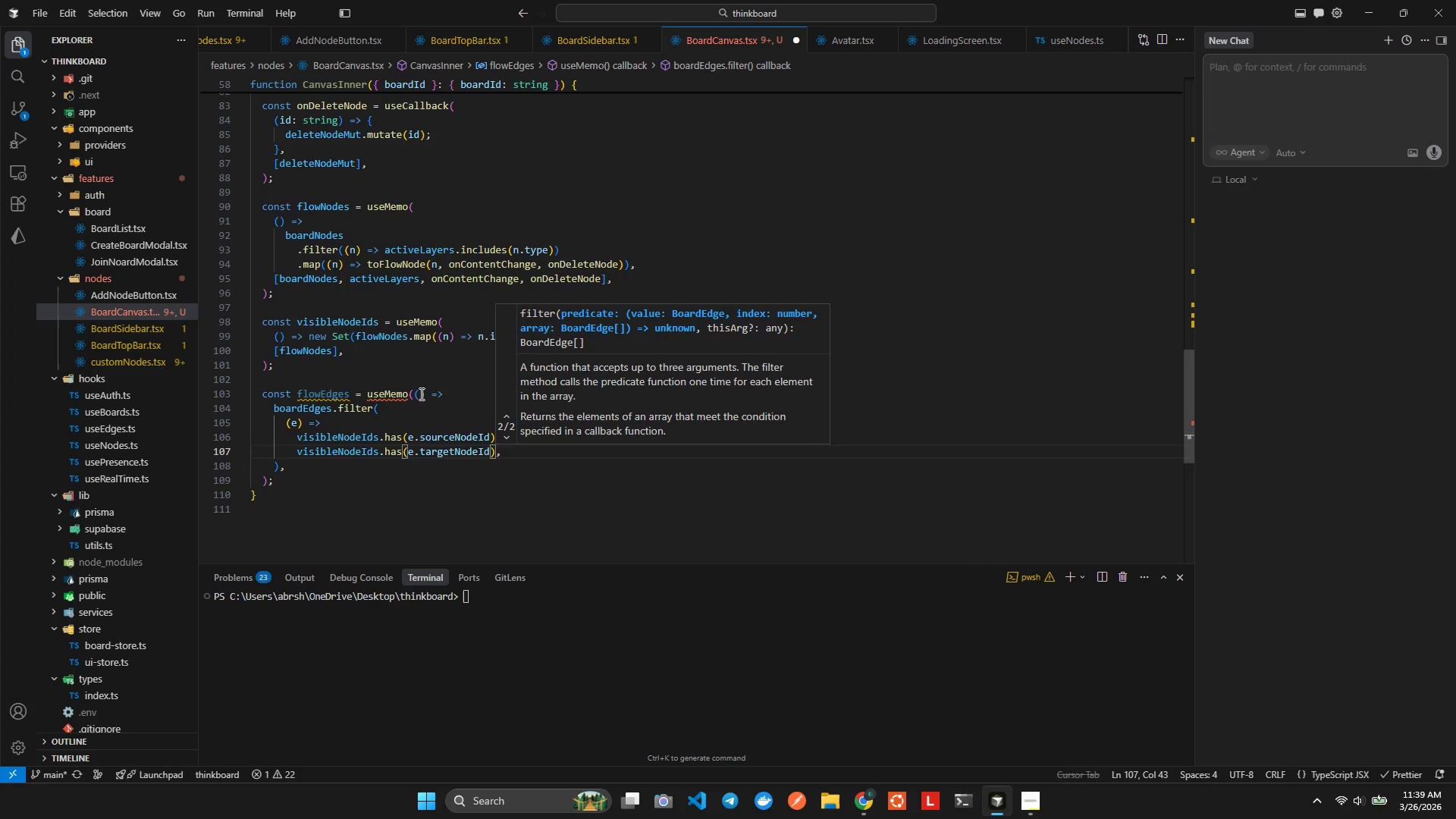 
key(ArrowRight)
 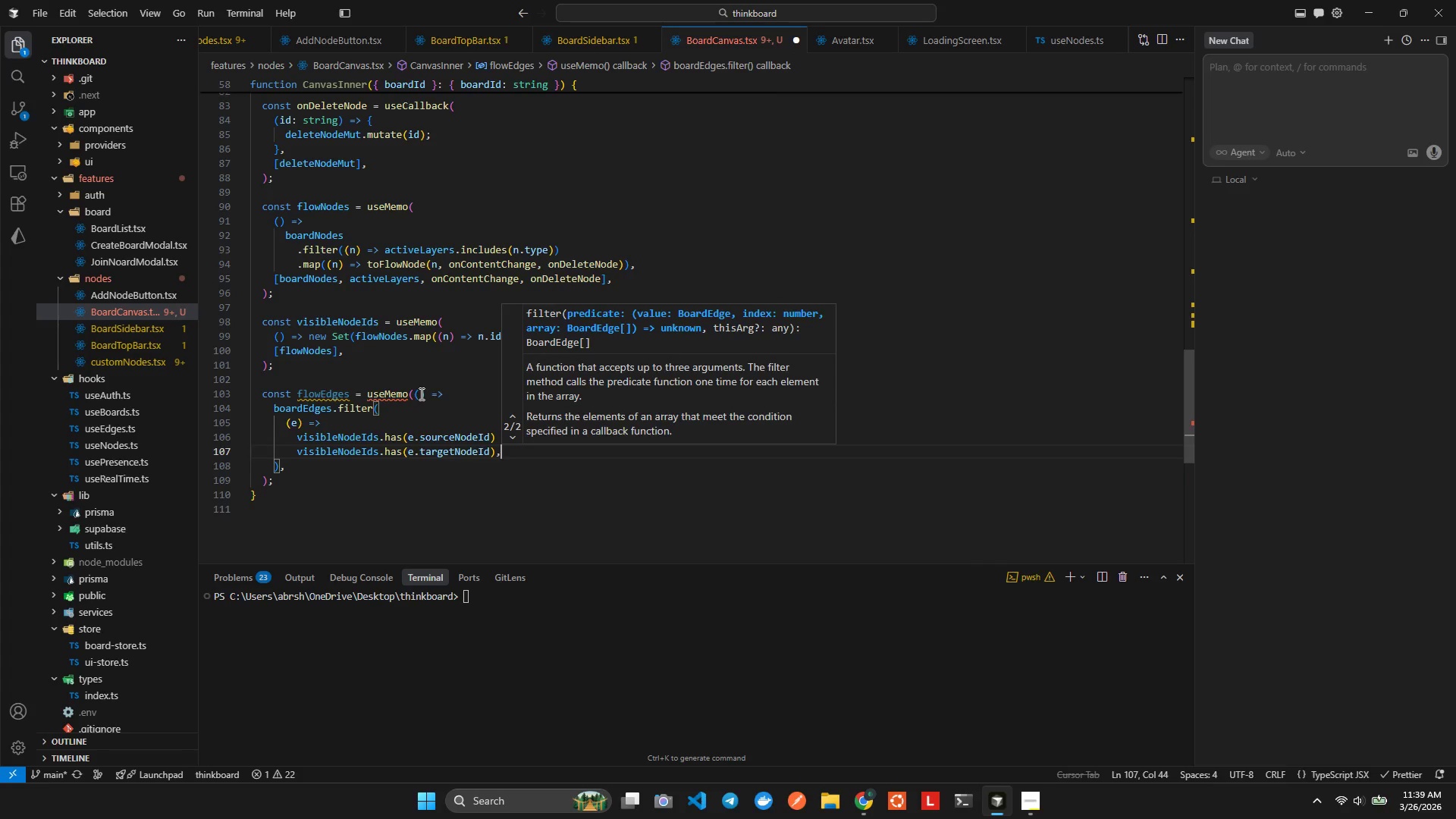 
key(ArrowRight)
 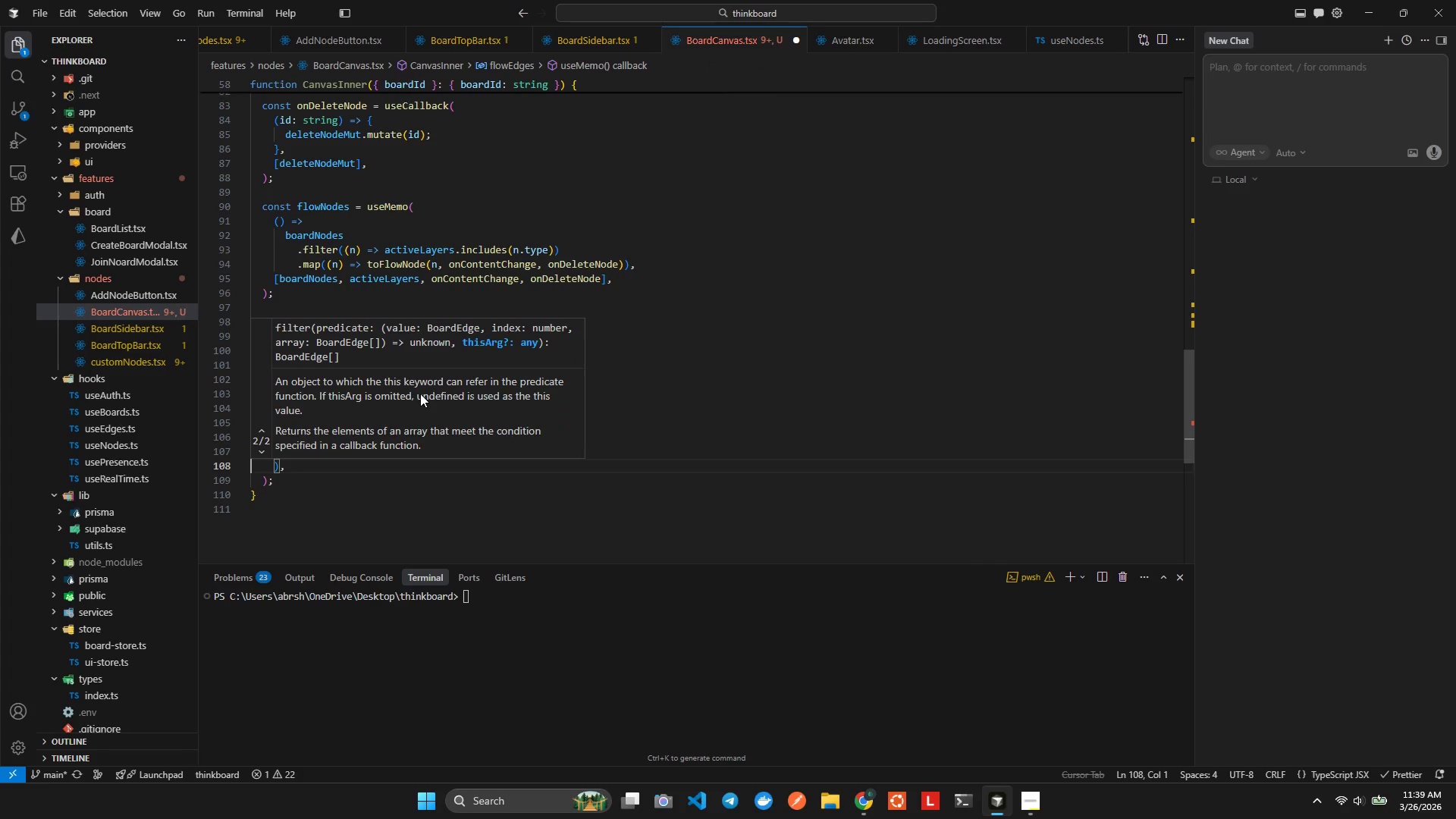 
key(ArrowRight)
 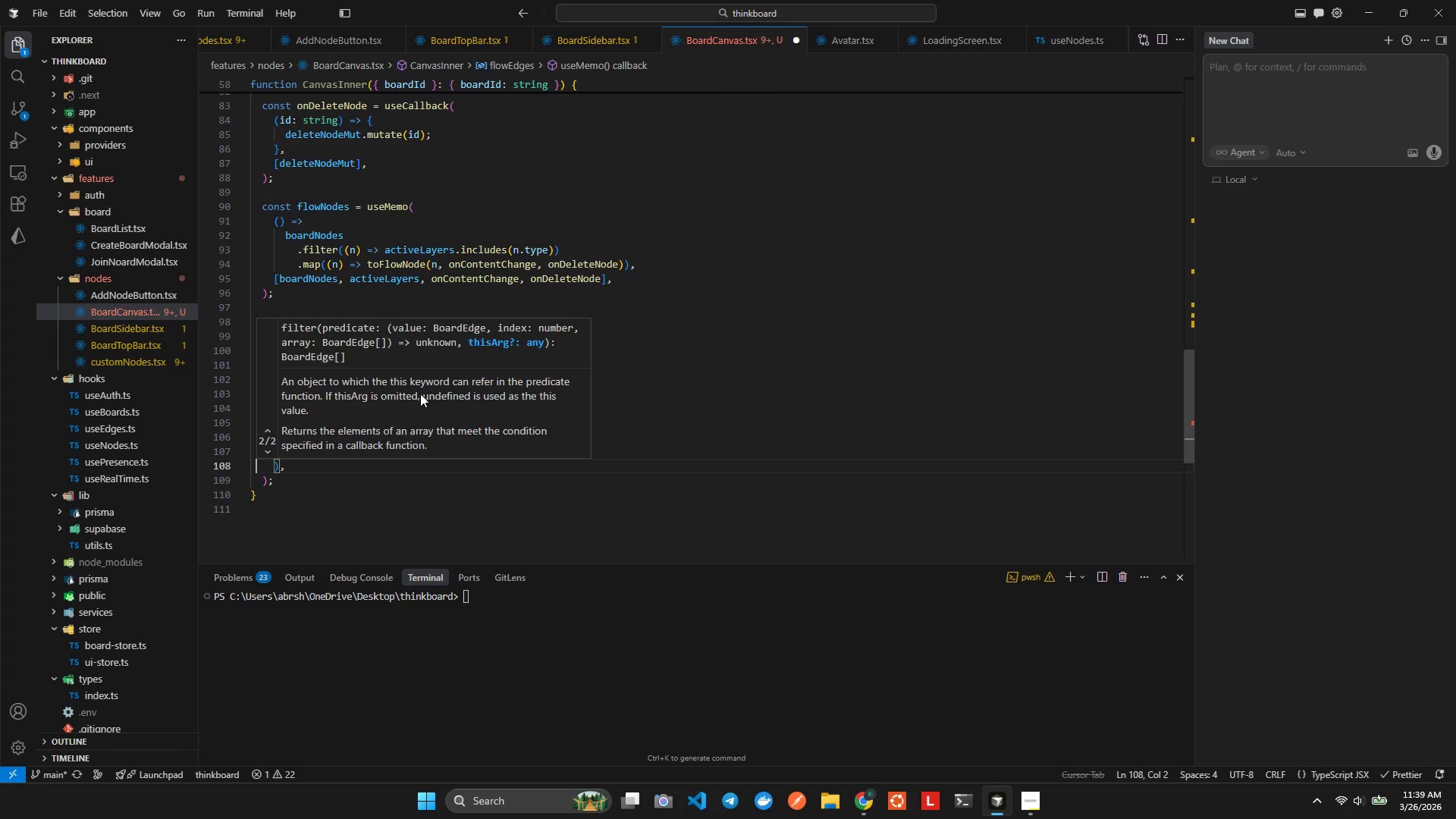 
key(ArrowRight)
 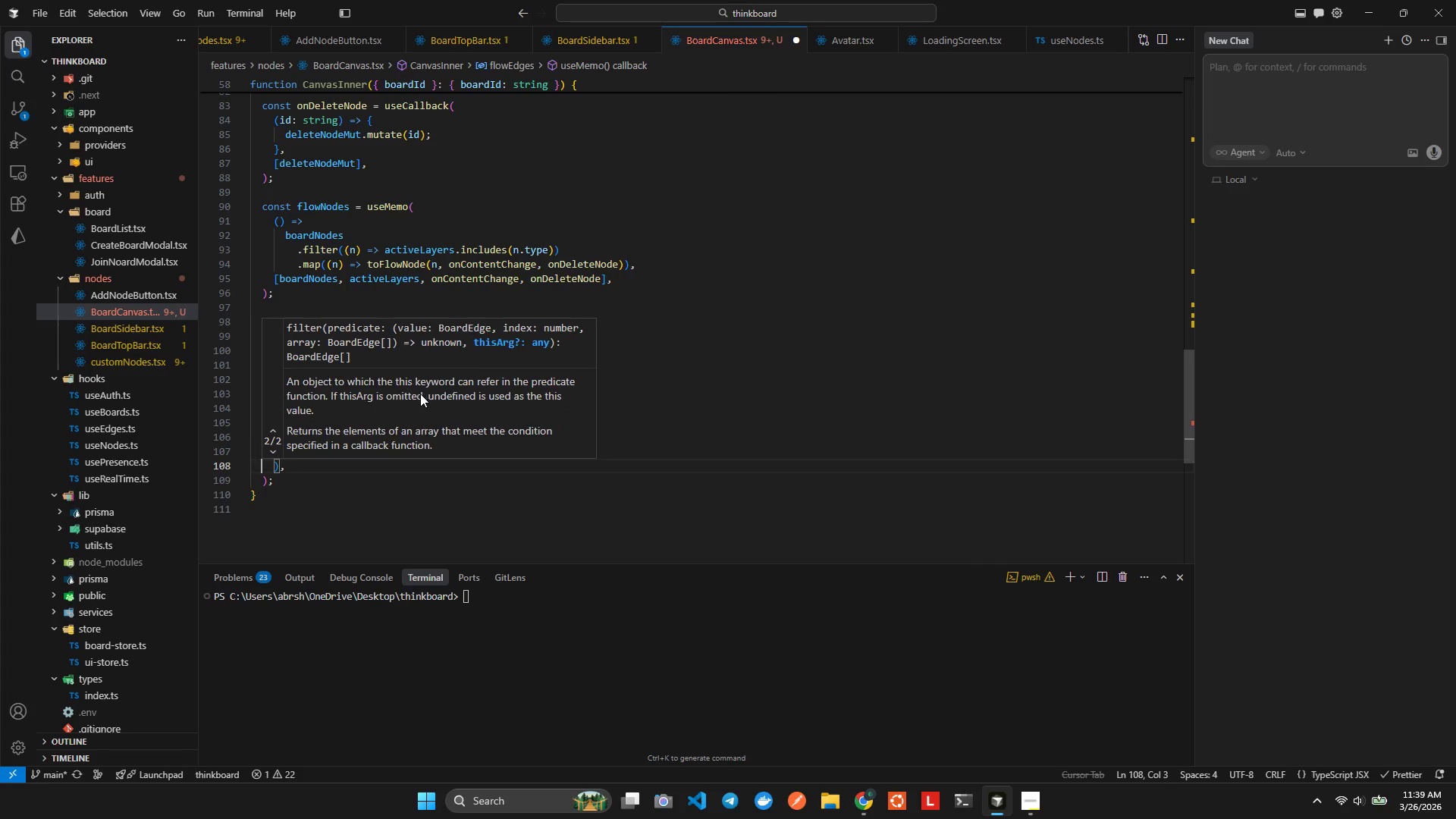 
key(ArrowRight)
 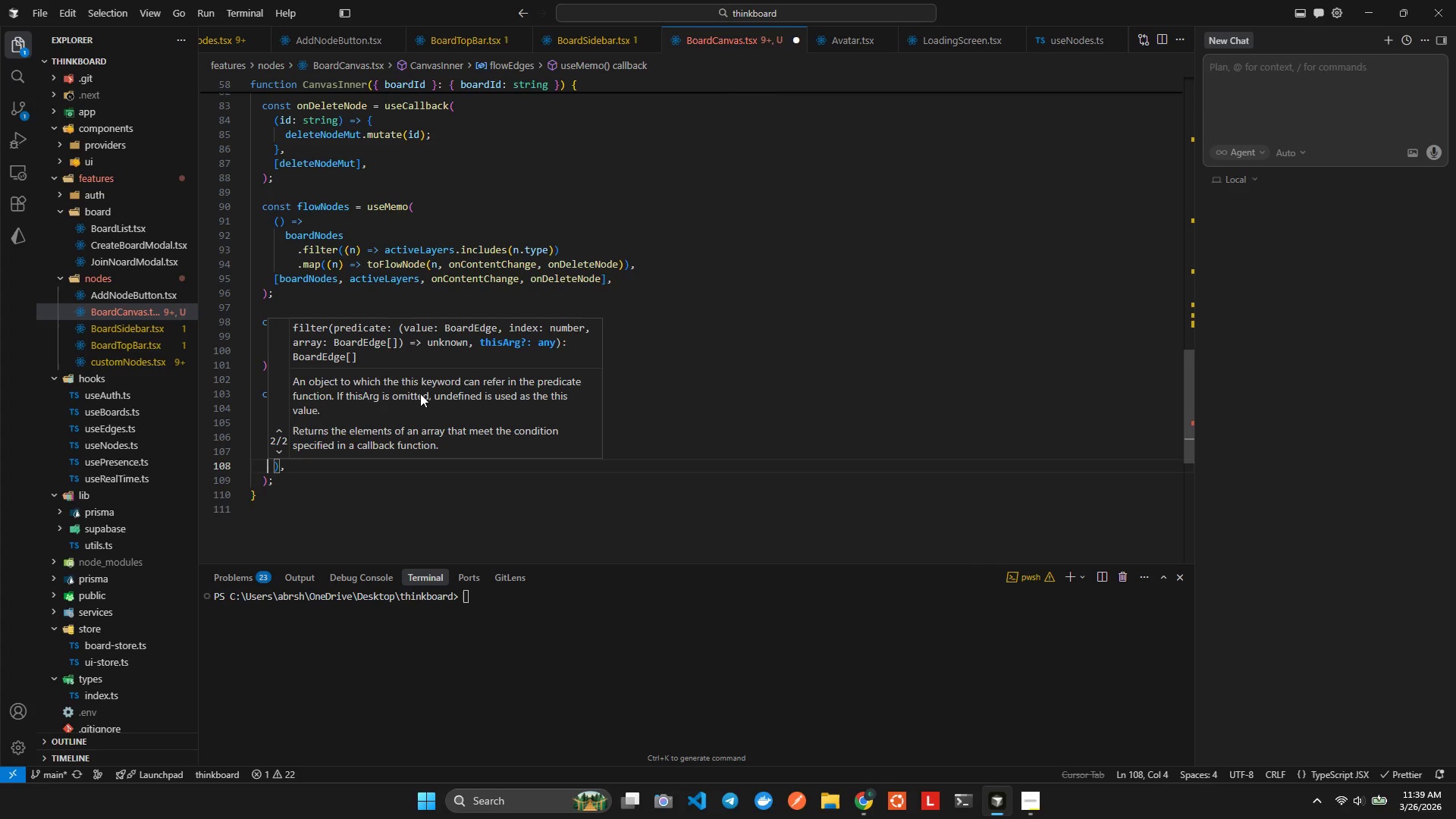 
key(ArrowRight)
 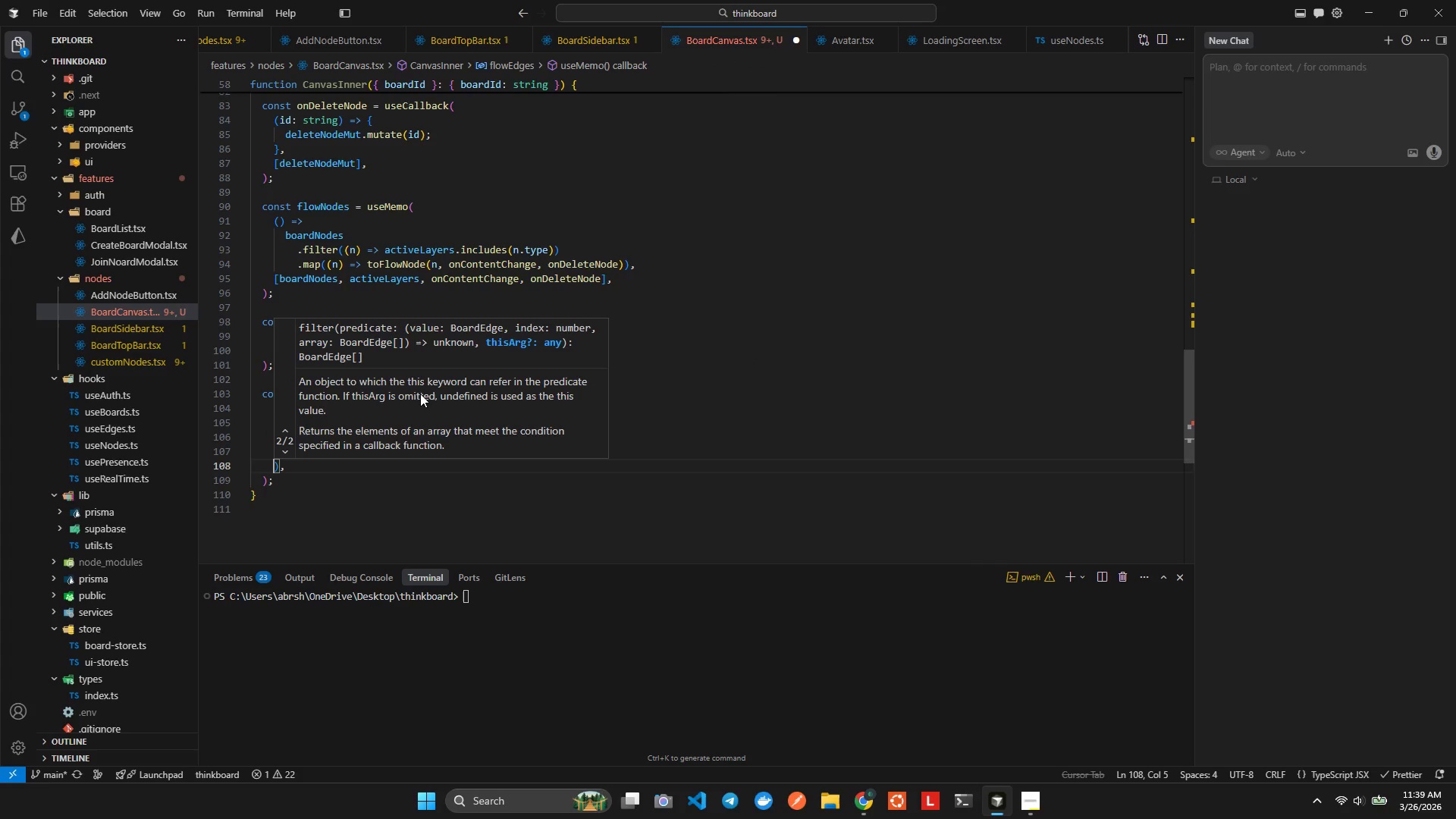 
key(ArrowRight)
 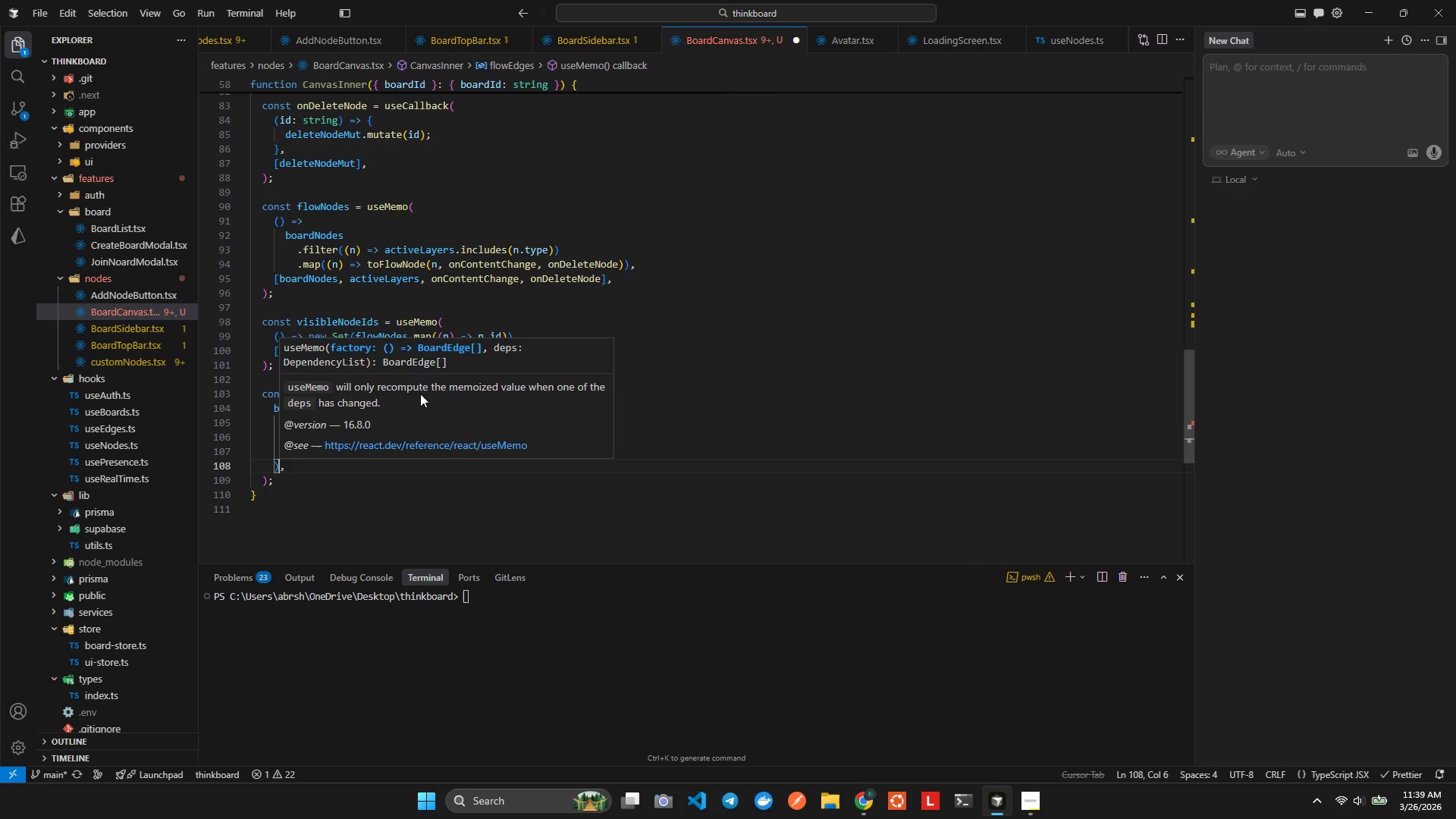 
type(,)
key(Backspace)
type(.a)
key(Backspace)
type(map)
 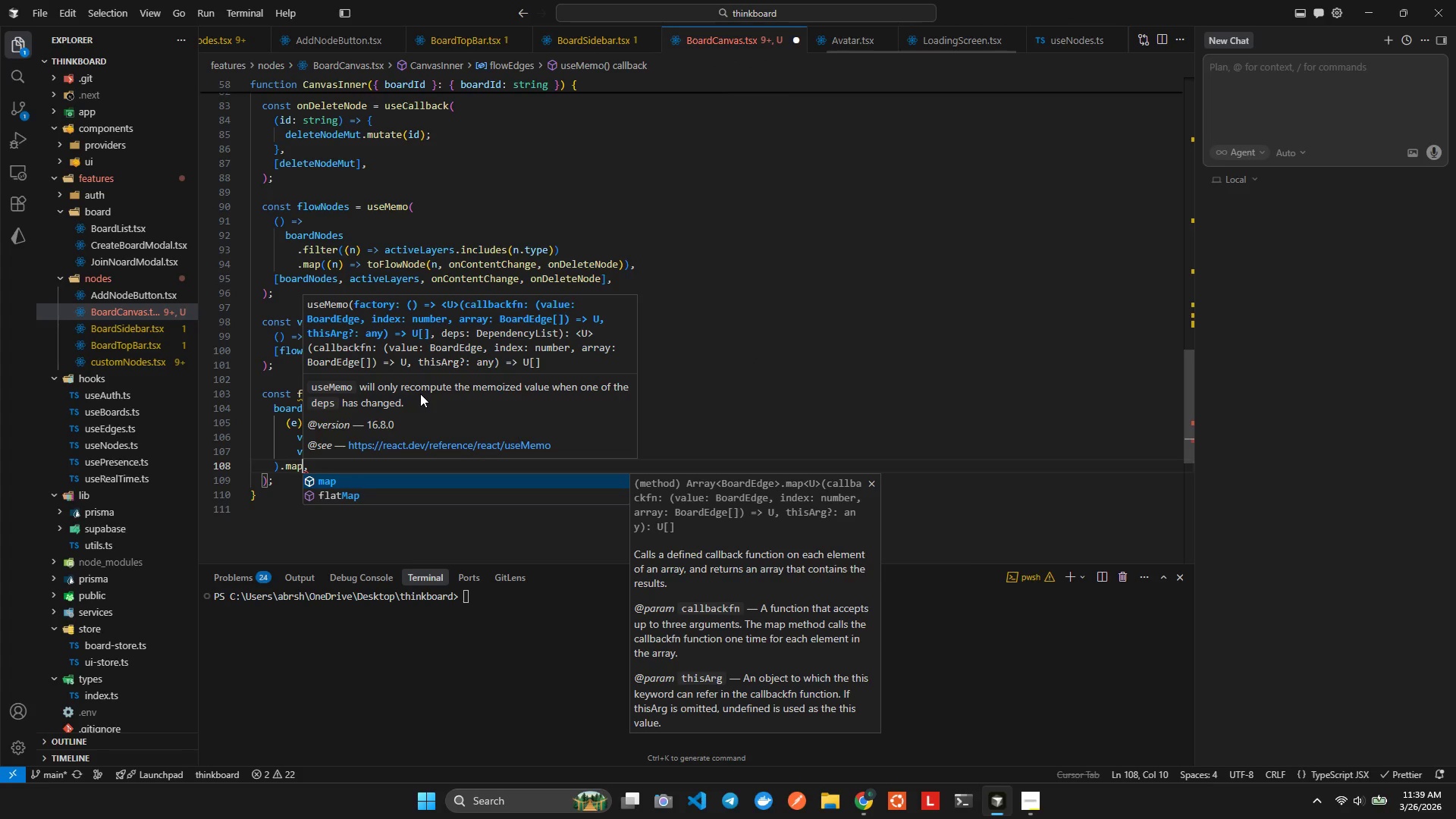 
key(Enter)
 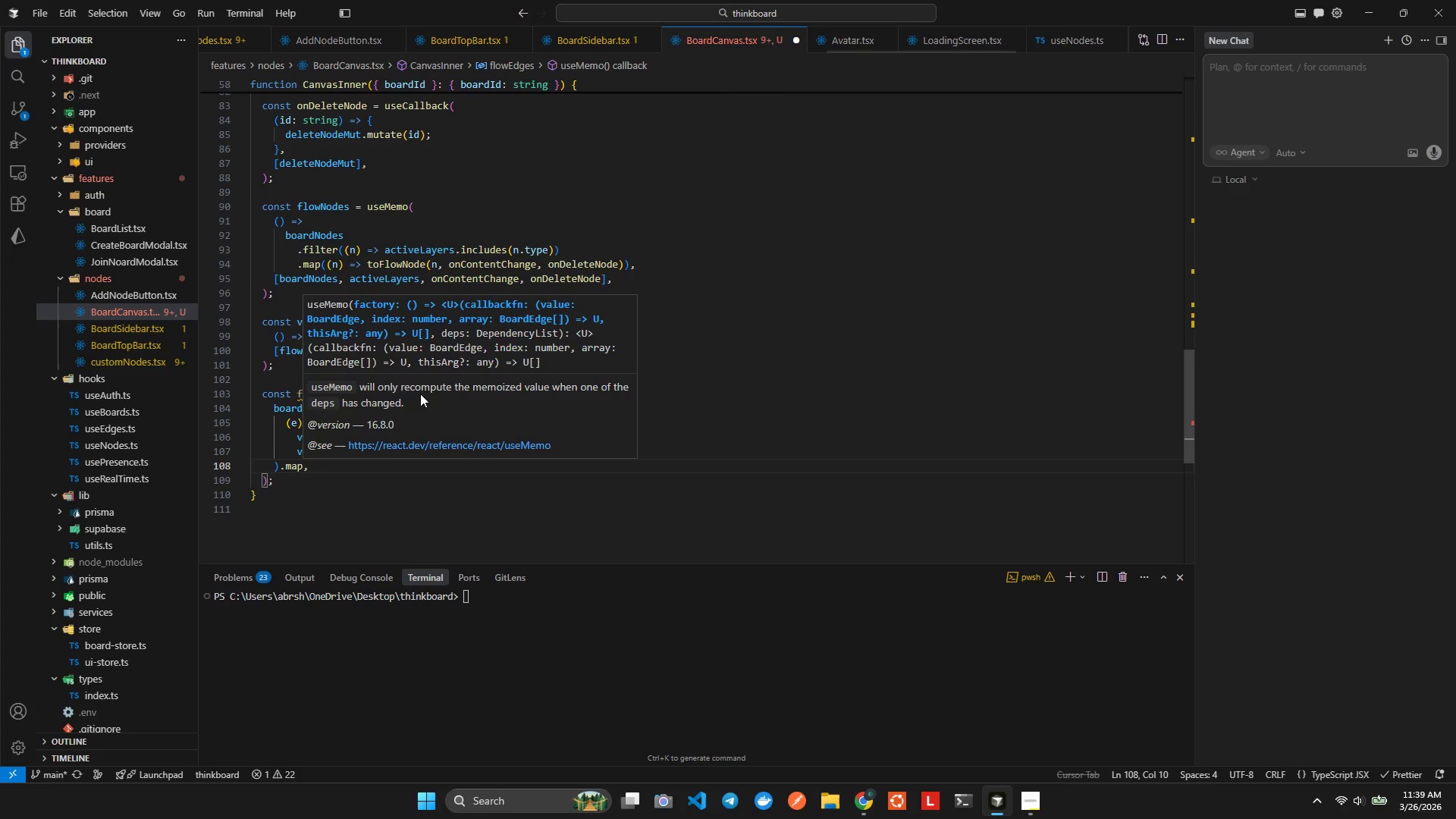 
type(((n)
 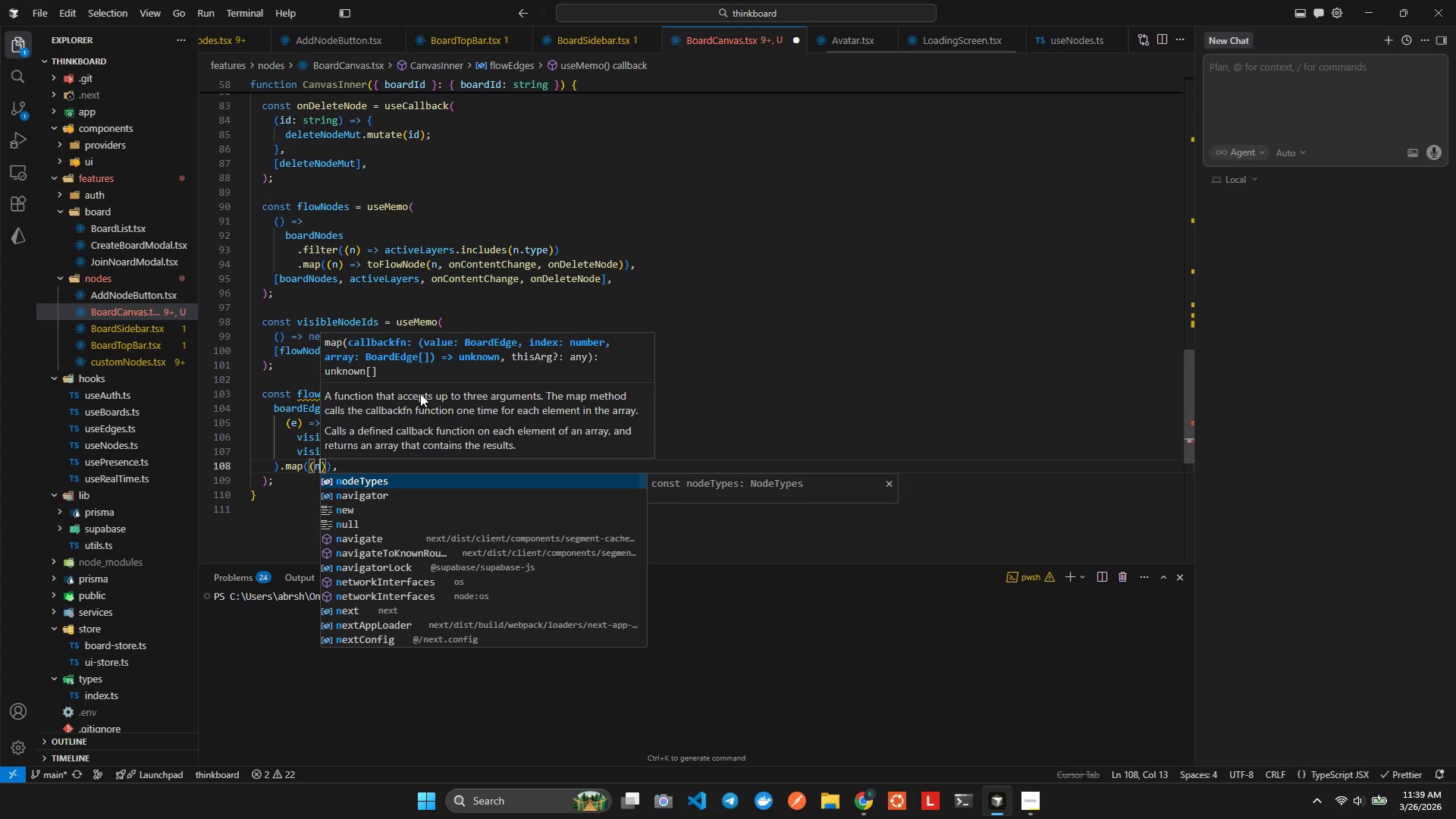 
key(ArrowRight)
 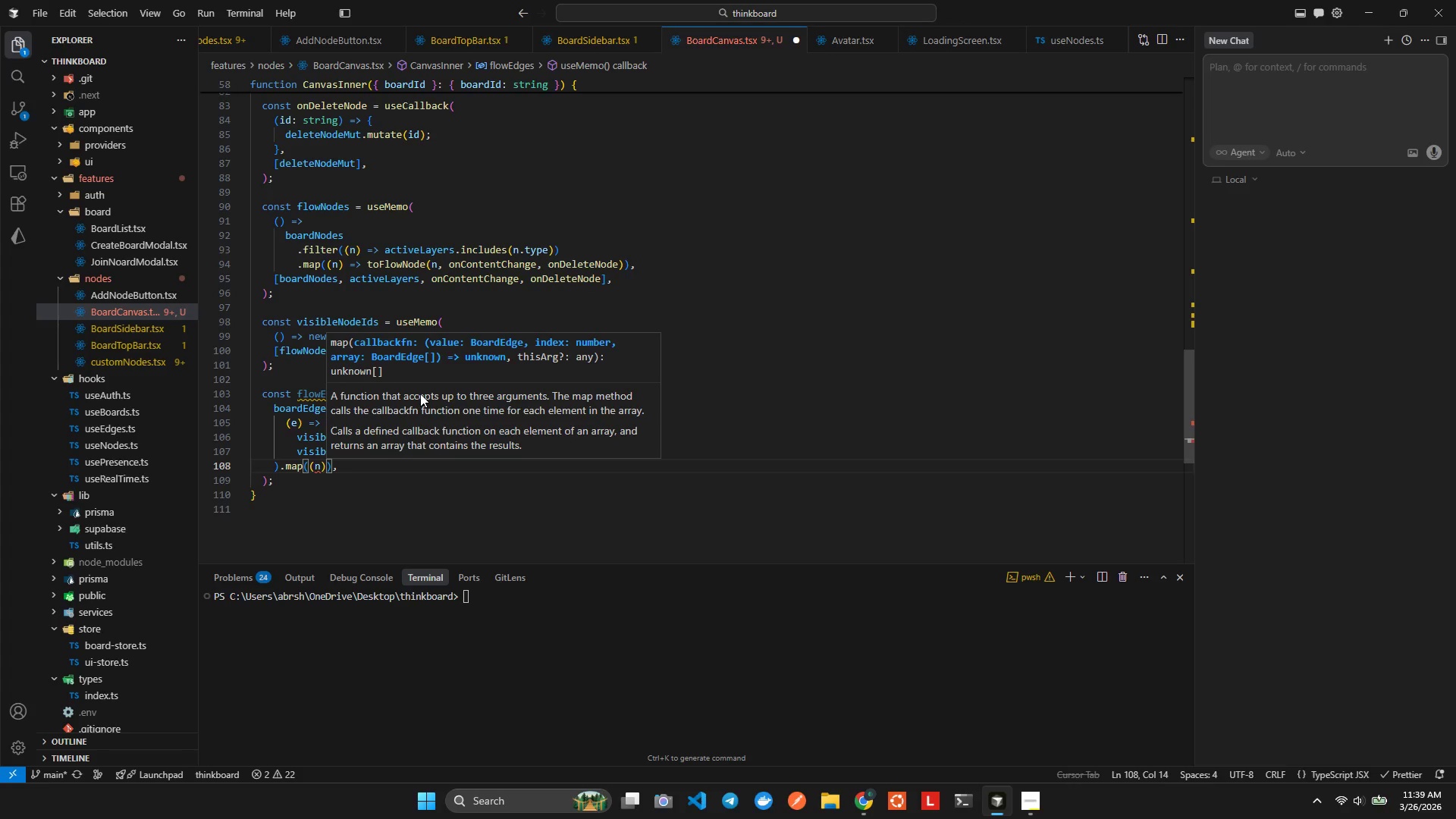 
wait(10.94)
 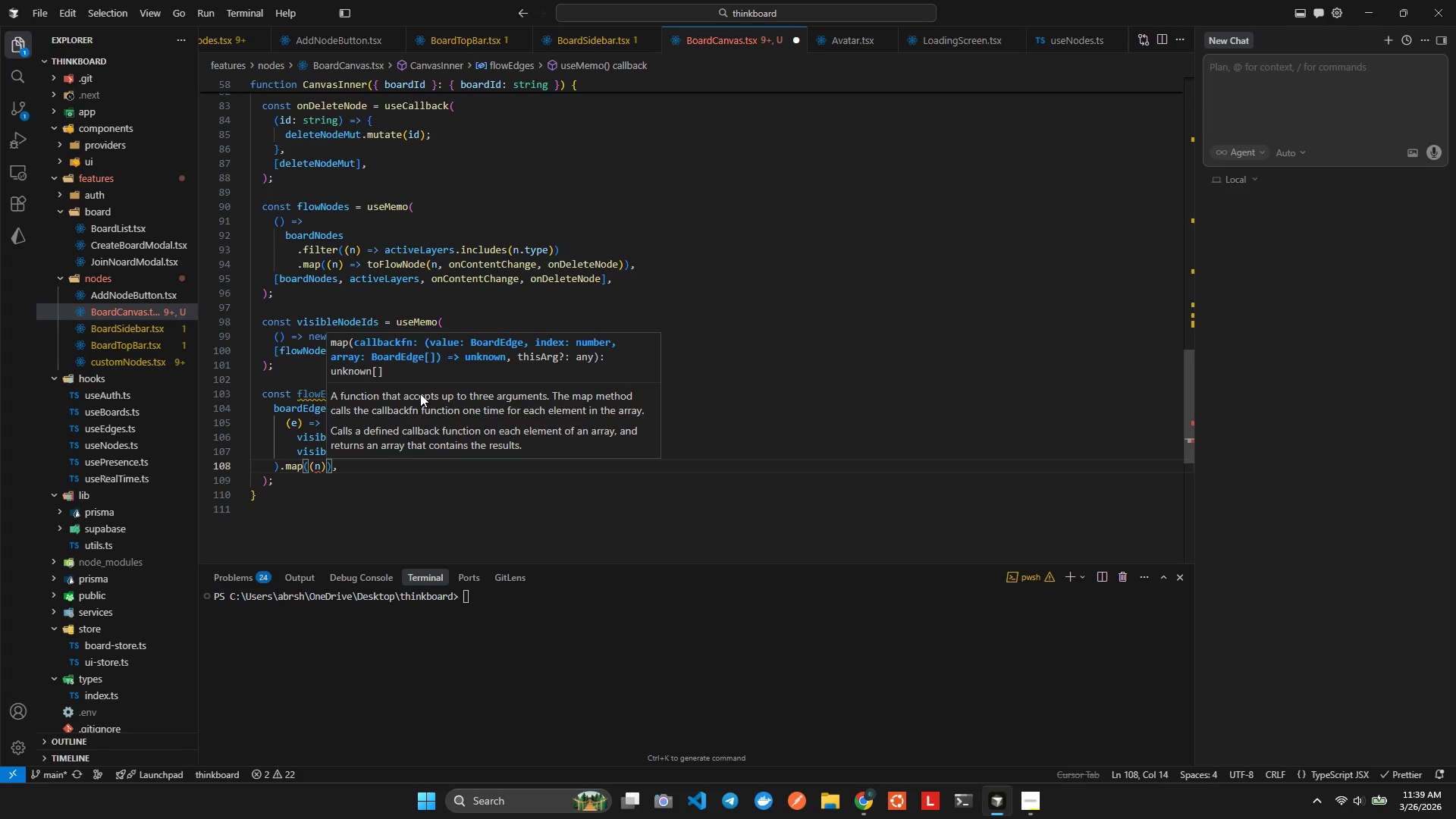 
key(Backspace)
key(Backspace)
key(Backspace)
type(to)
 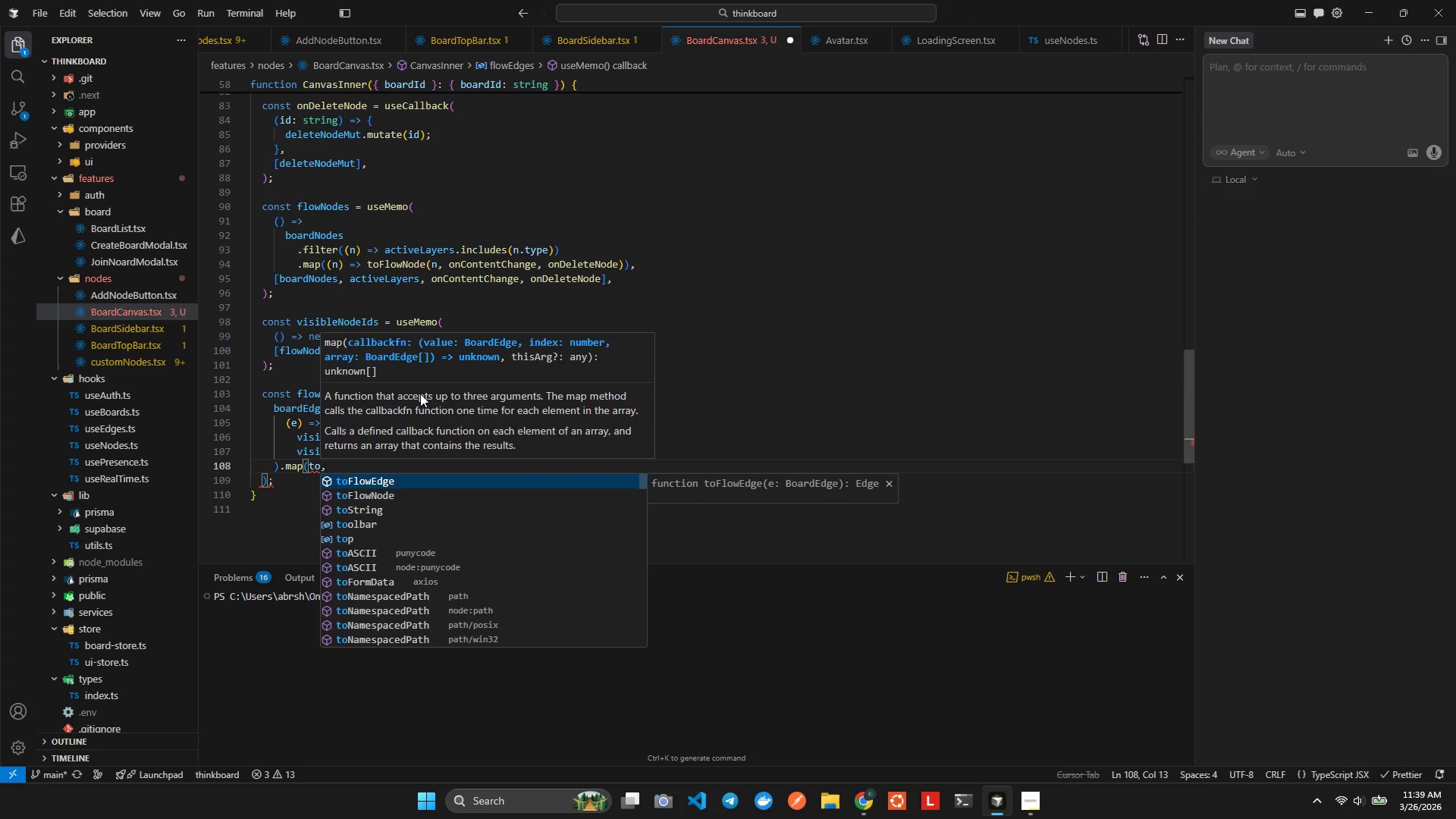 
key(Enter)
 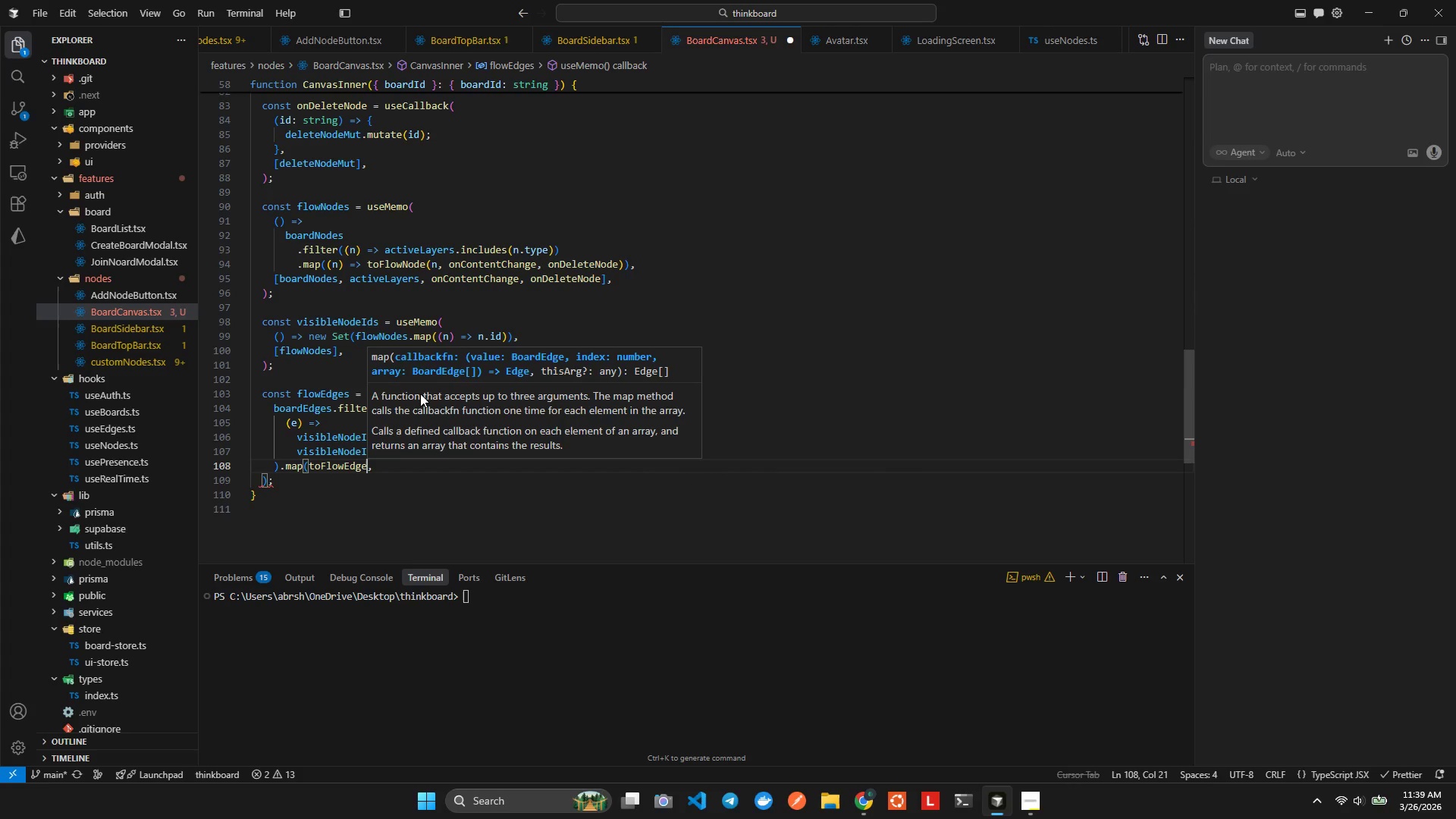 
key(Alt+AltLeft)
 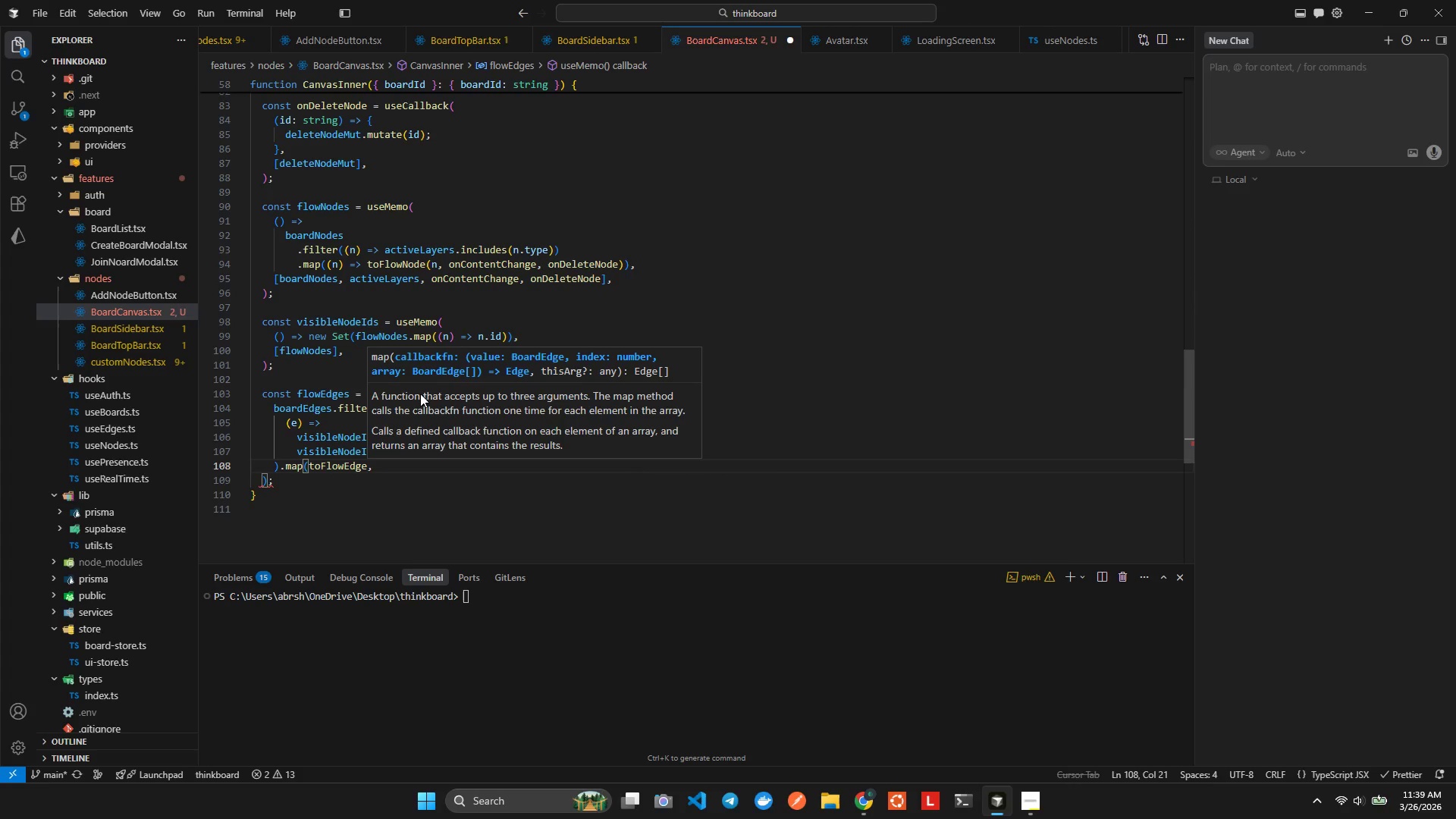 
key(Alt+Shift+ShiftLeft)
 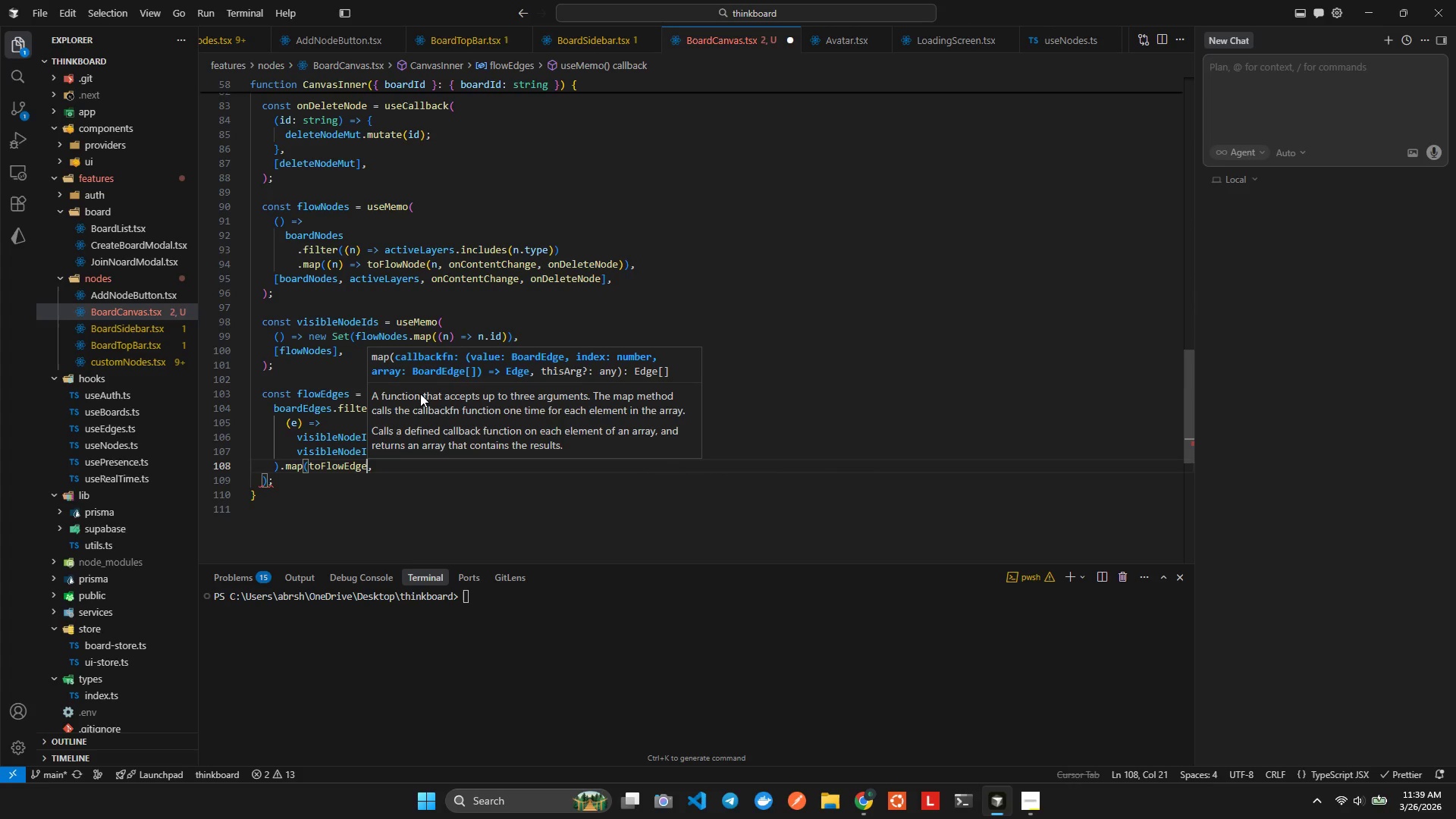 
key(Shift+0)
 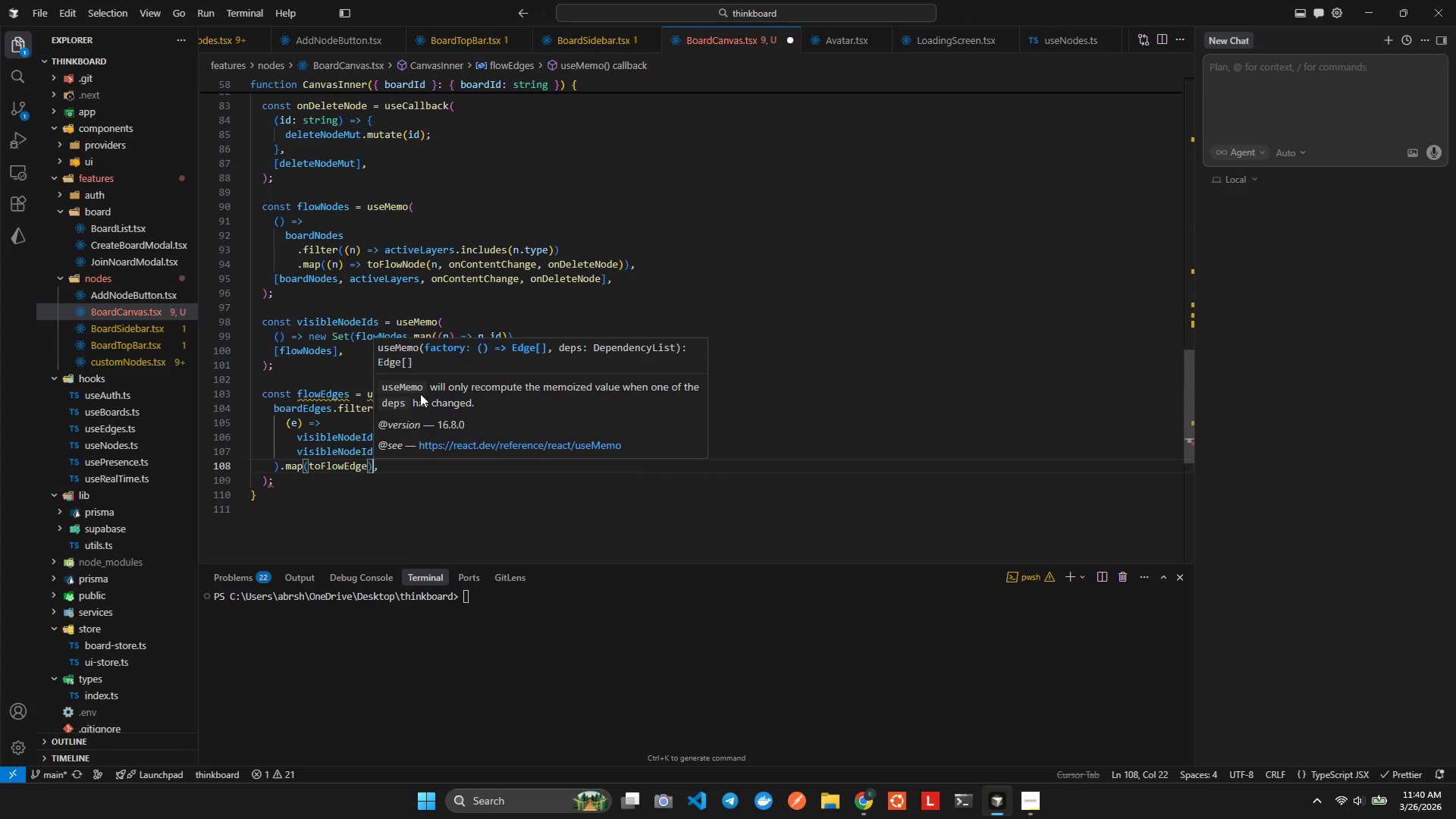 
key(Alt+Shift+AltLeft)
 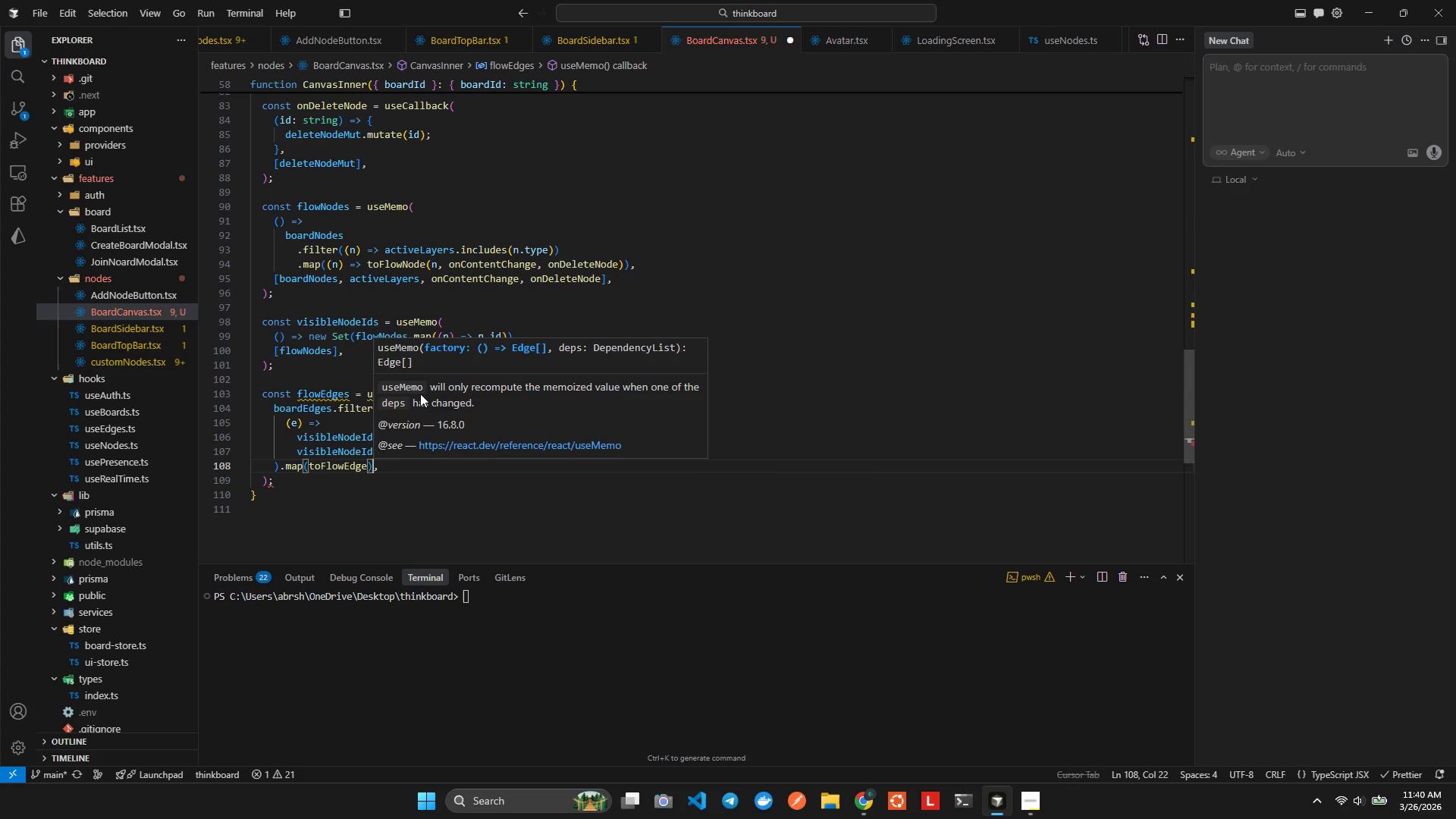 
key(Alt+Shift+F)
 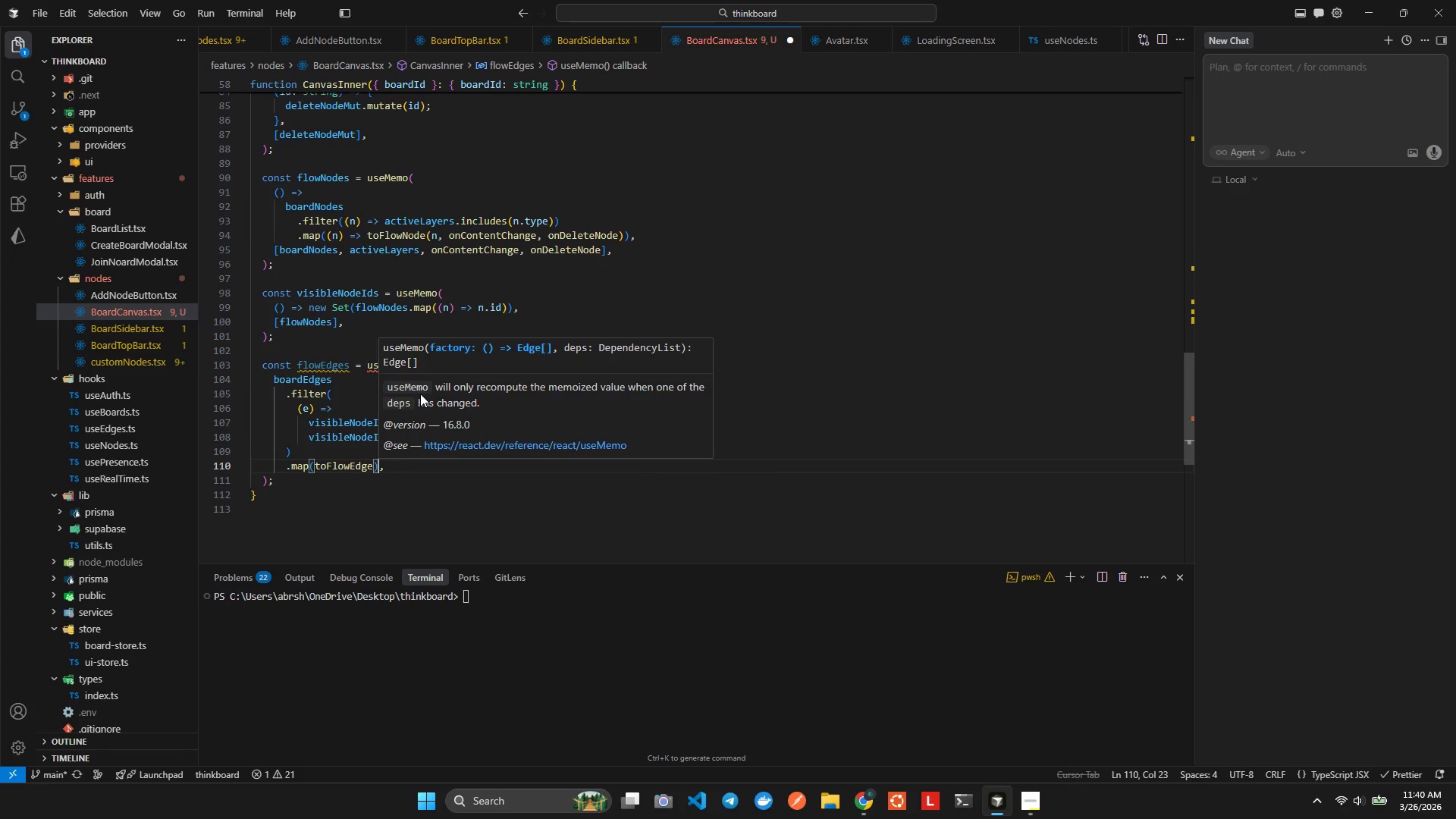 
key(ArrowRight)
 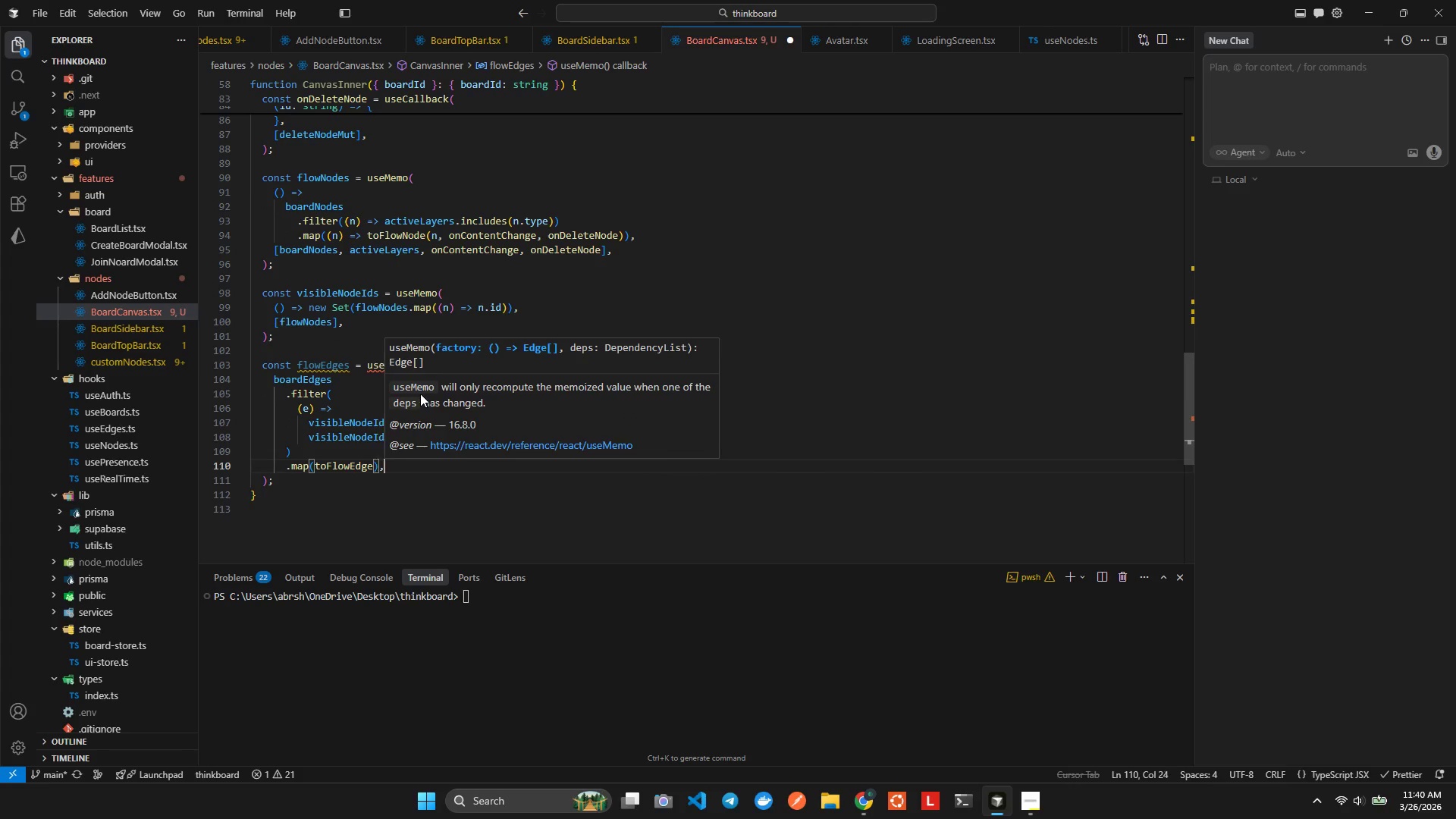 
key(ArrowRight)
 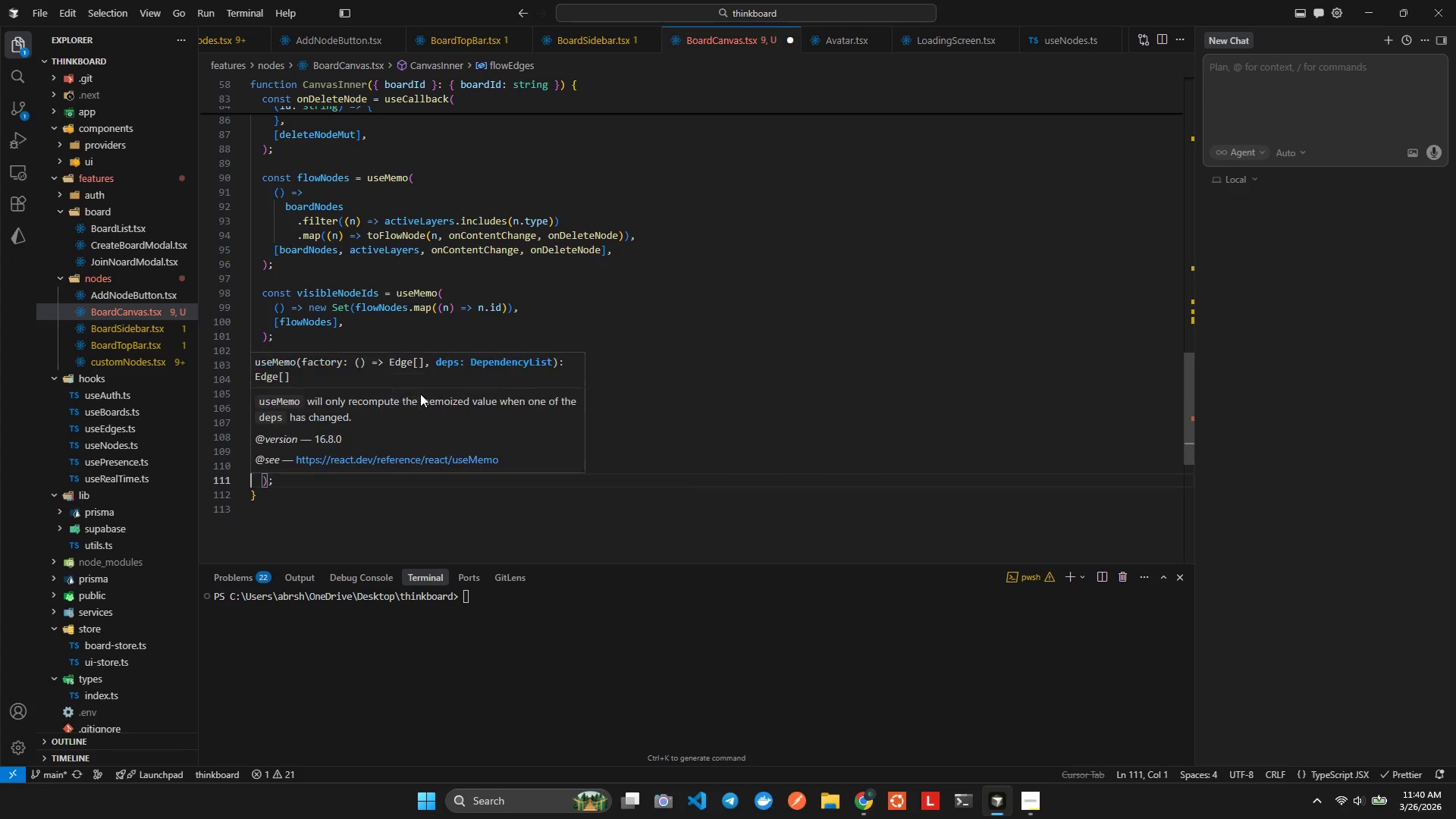 
key(ArrowRight)
 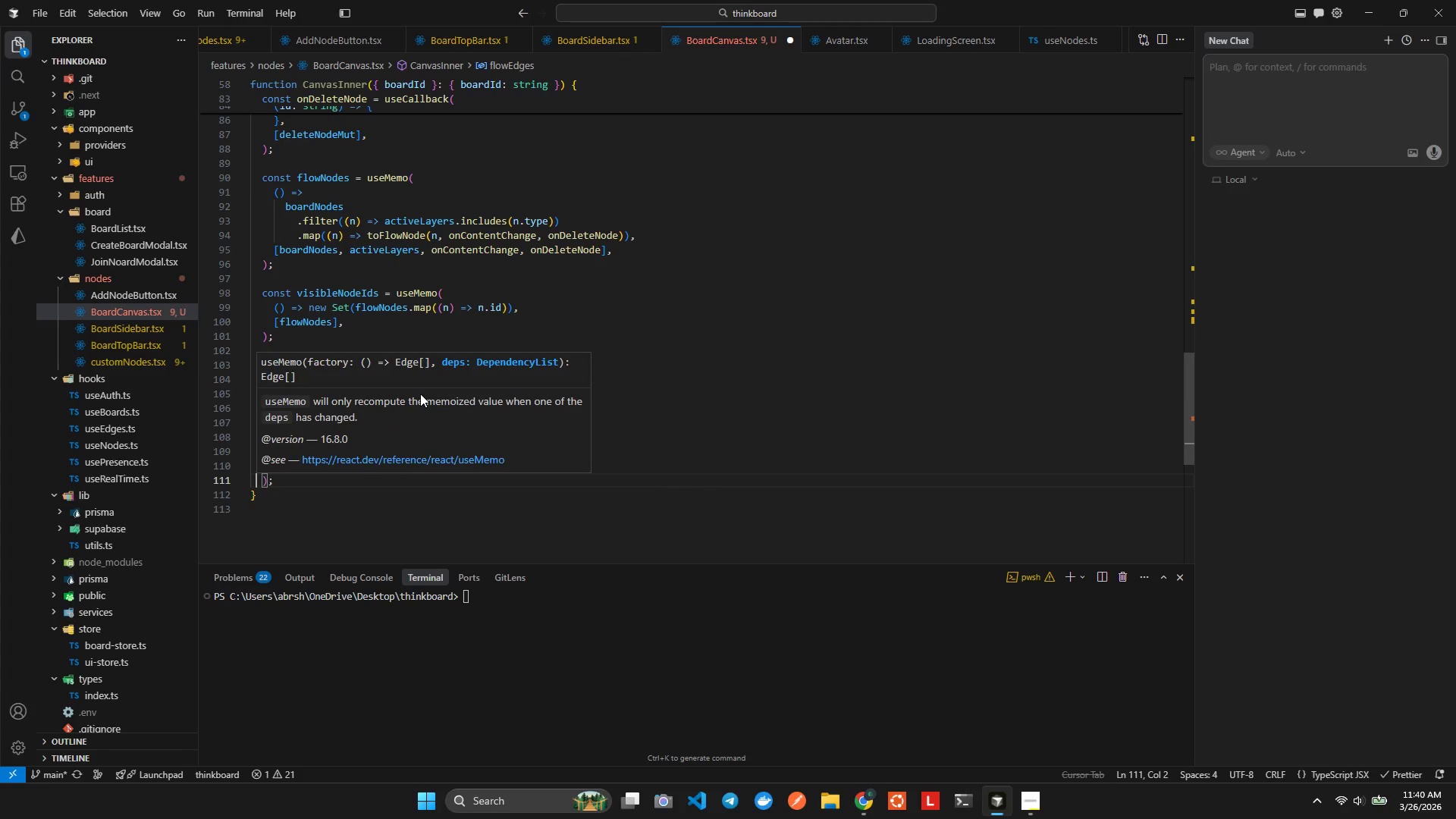 
key(ArrowRight)
 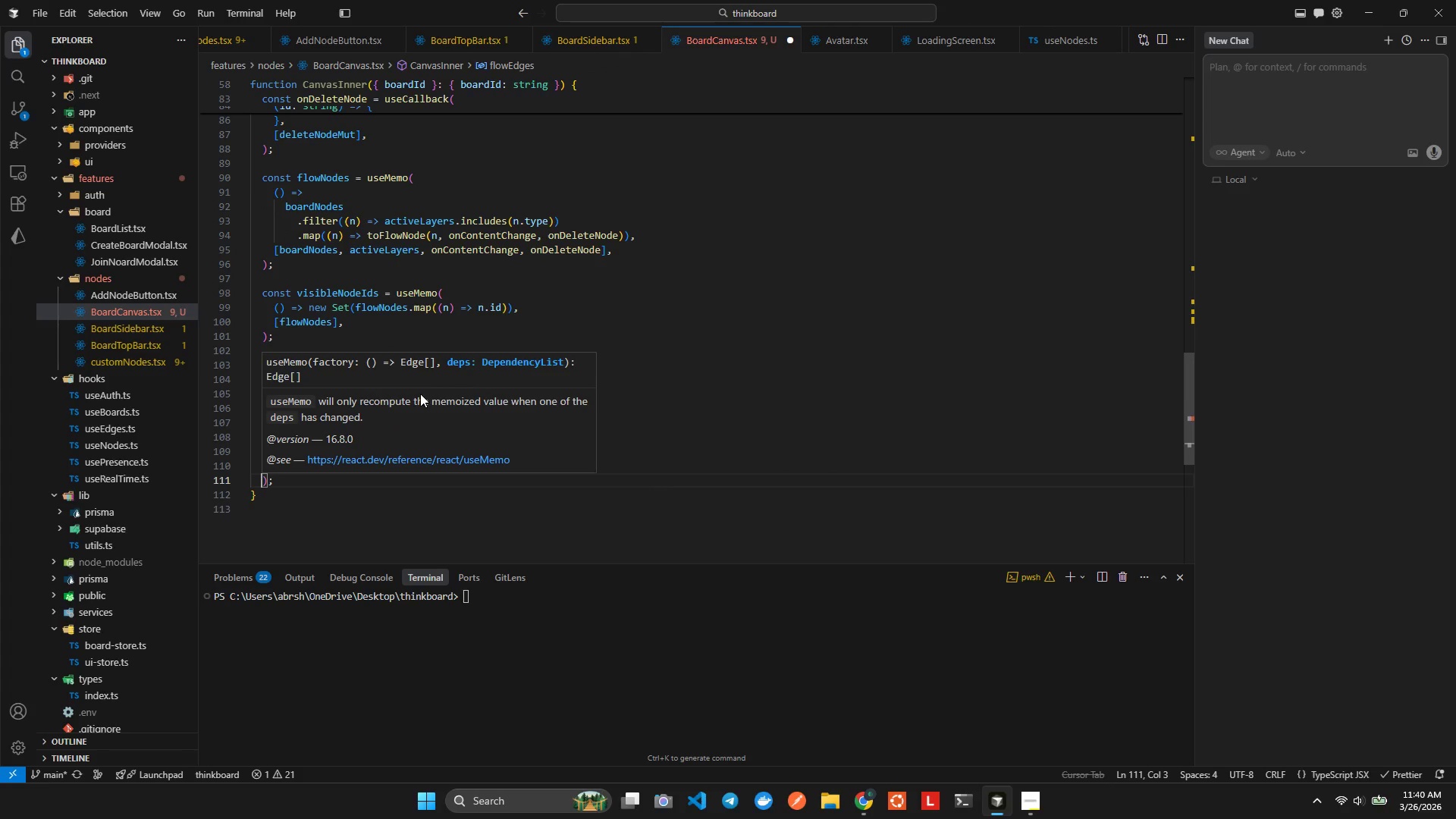 
key(ArrowRight)
 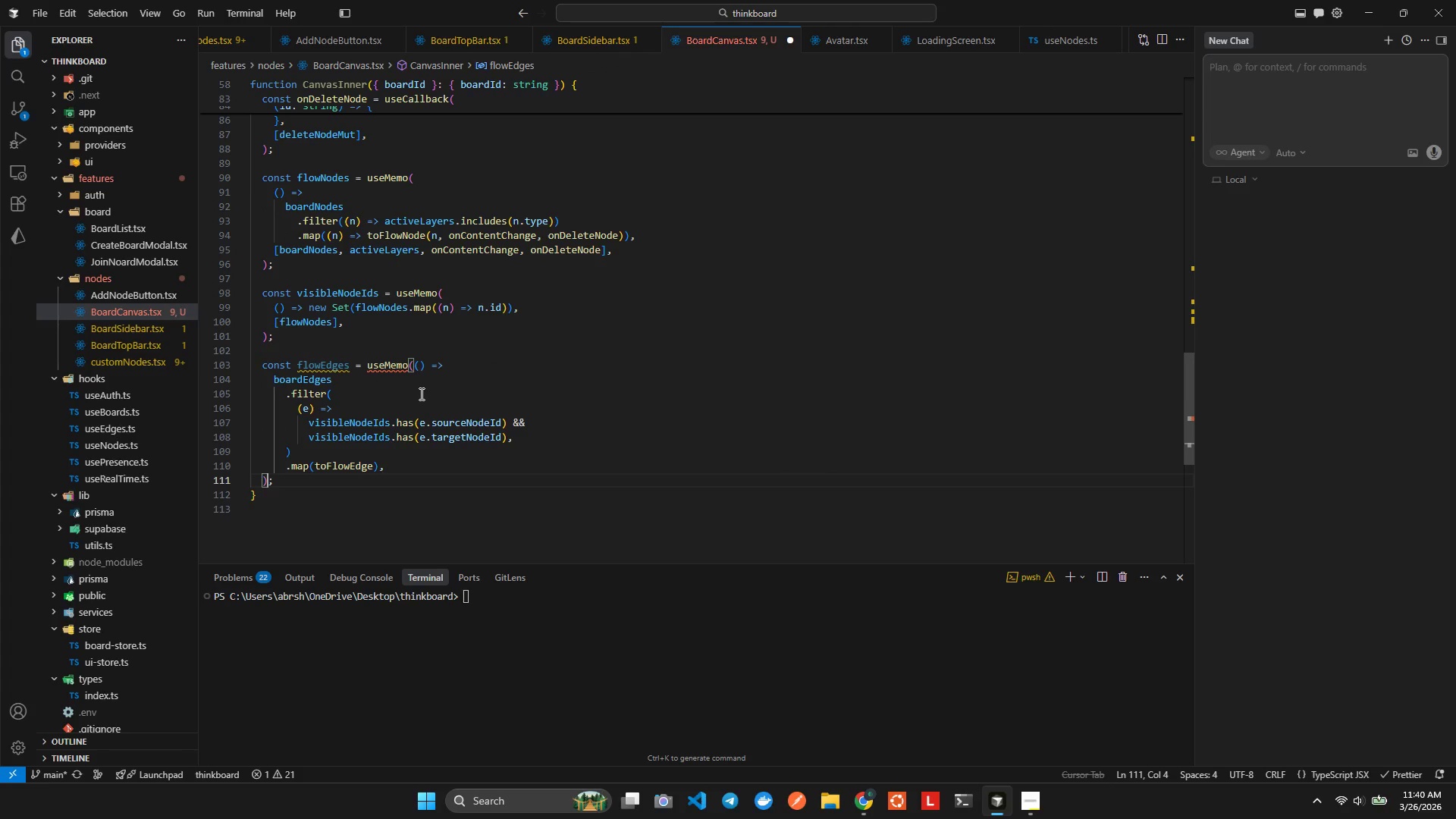 
key(ArrowLeft)
 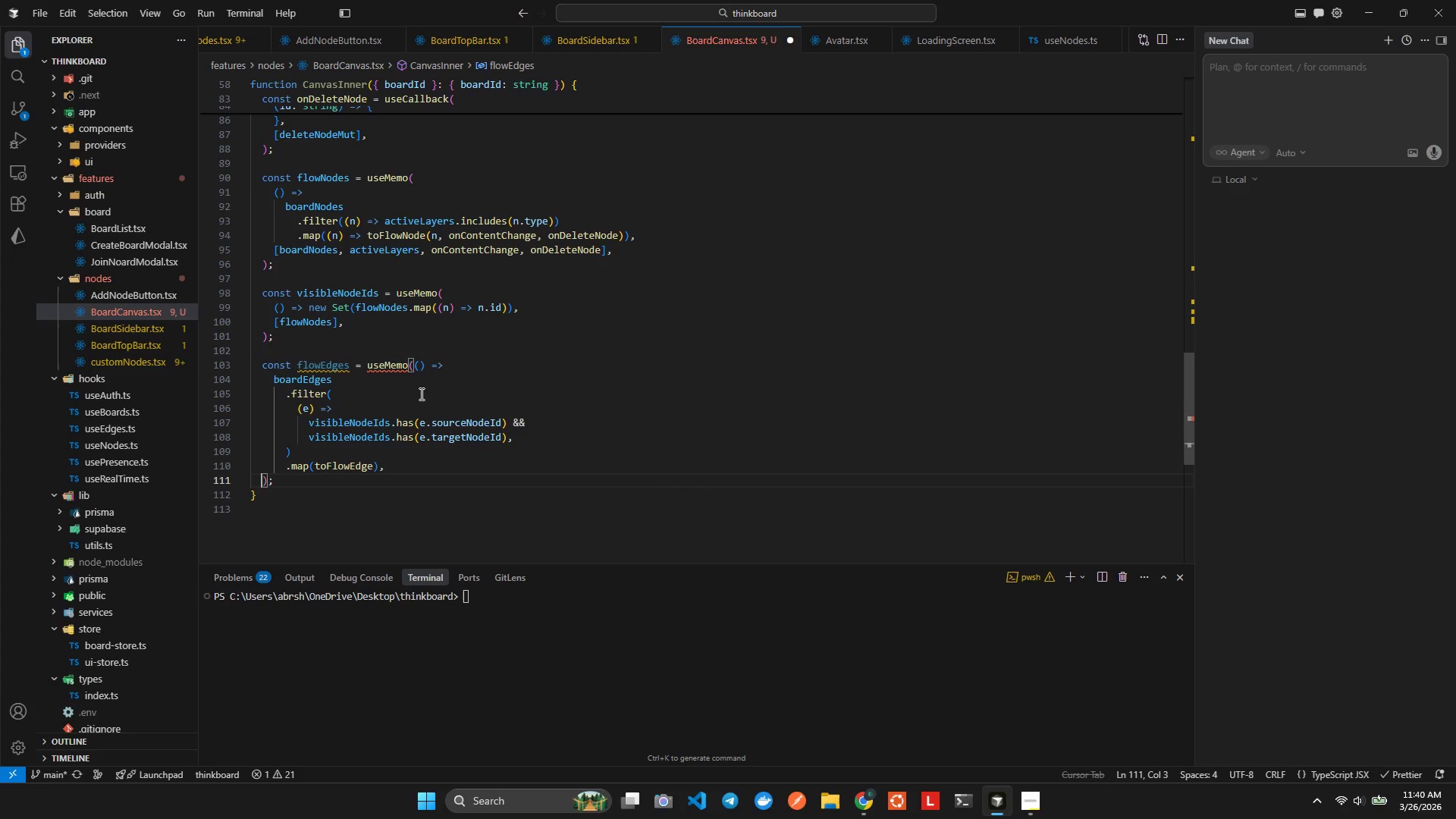 
key(ArrowLeft)
 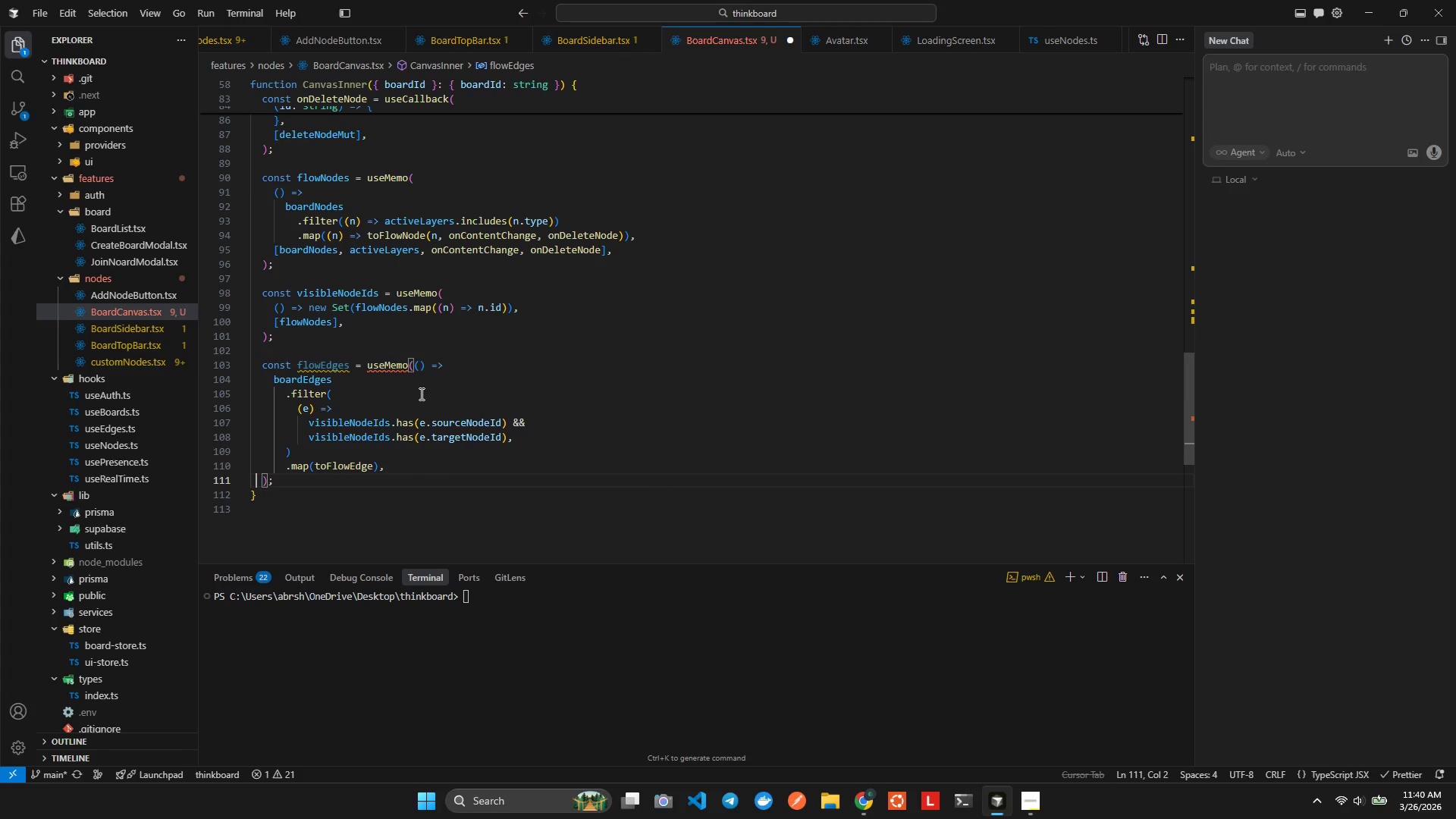 
key(ArrowLeft)
 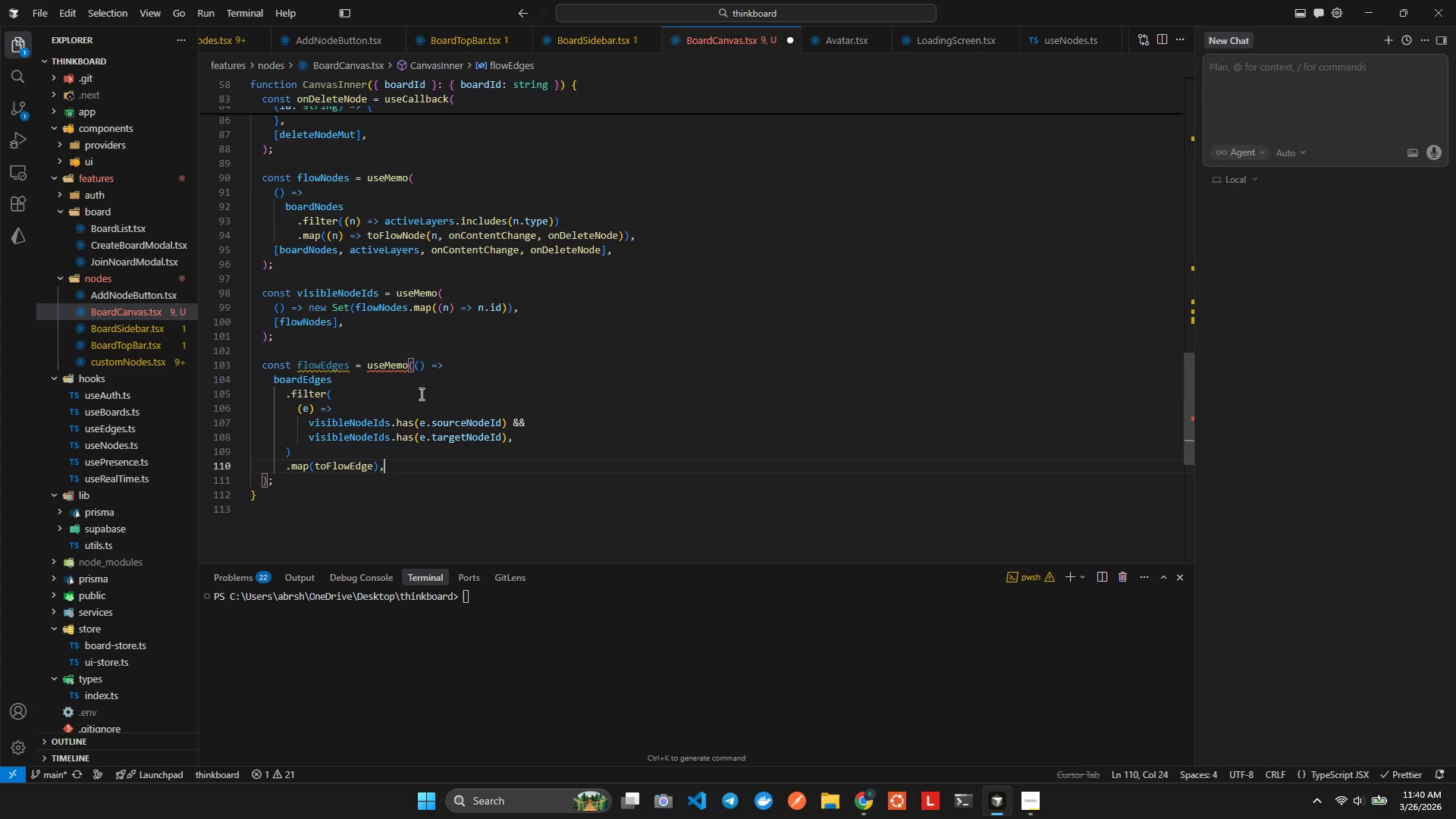 
key(ArrowLeft)
 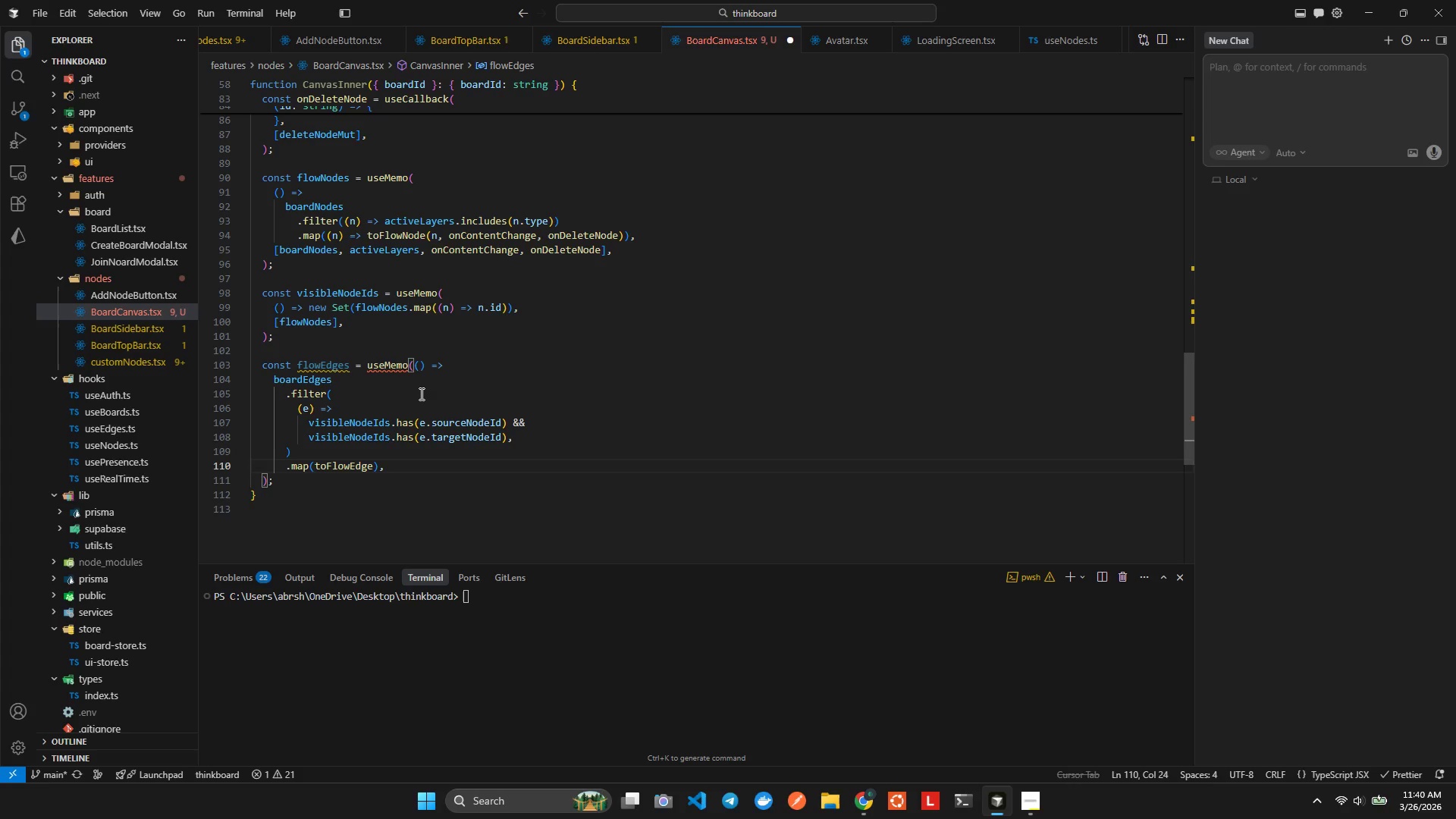 
type([e)
key(Backspace)
type(boa)
 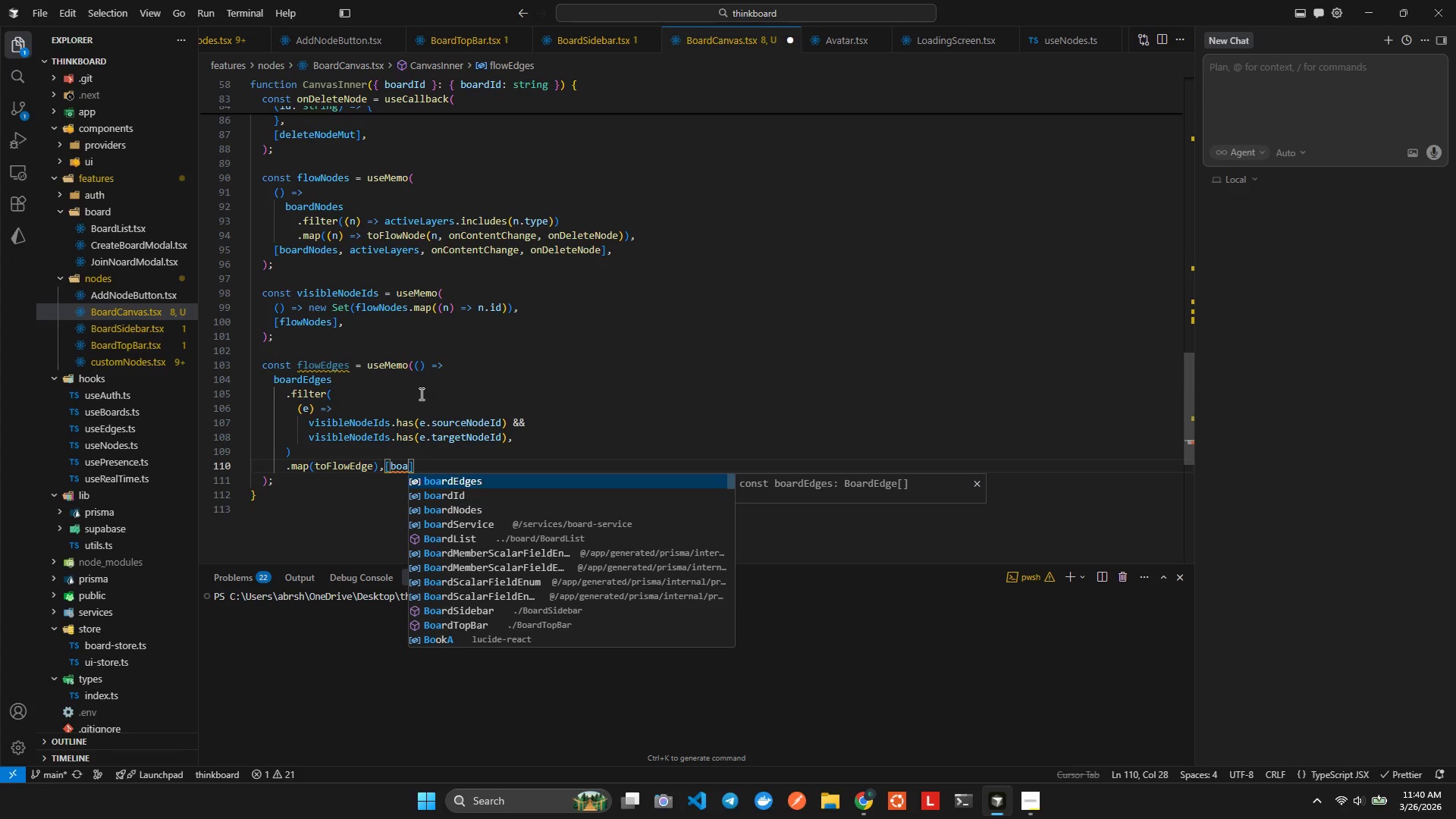 
key(Enter)
 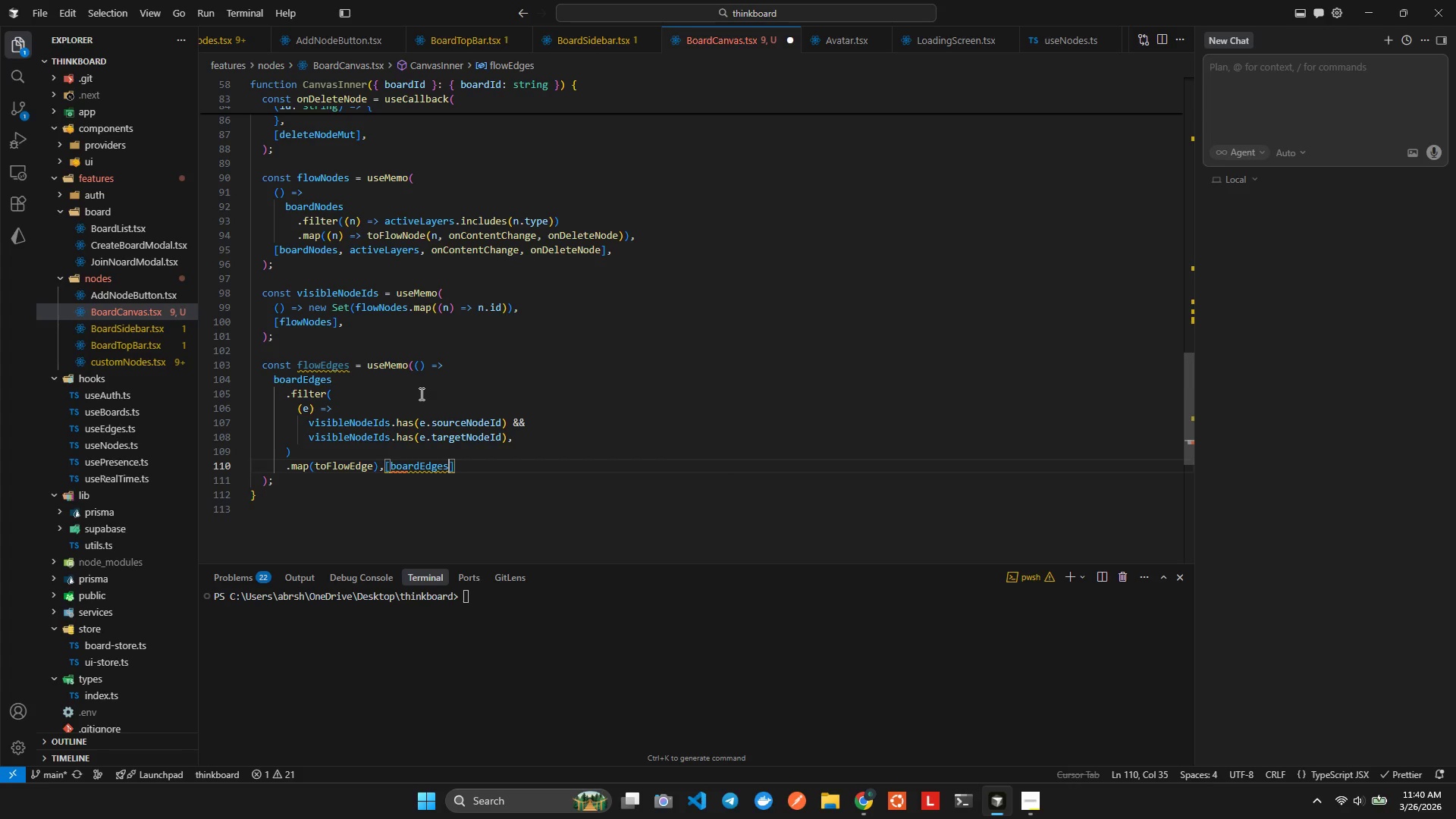 
type(, vi)
 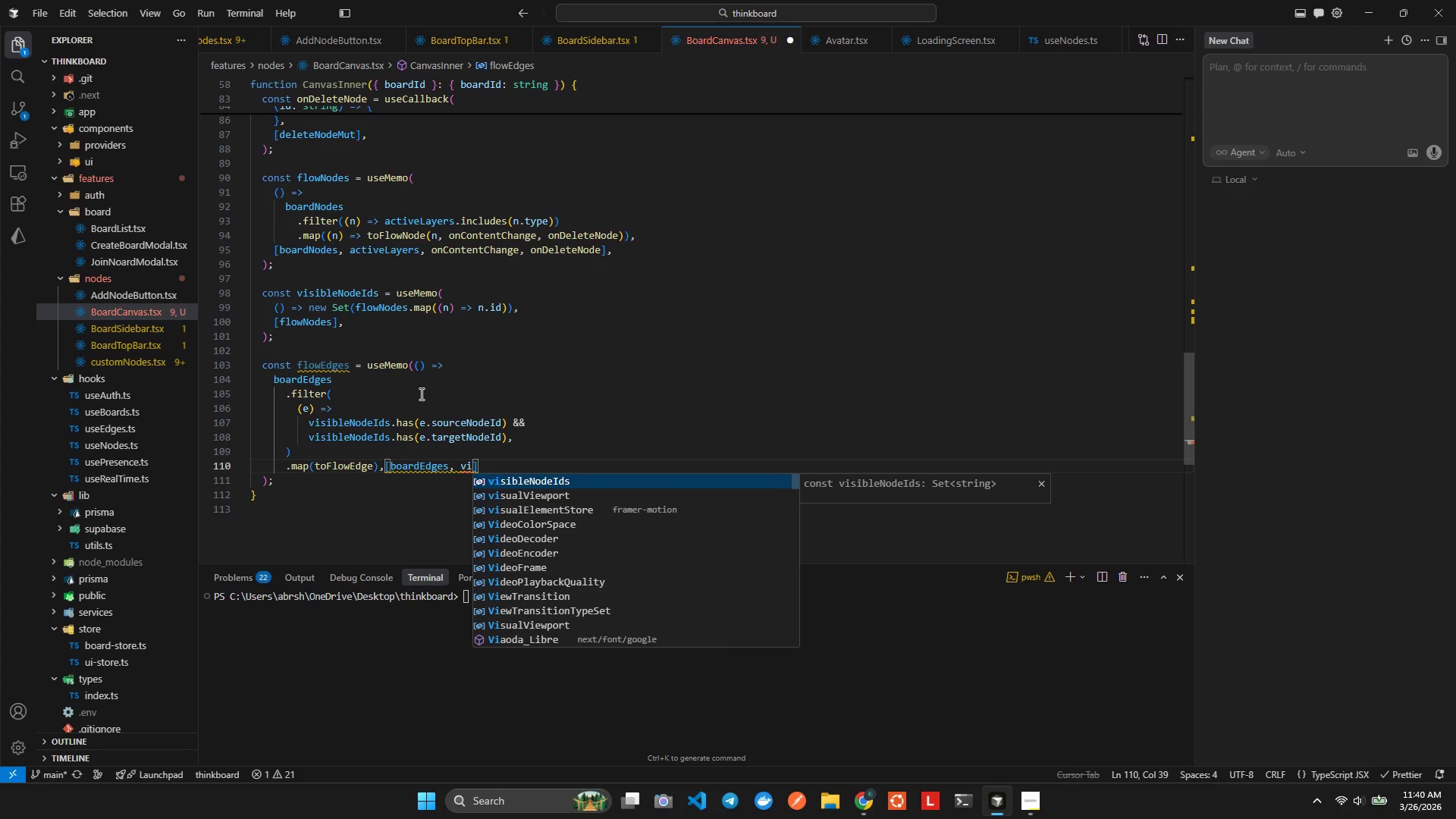 
key(Enter)
 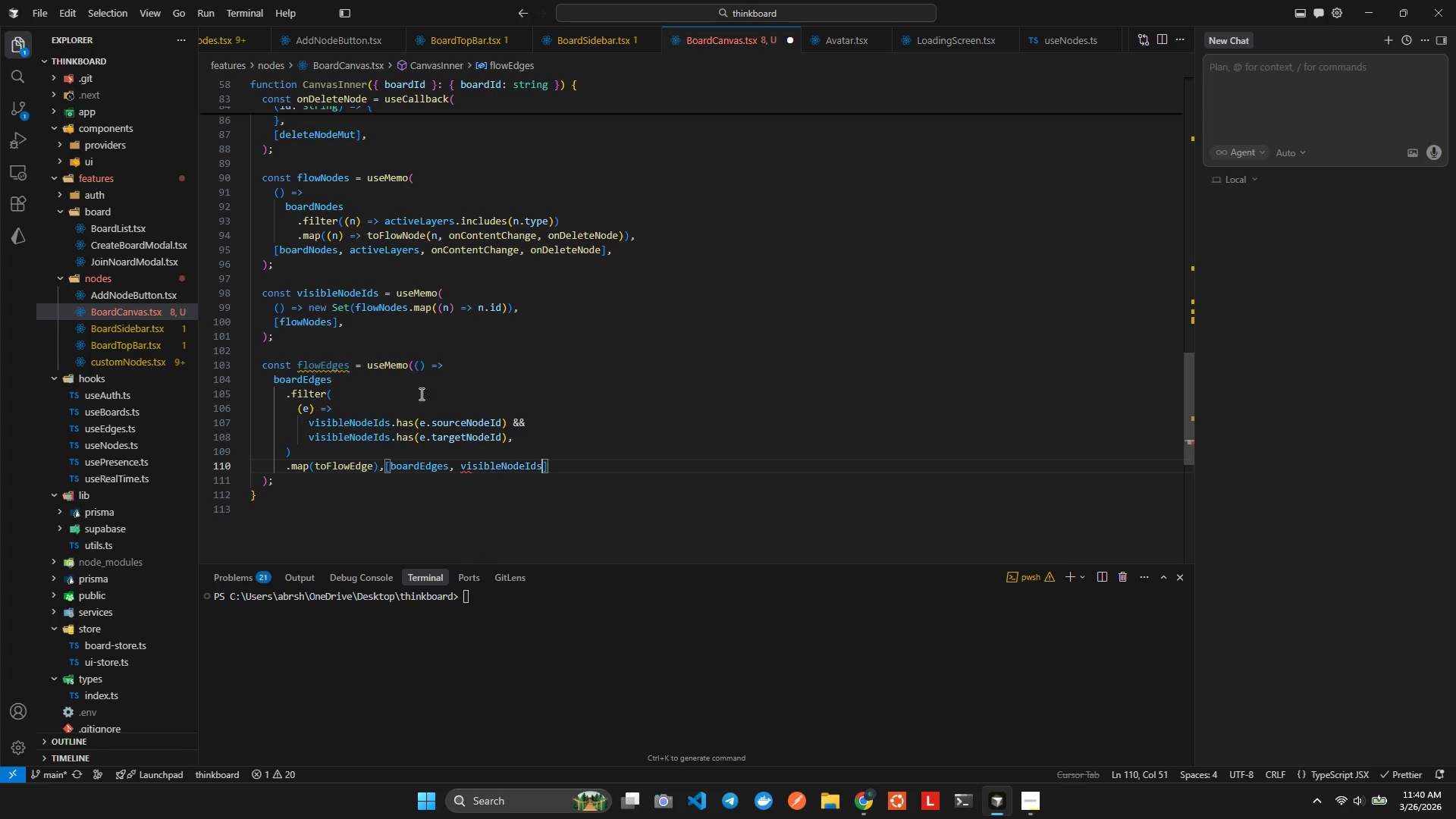 
key(Alt+Shift+F)
 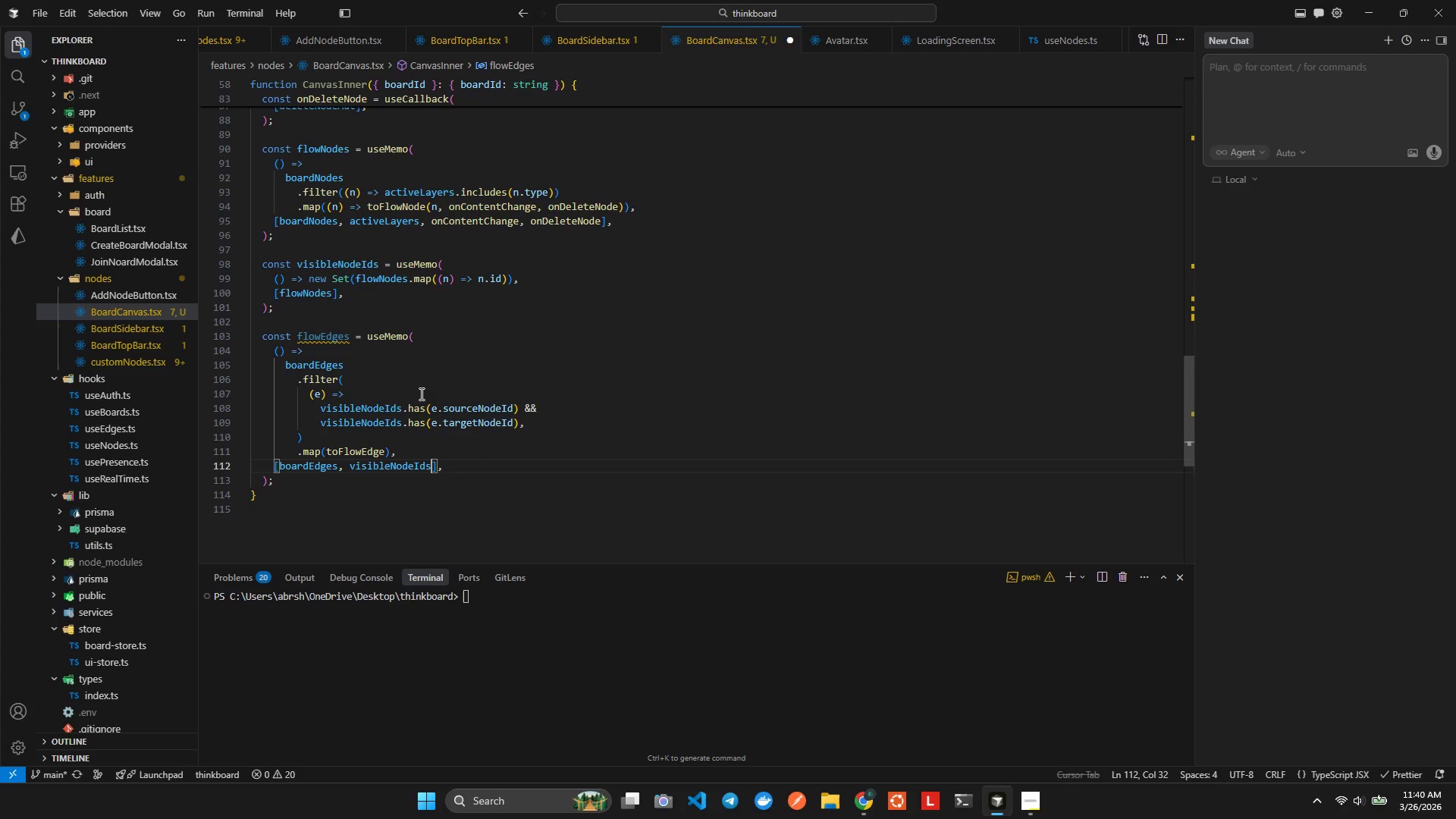 
key(ArrowDown)
 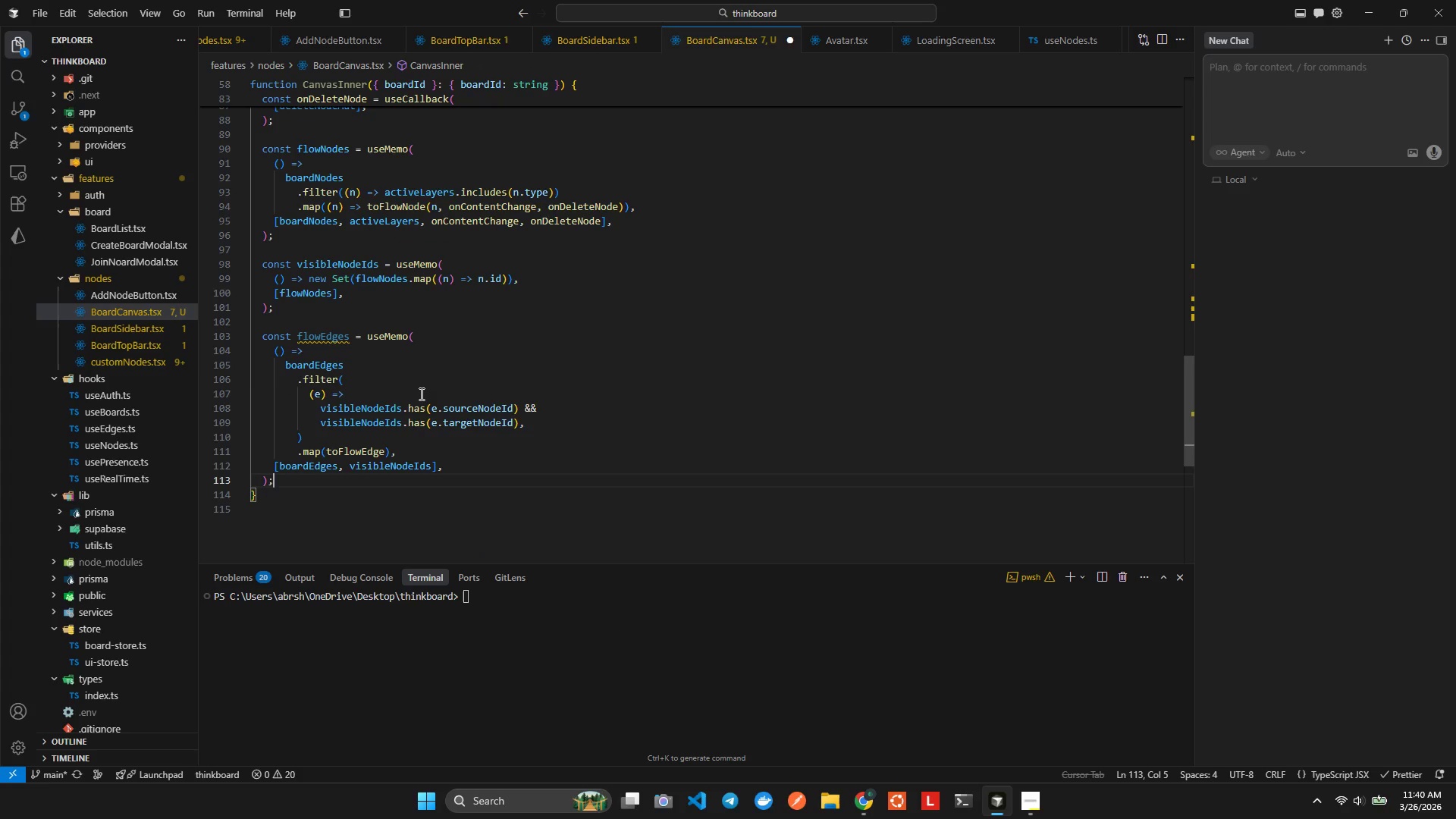 
key(ArrowLeft)
 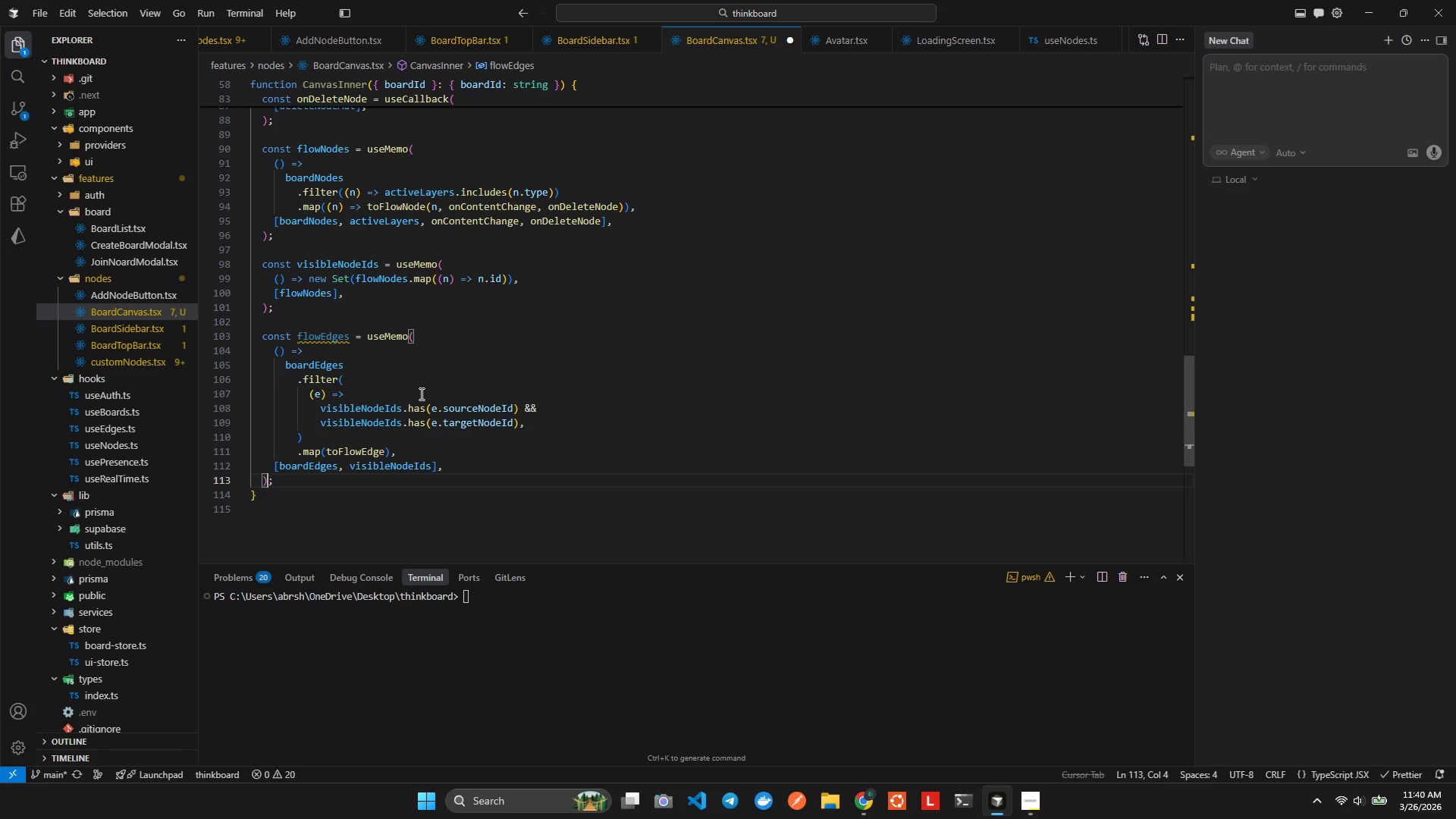 
key(ArrowRight)
 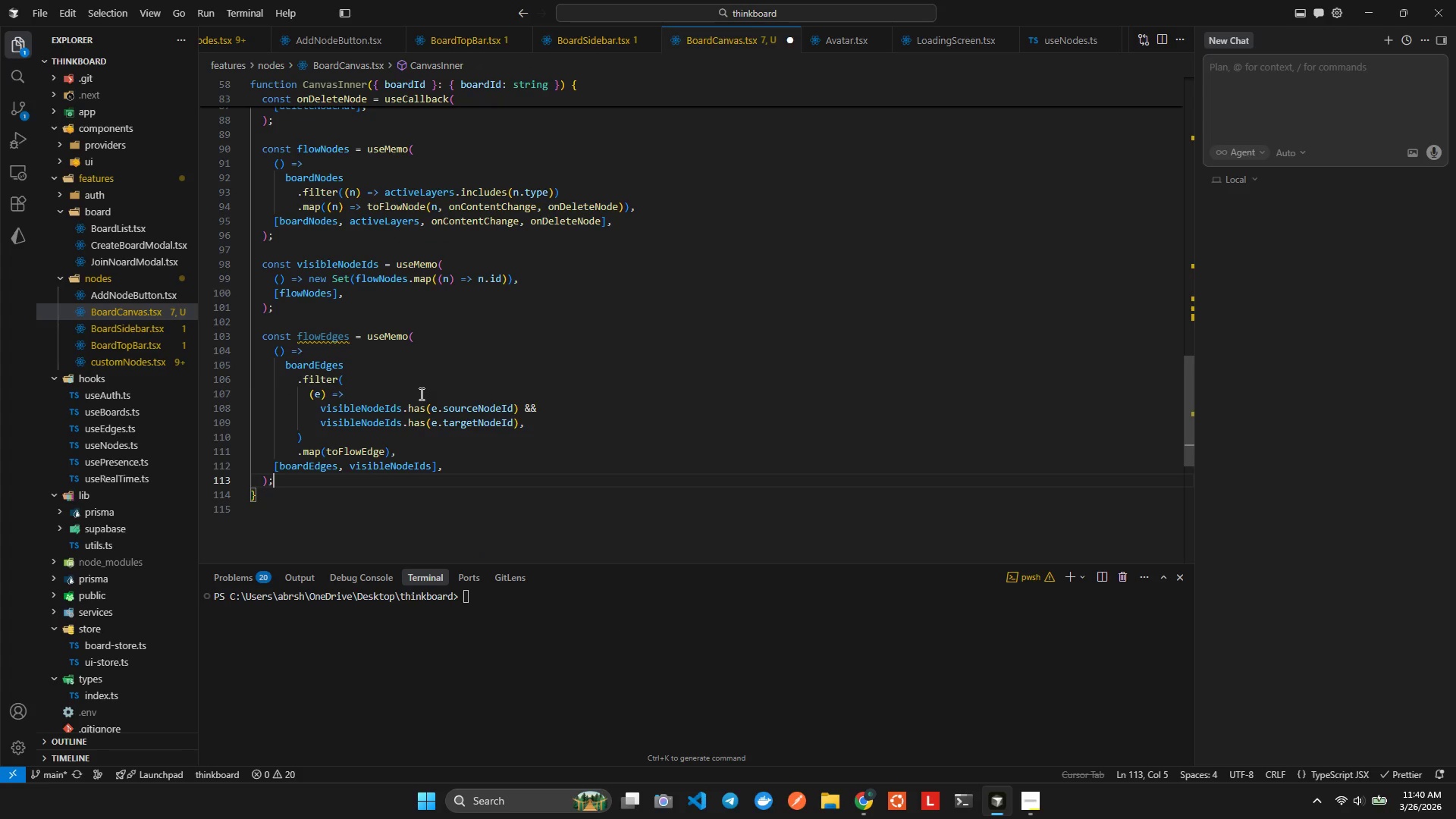 
key(Enter)
 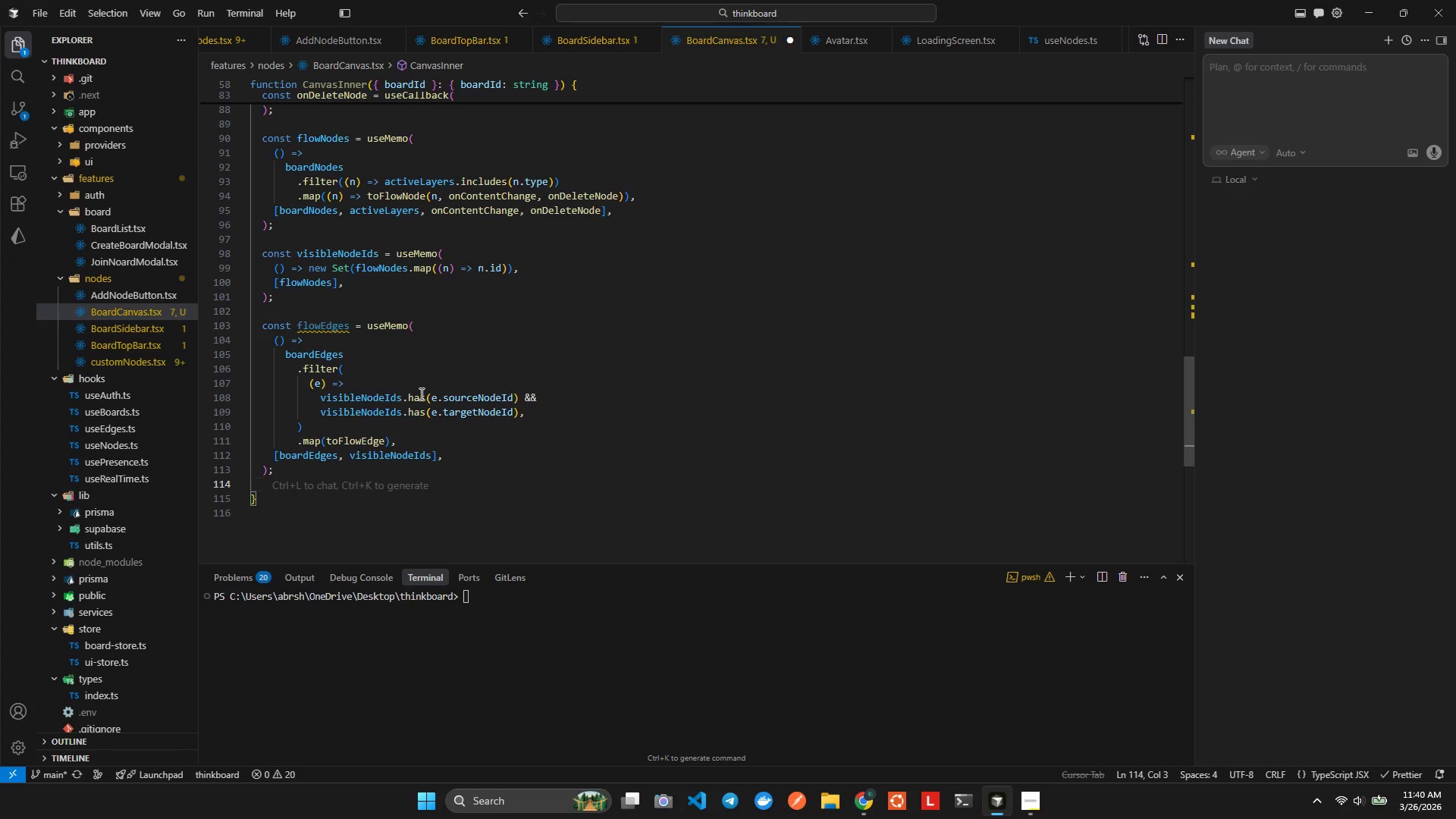 
type(const [nodes, setnode)
key(Backspace)
key(Backspace)
key(Backspace)
type(N)
key(Backspace)
key(Backspace)
type(Nodes, o)
 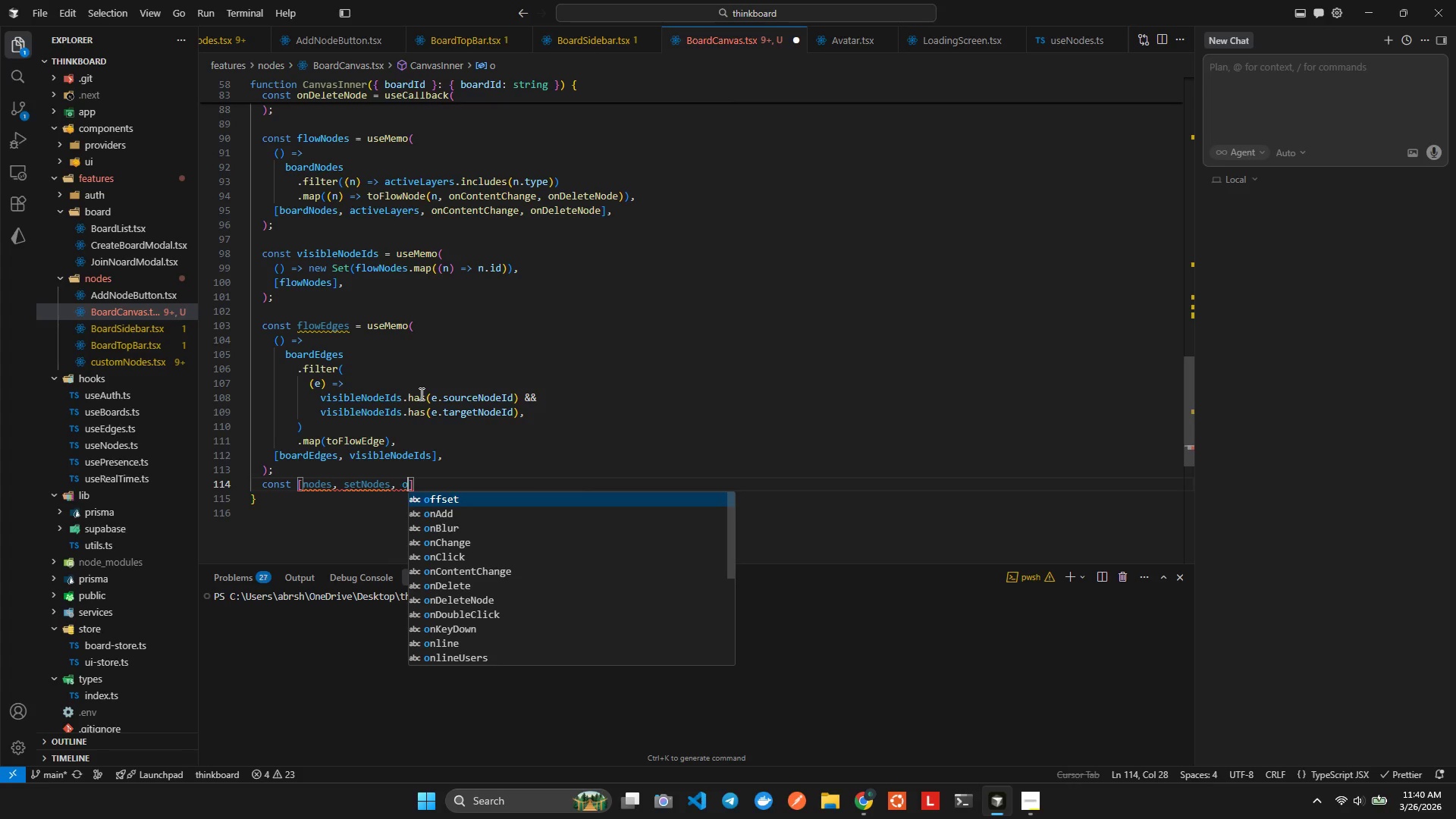 
key(ArrowRight)
 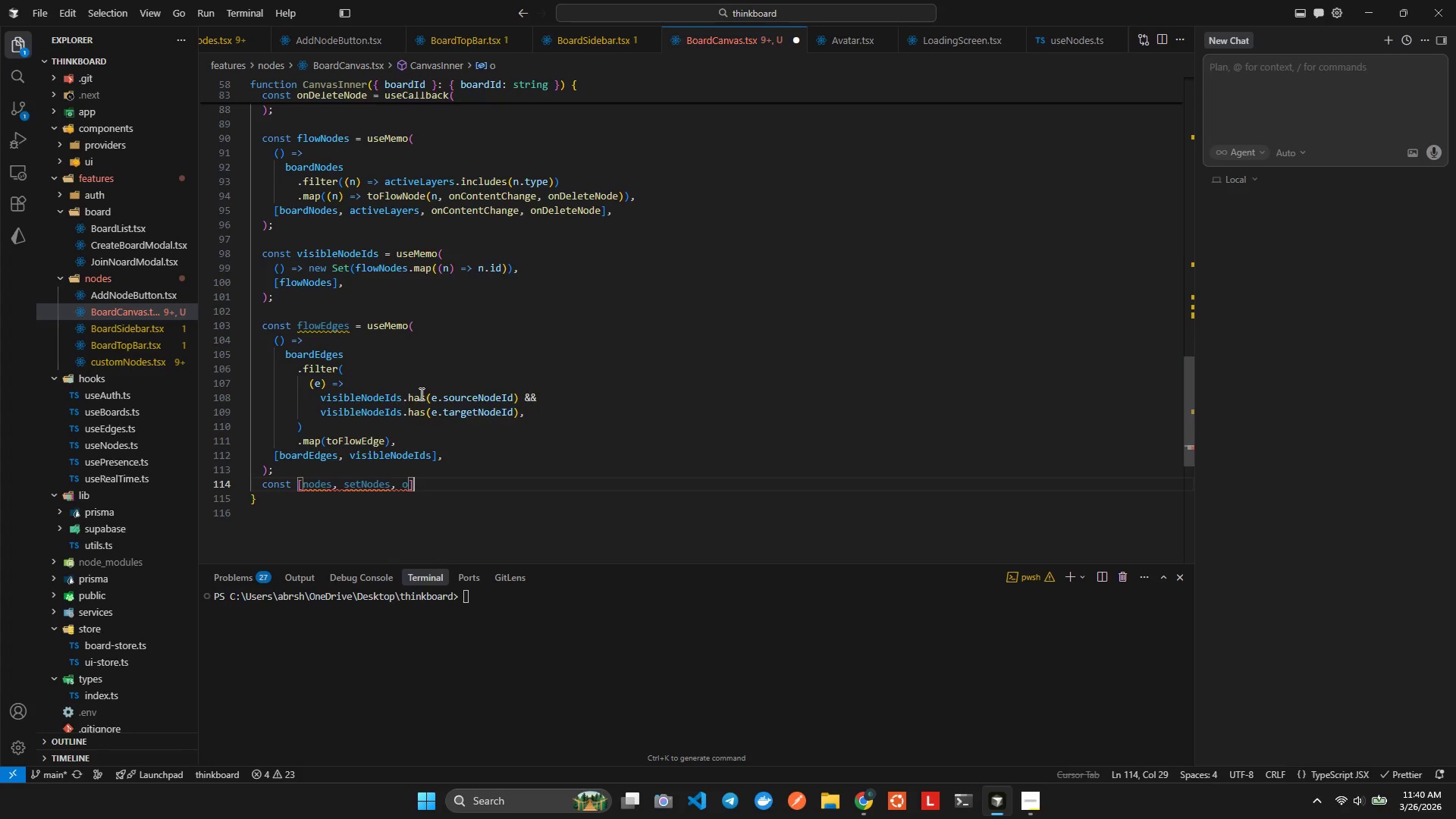 
key(ArrowRight)
 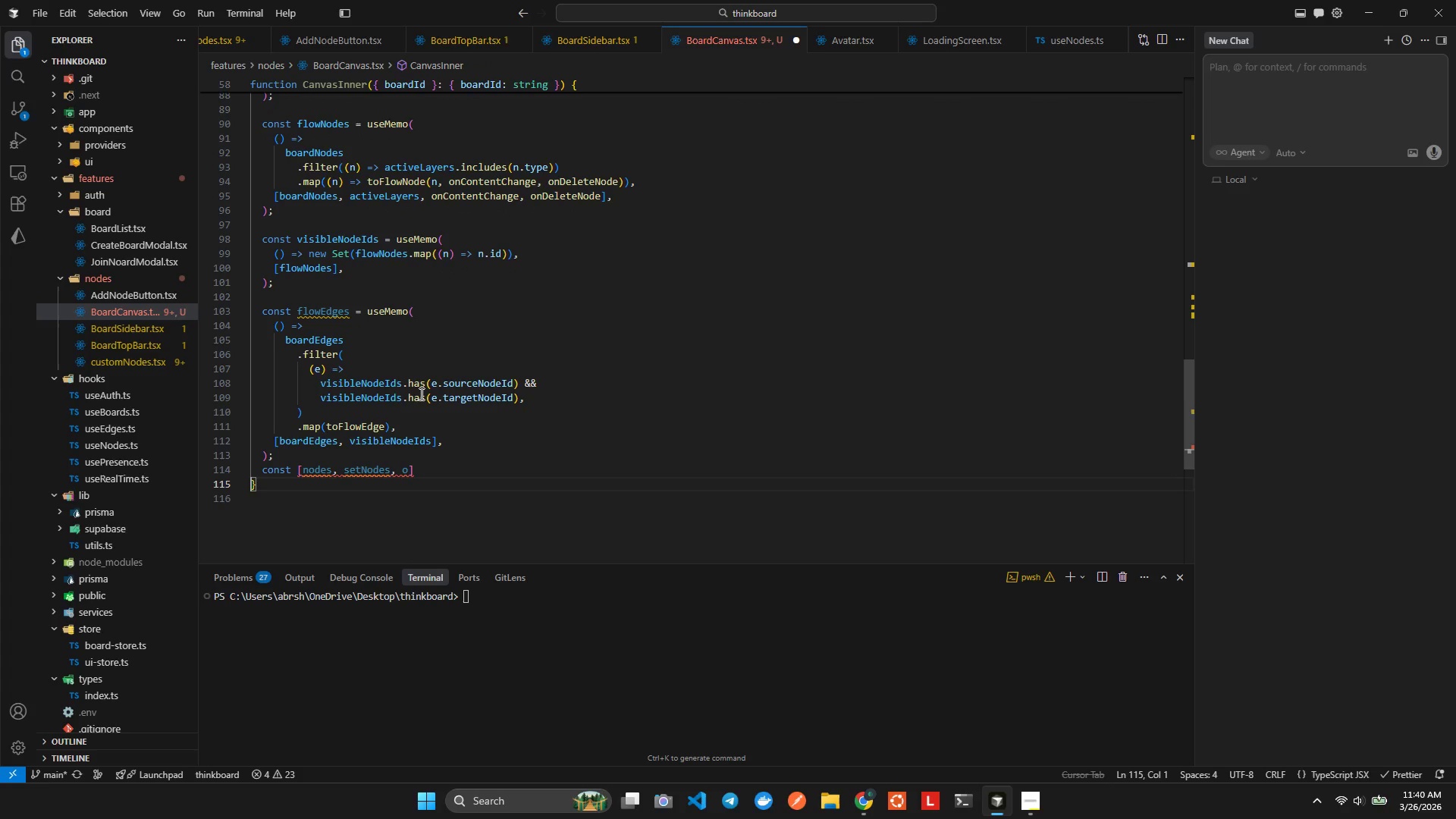 
key(ArrowRight)
 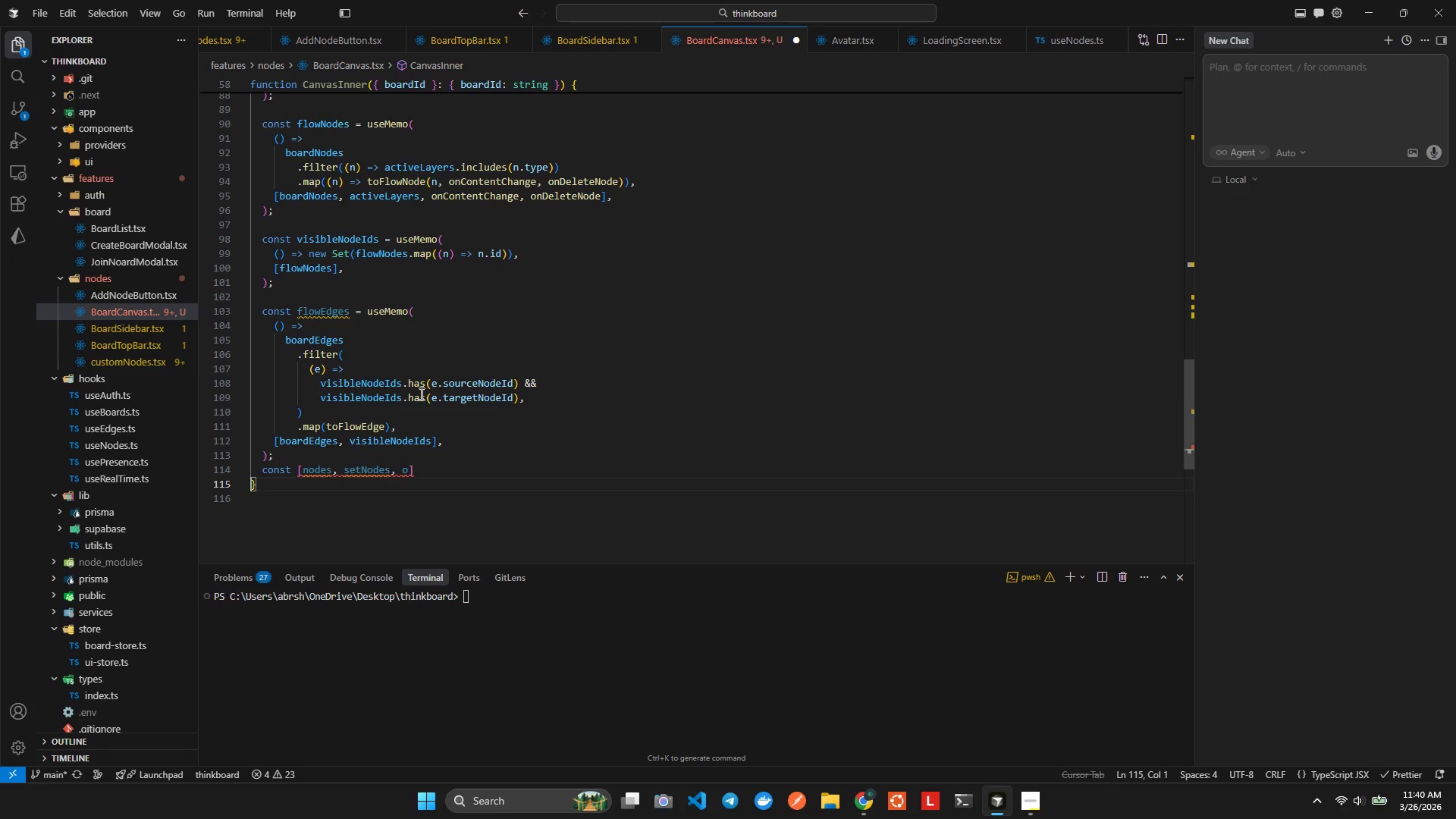 
key(ArrowLeft)
 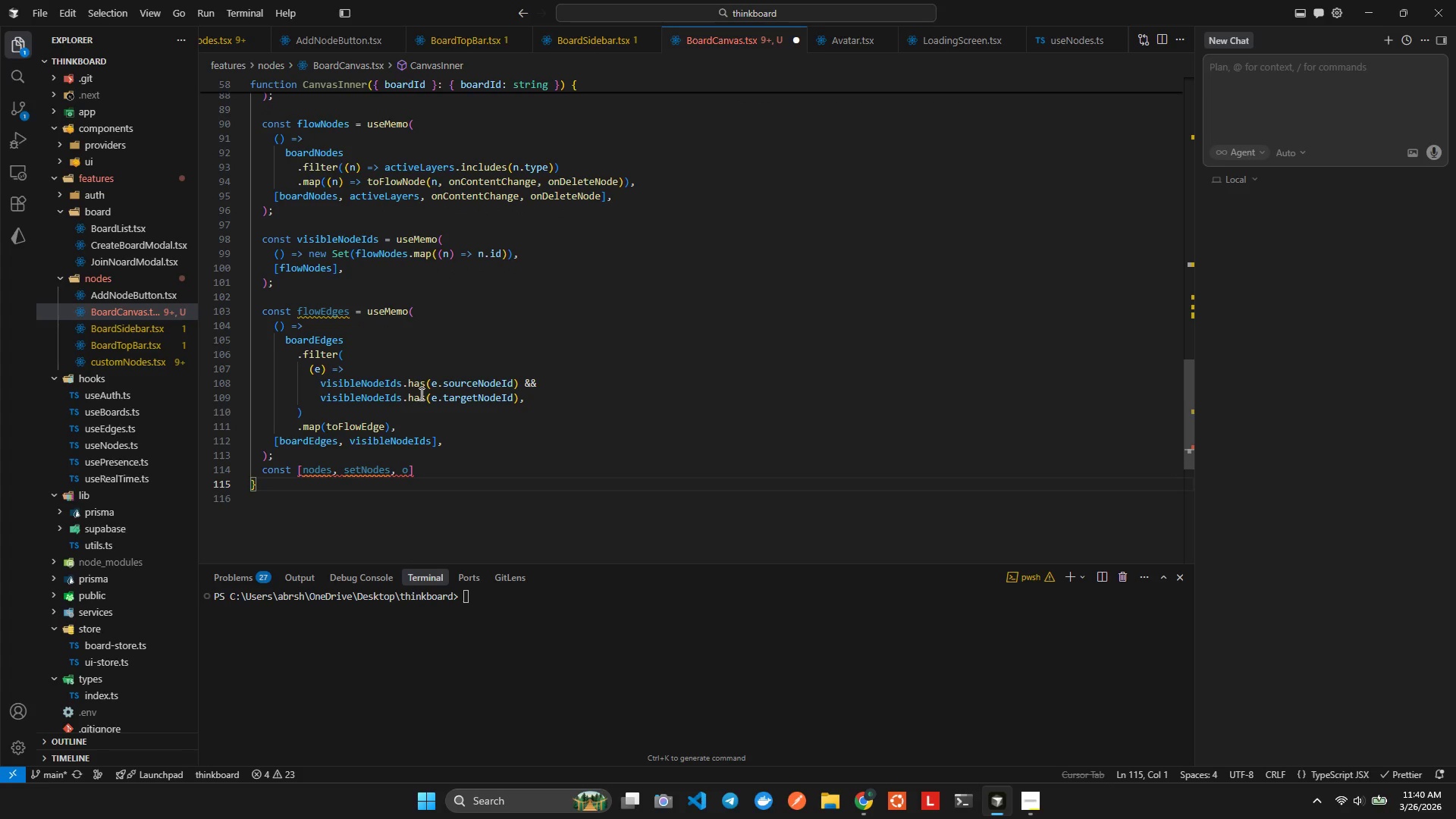 
key(ArrowLeft)
 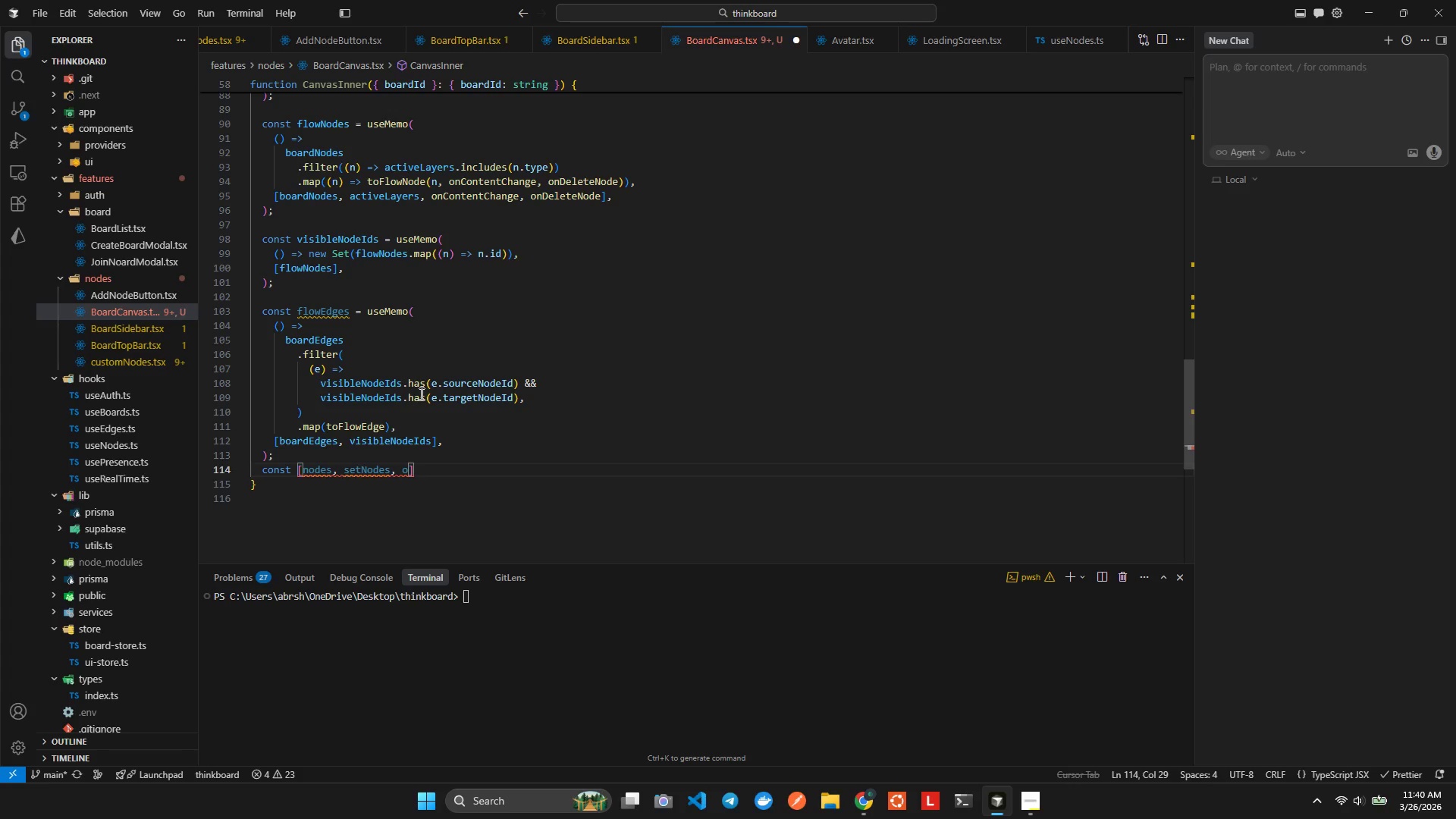 
key(ArrowLeft)
 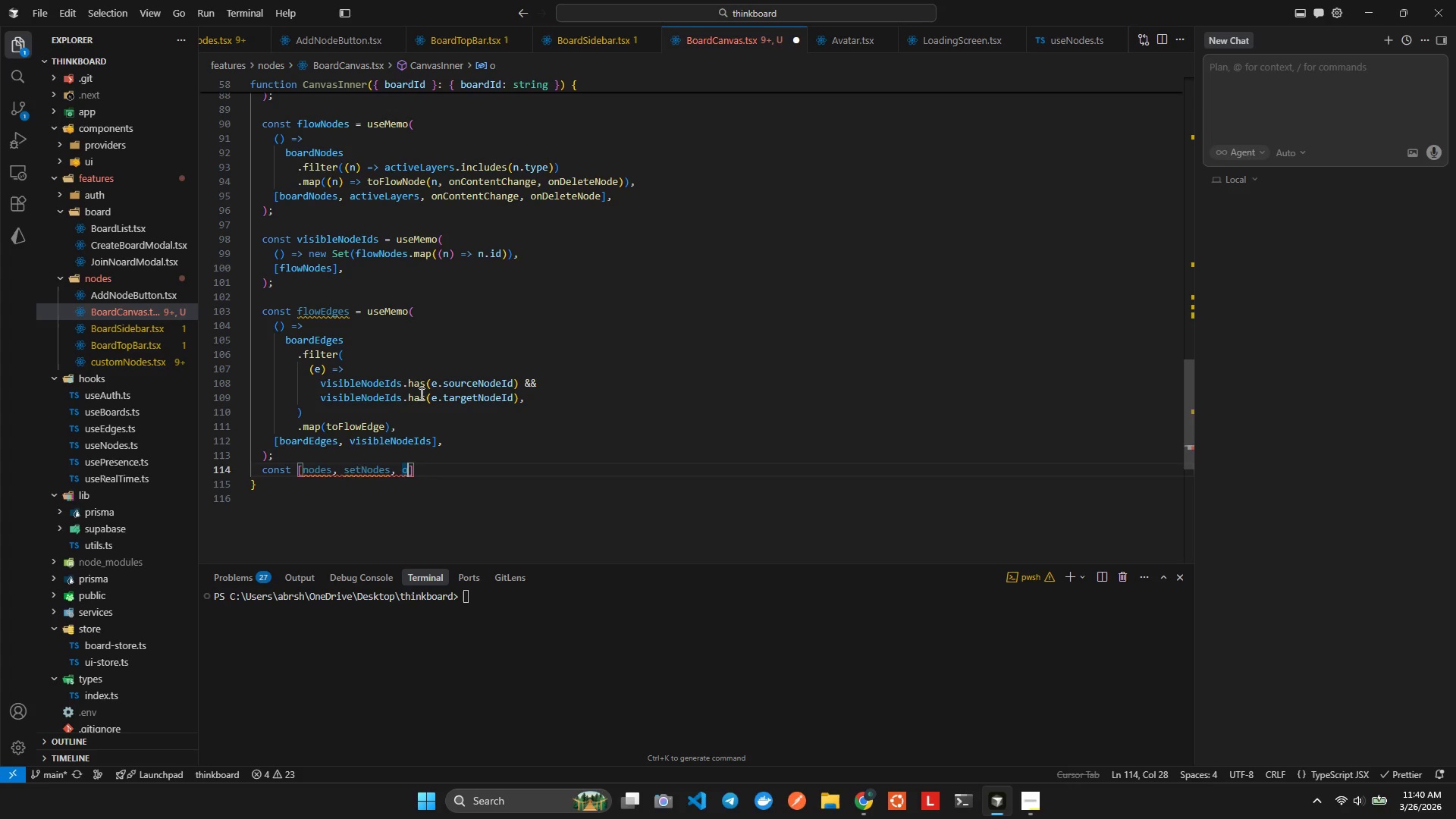 
hold_key(key=ShiftLeft, duration=0.44)
 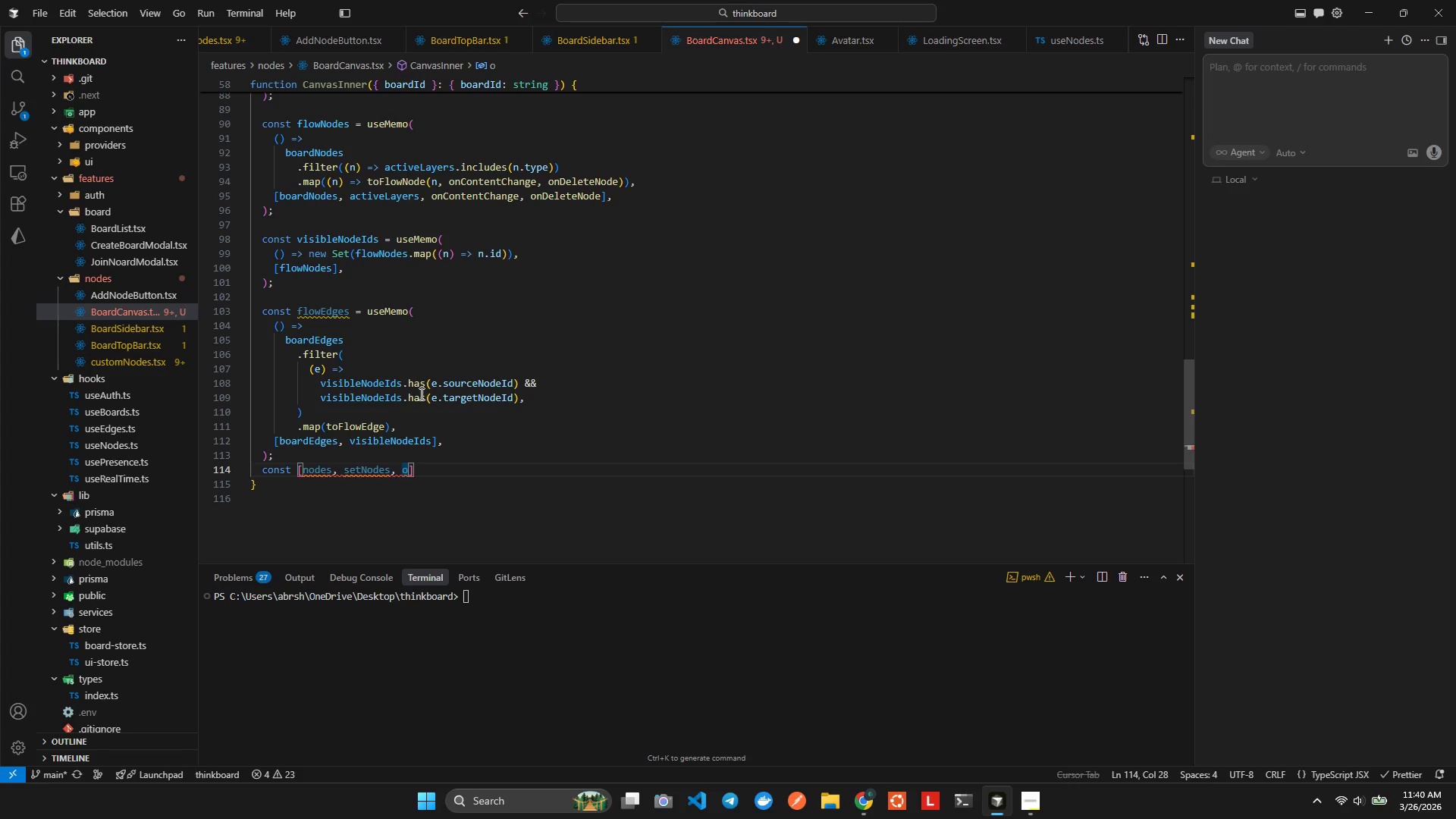 
type(nNodeChanfes)
key(Backspace)
key(Backspace)
key(Backspace)
type(ges)
 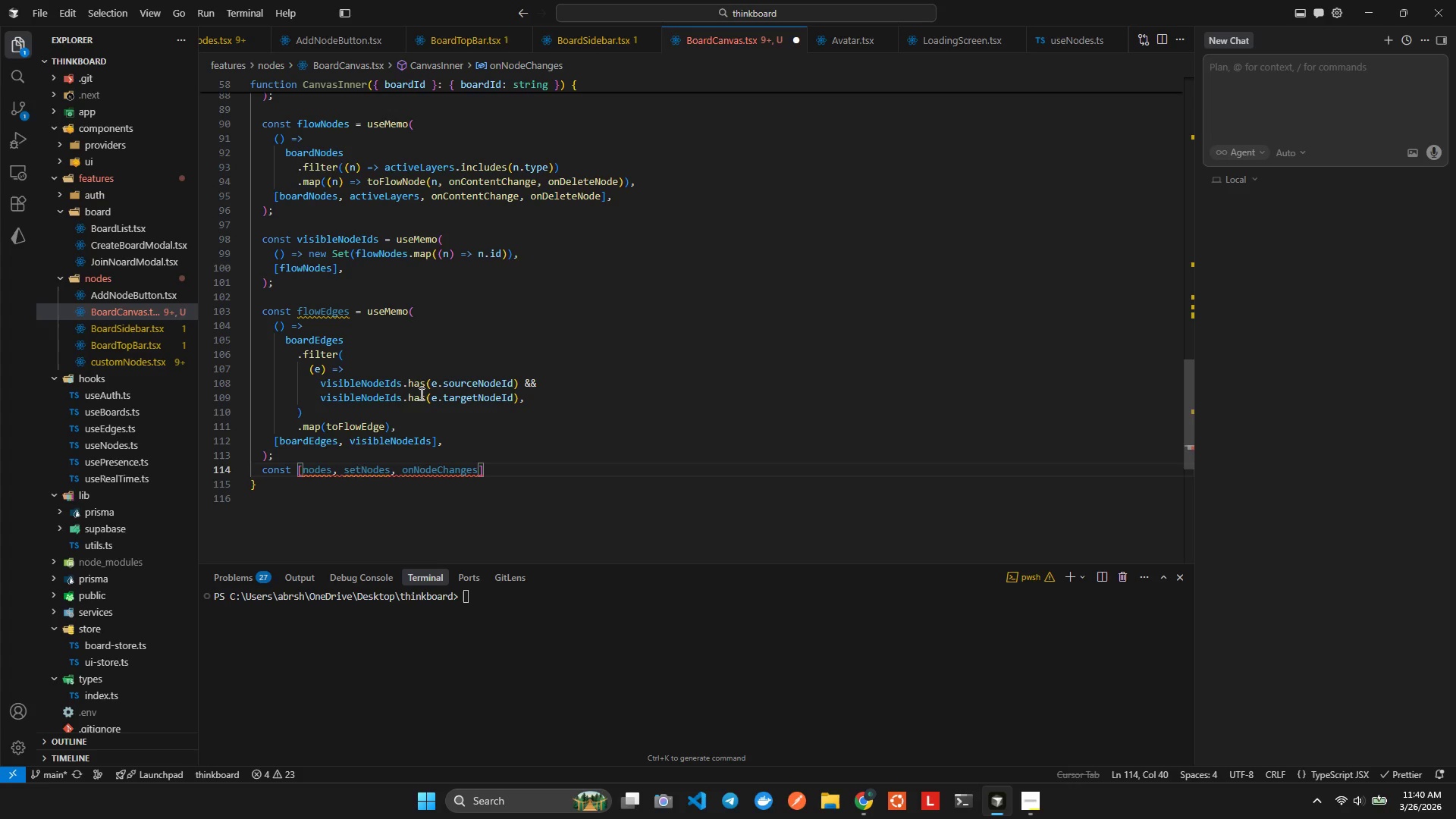 
key(ArrowRight)
 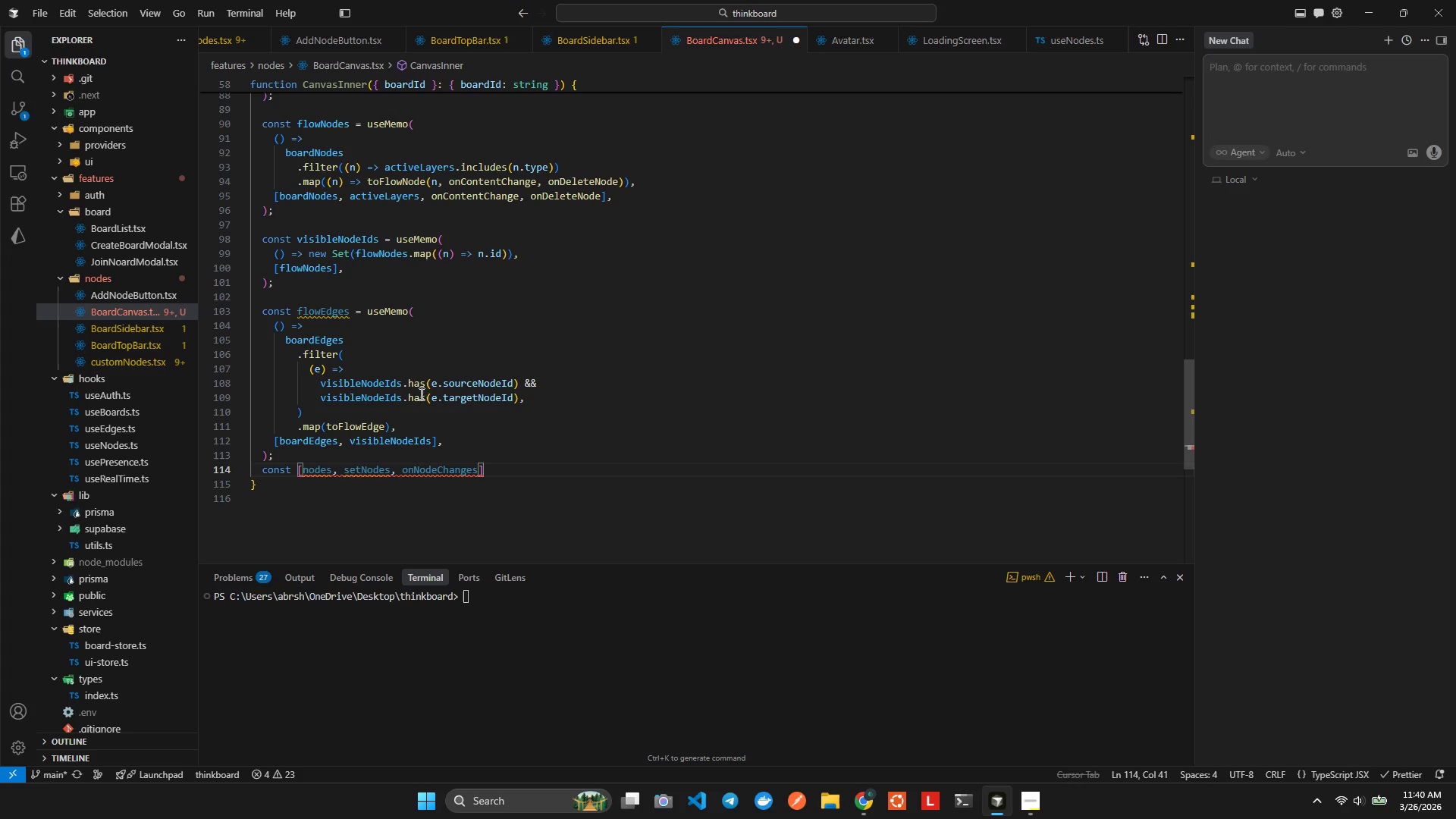 
type( = useNodeSta)
 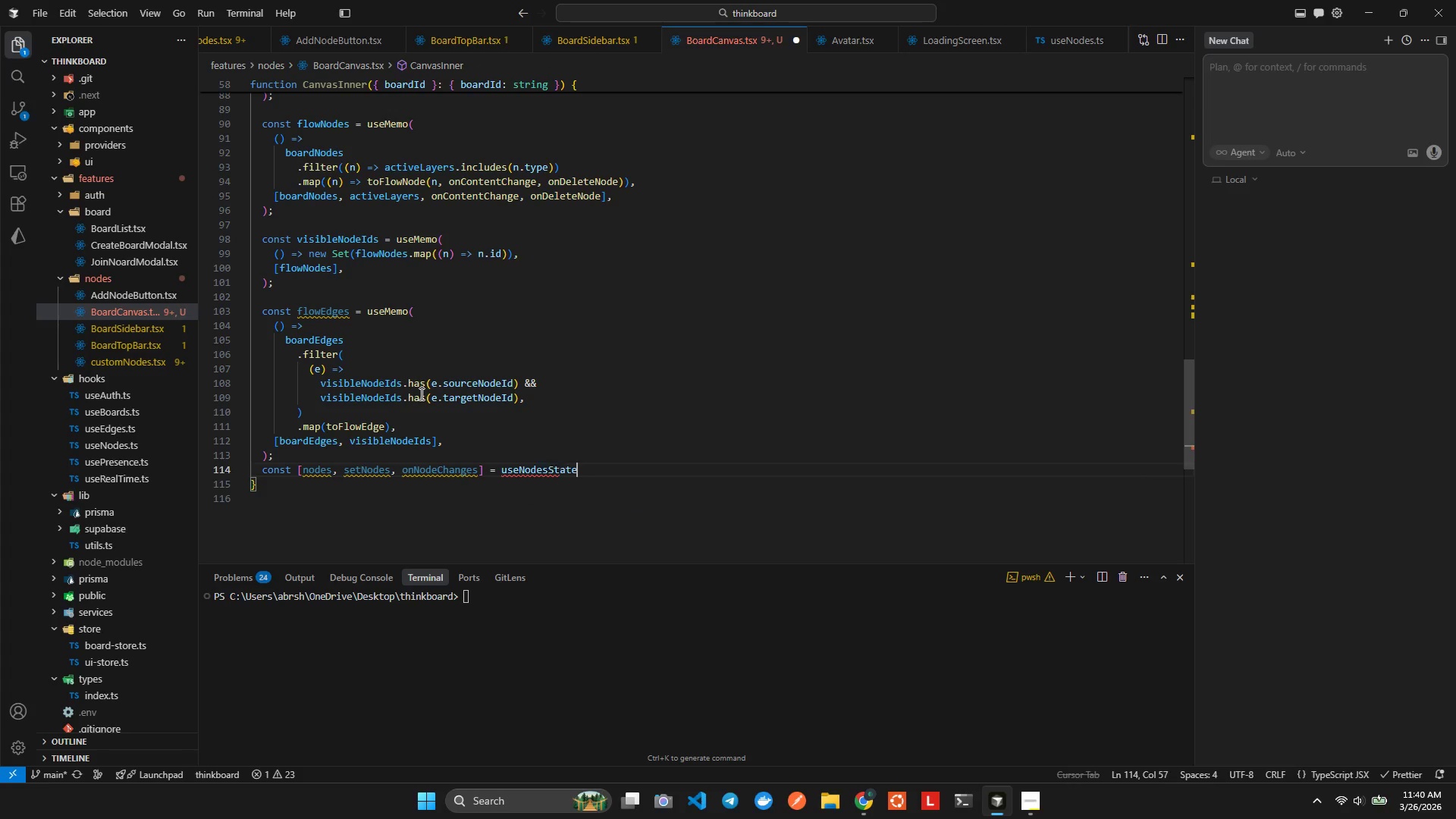 
 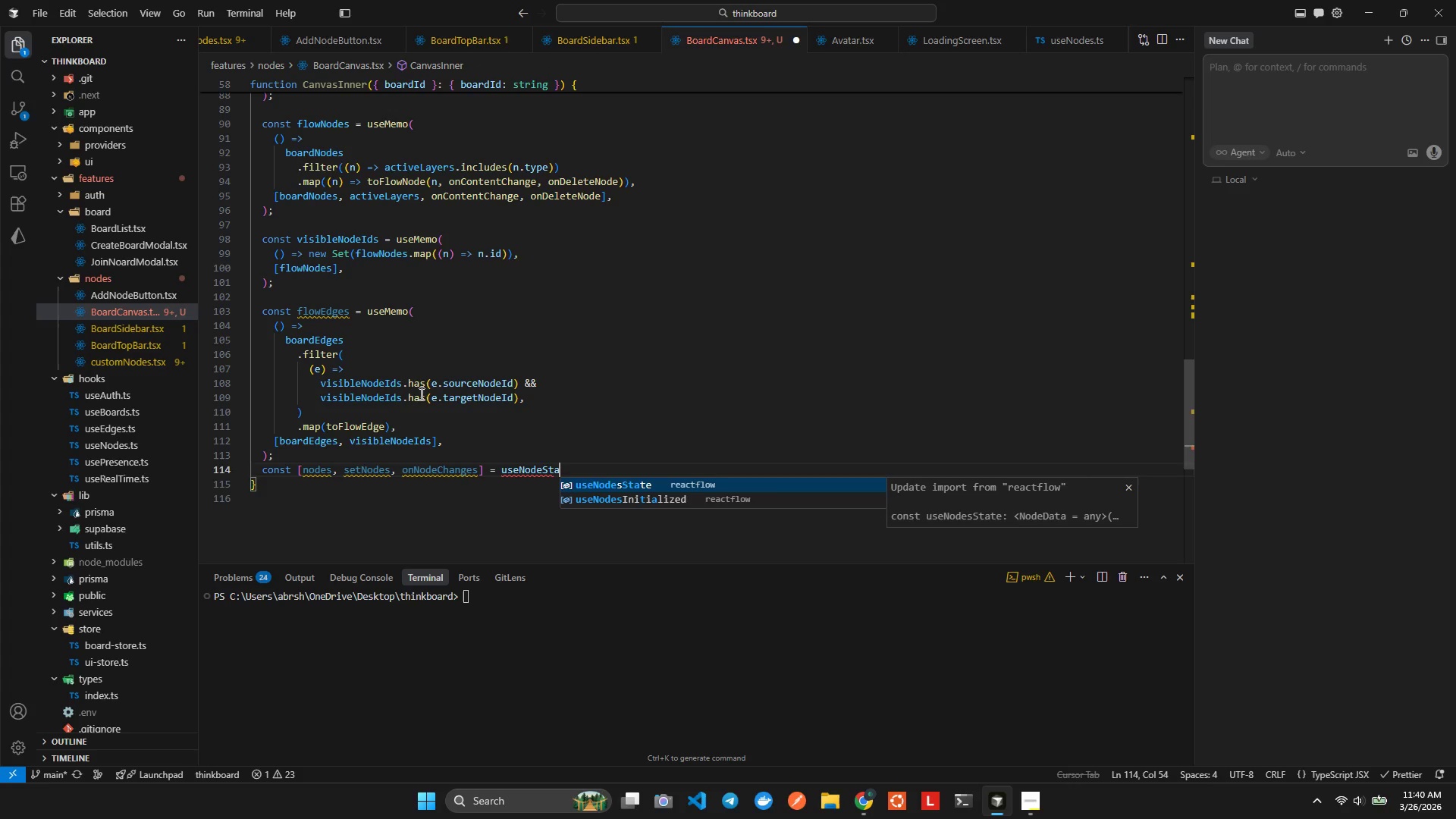 
key(Enter)
 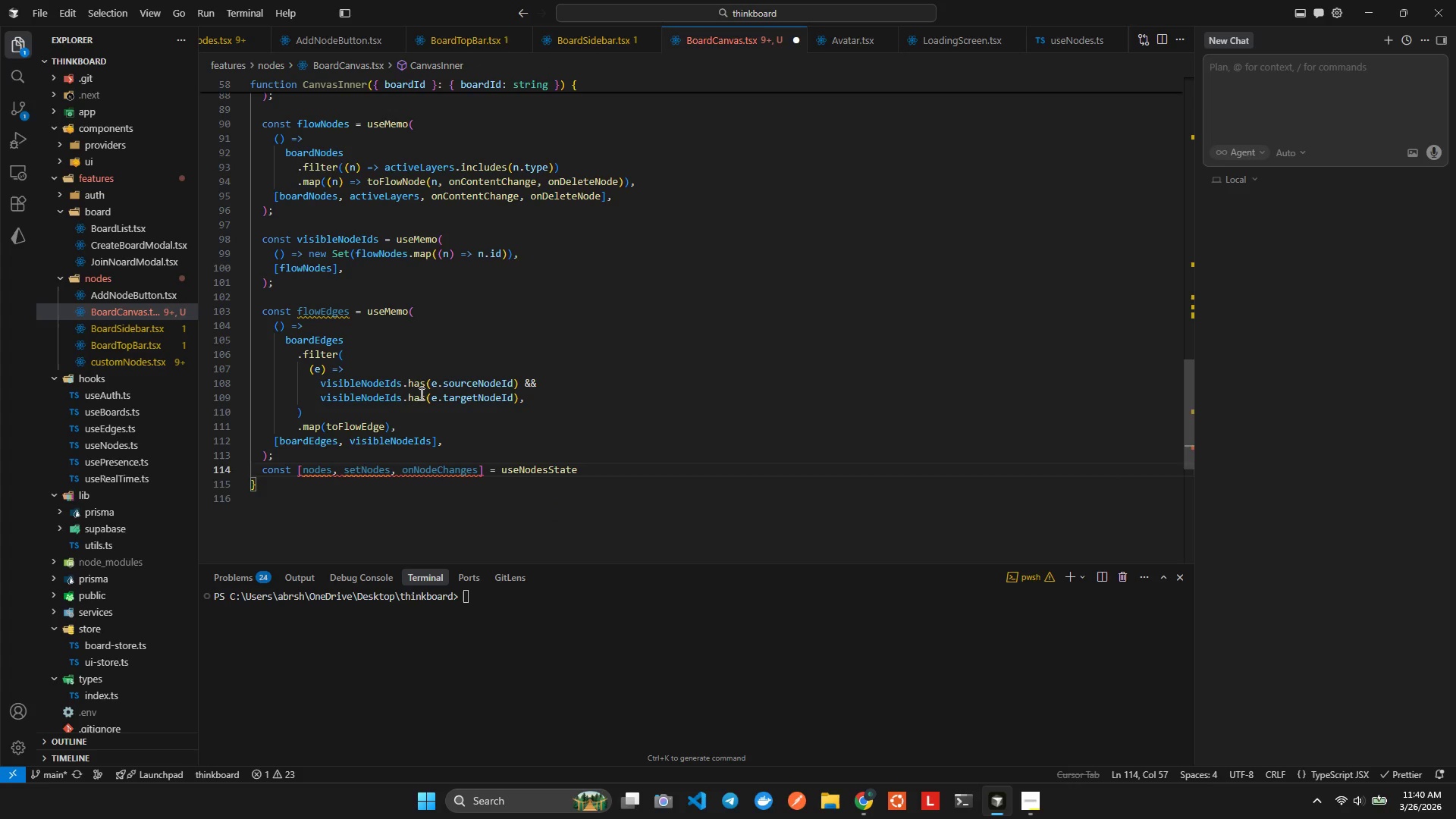 
key(Shift+9)
 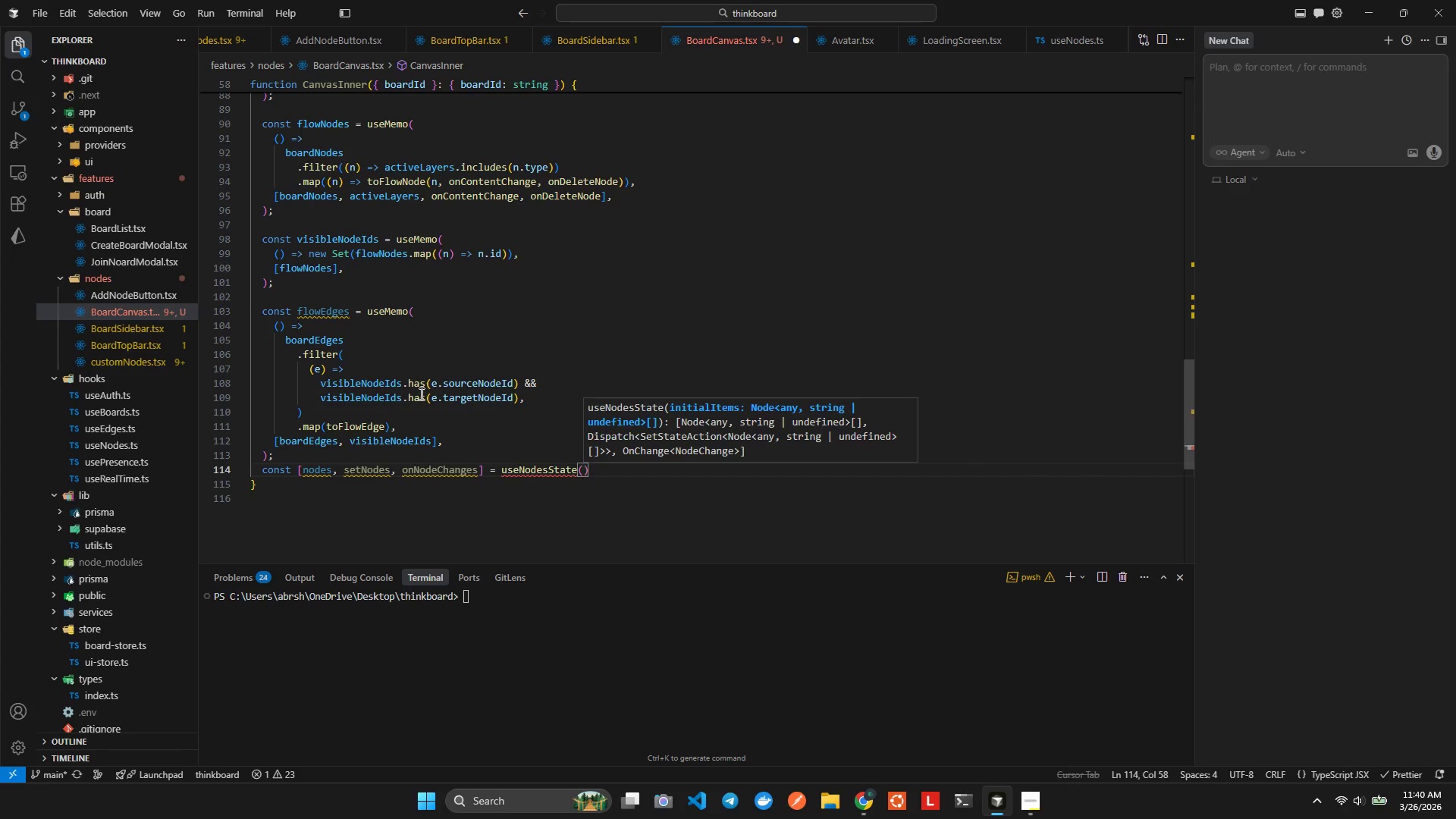 
key(Alt+Shift+AltLeft)
 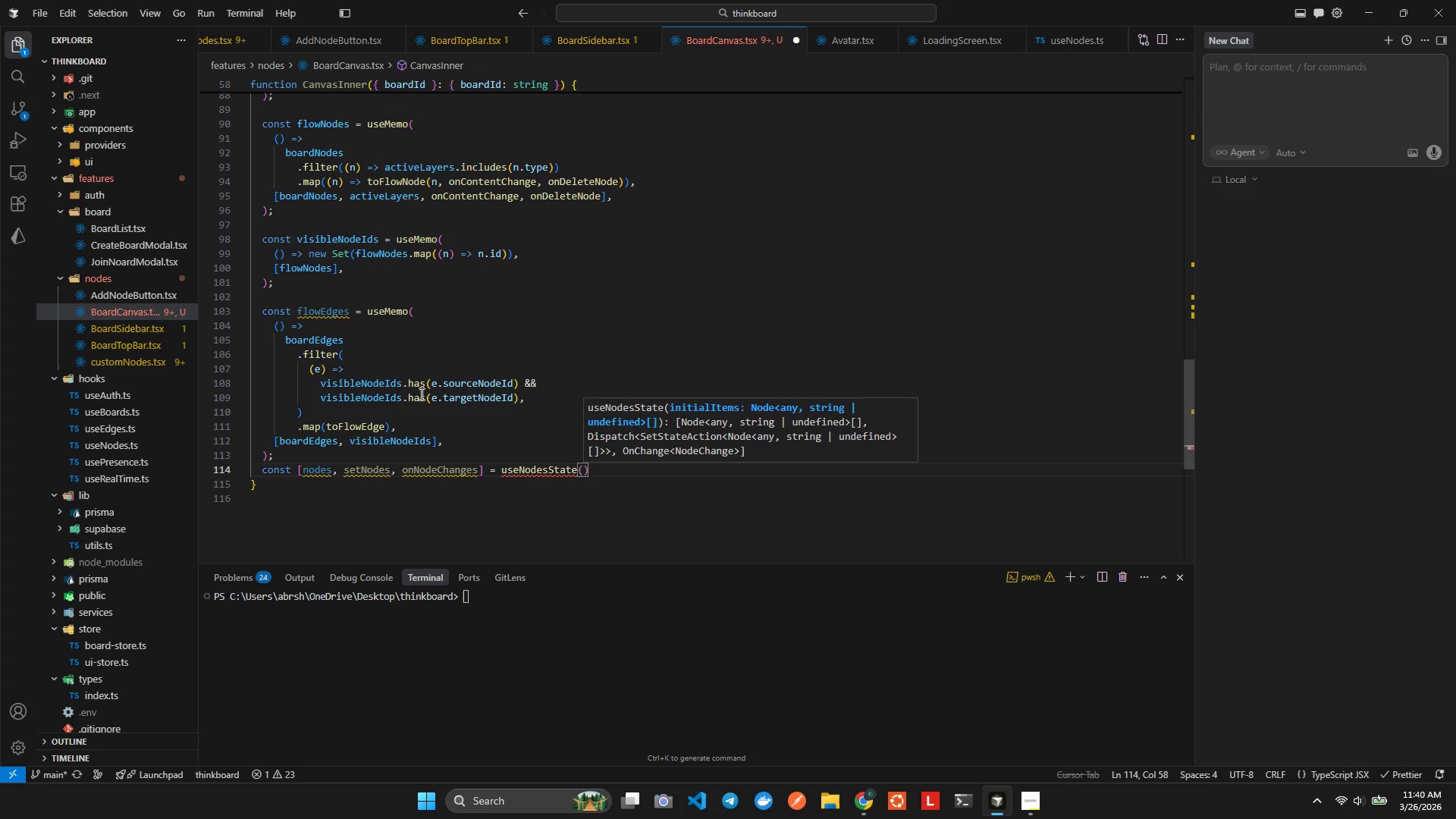 
key(Alt+Shift+F)
 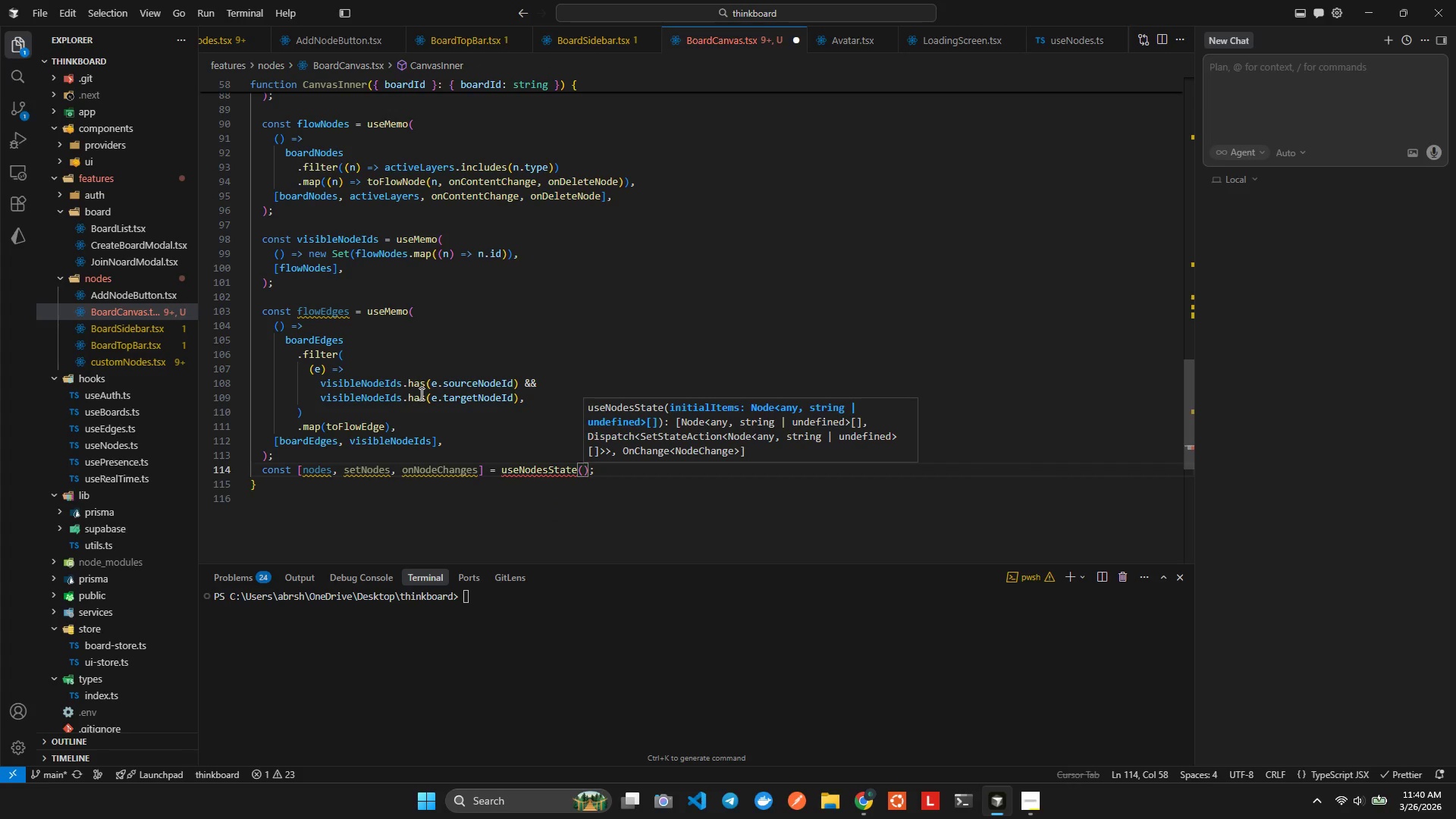 
key(ArrowLeft)
 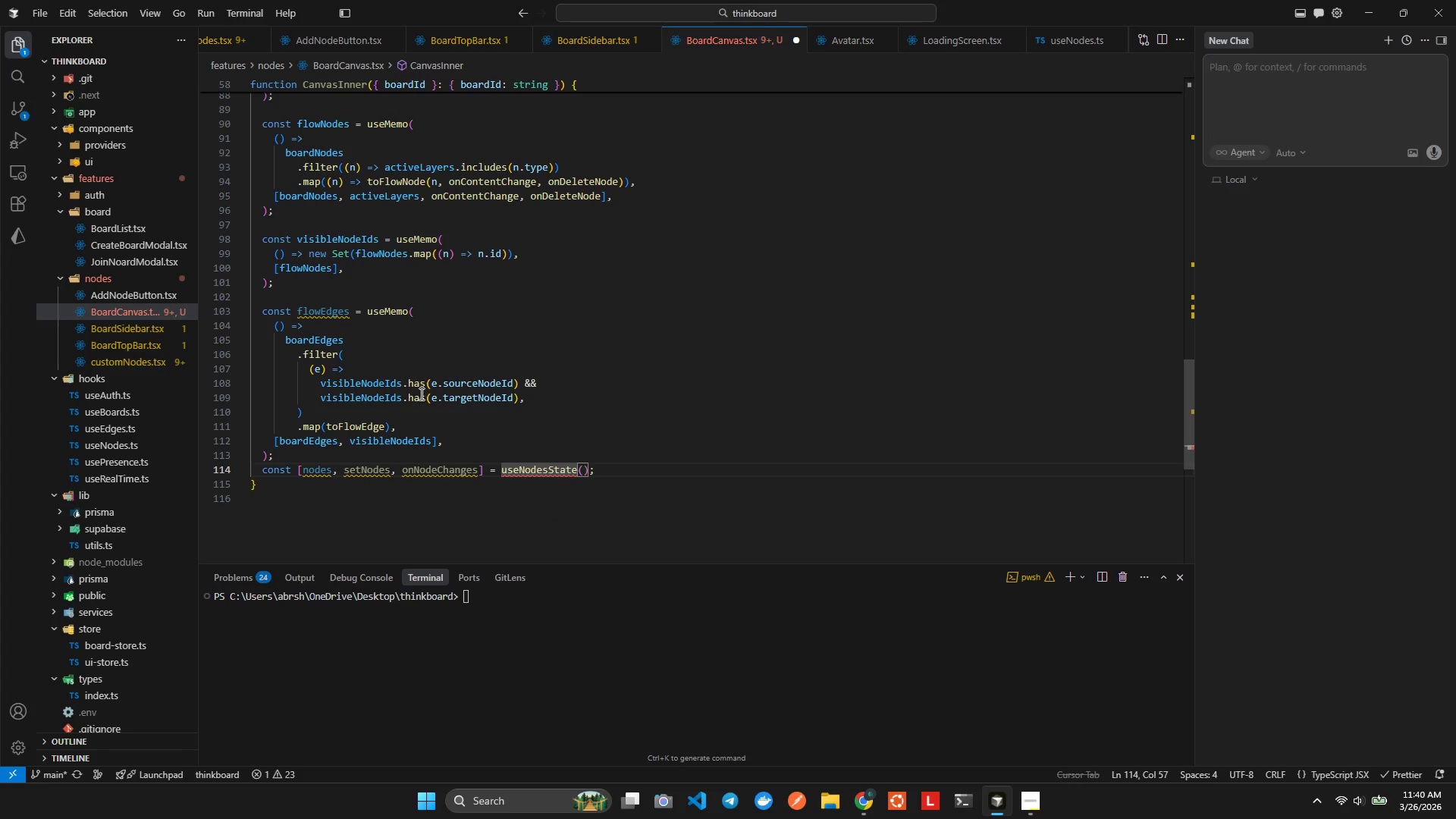 
key(ArrowRight)
 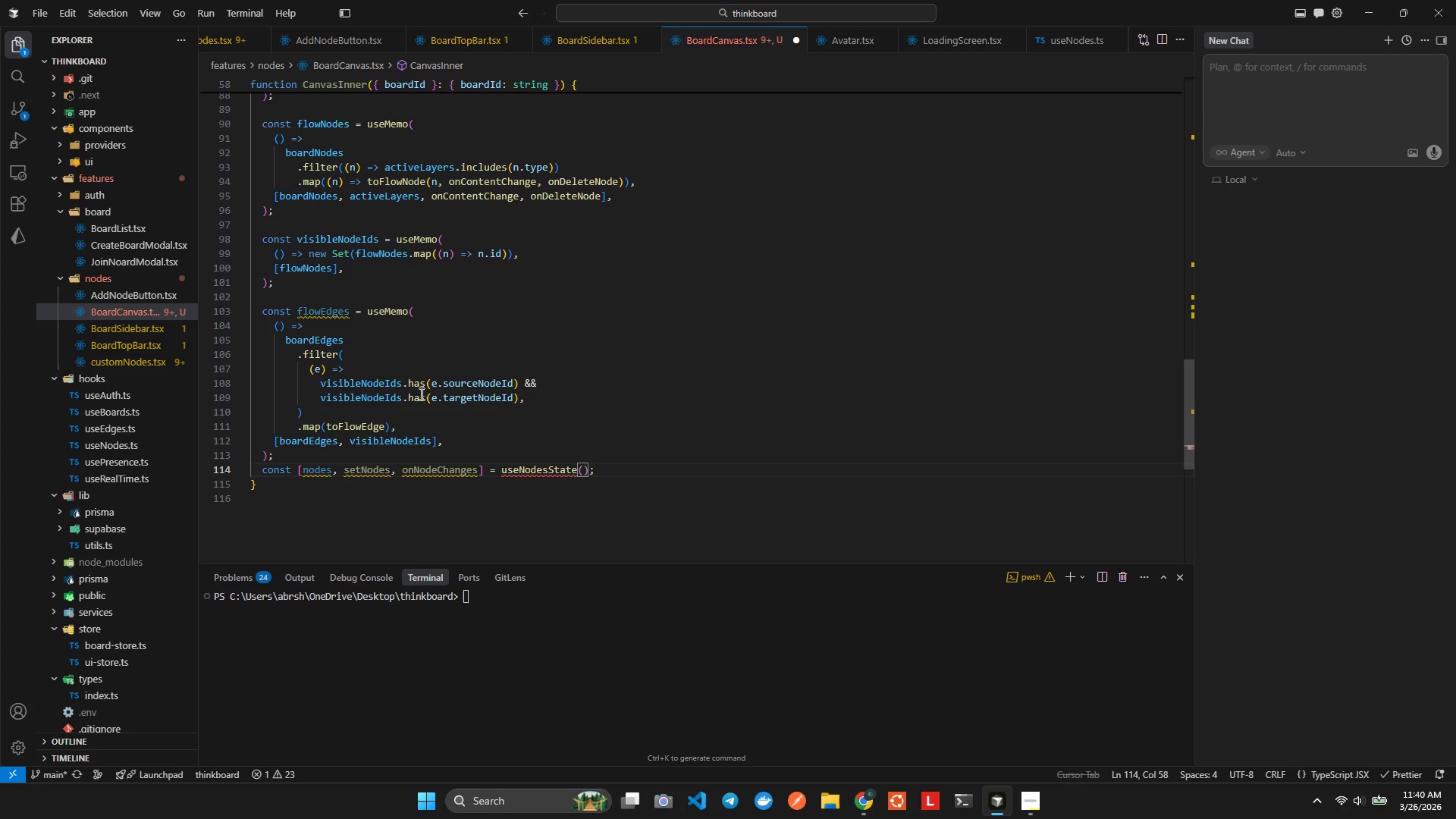 
type(flow)
 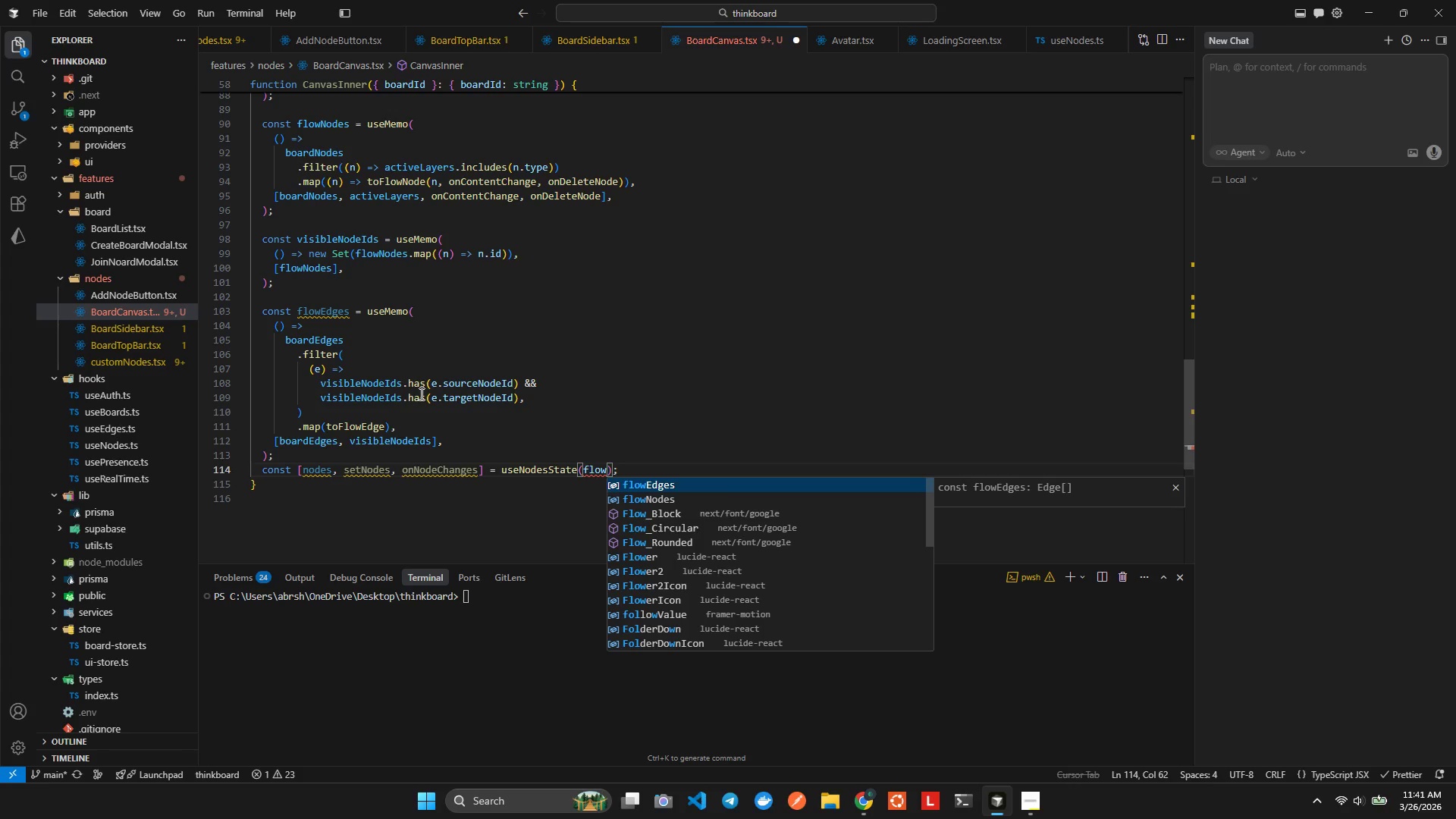 
key(ArrowDown)
 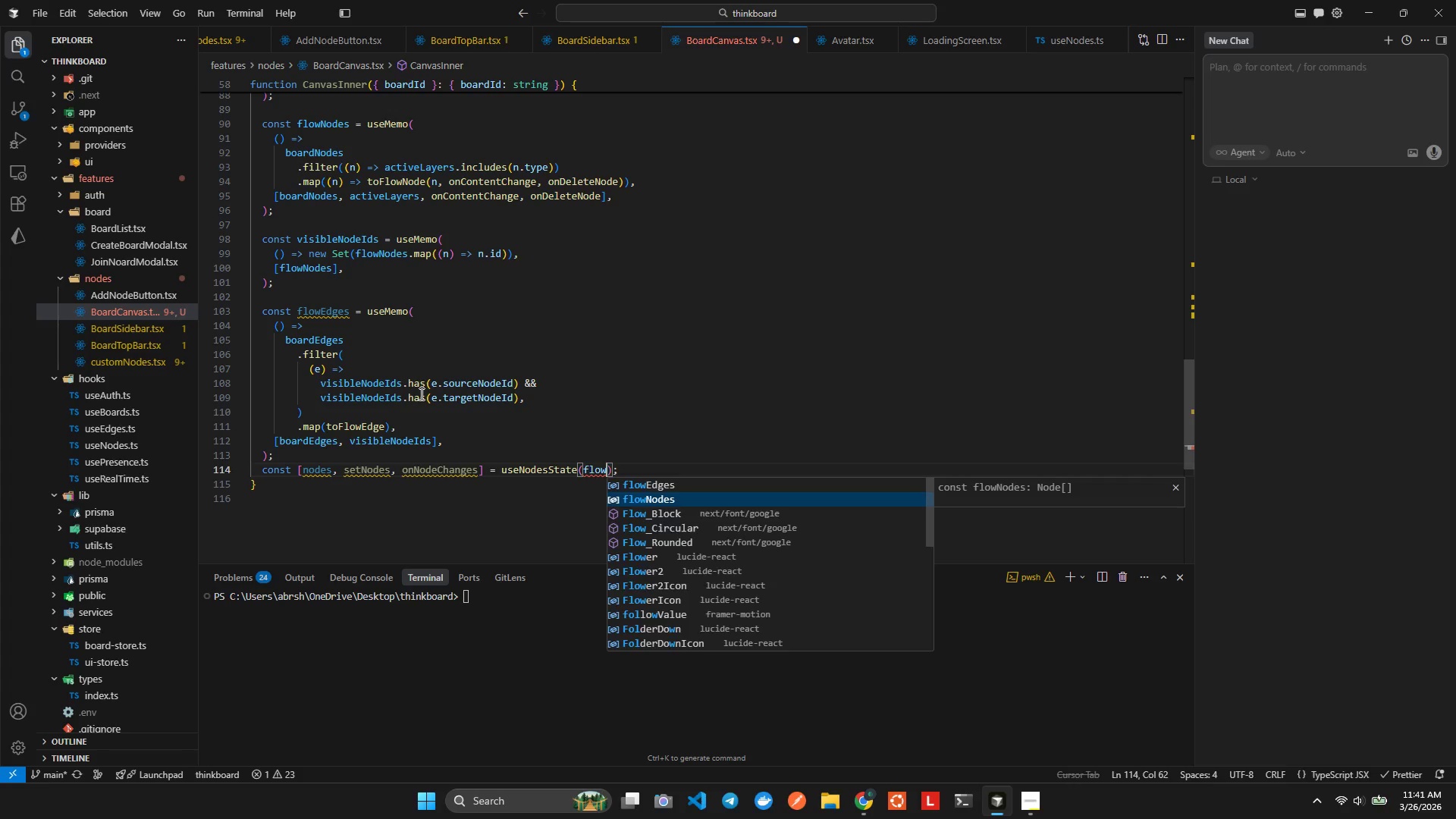 
key(Enter)
 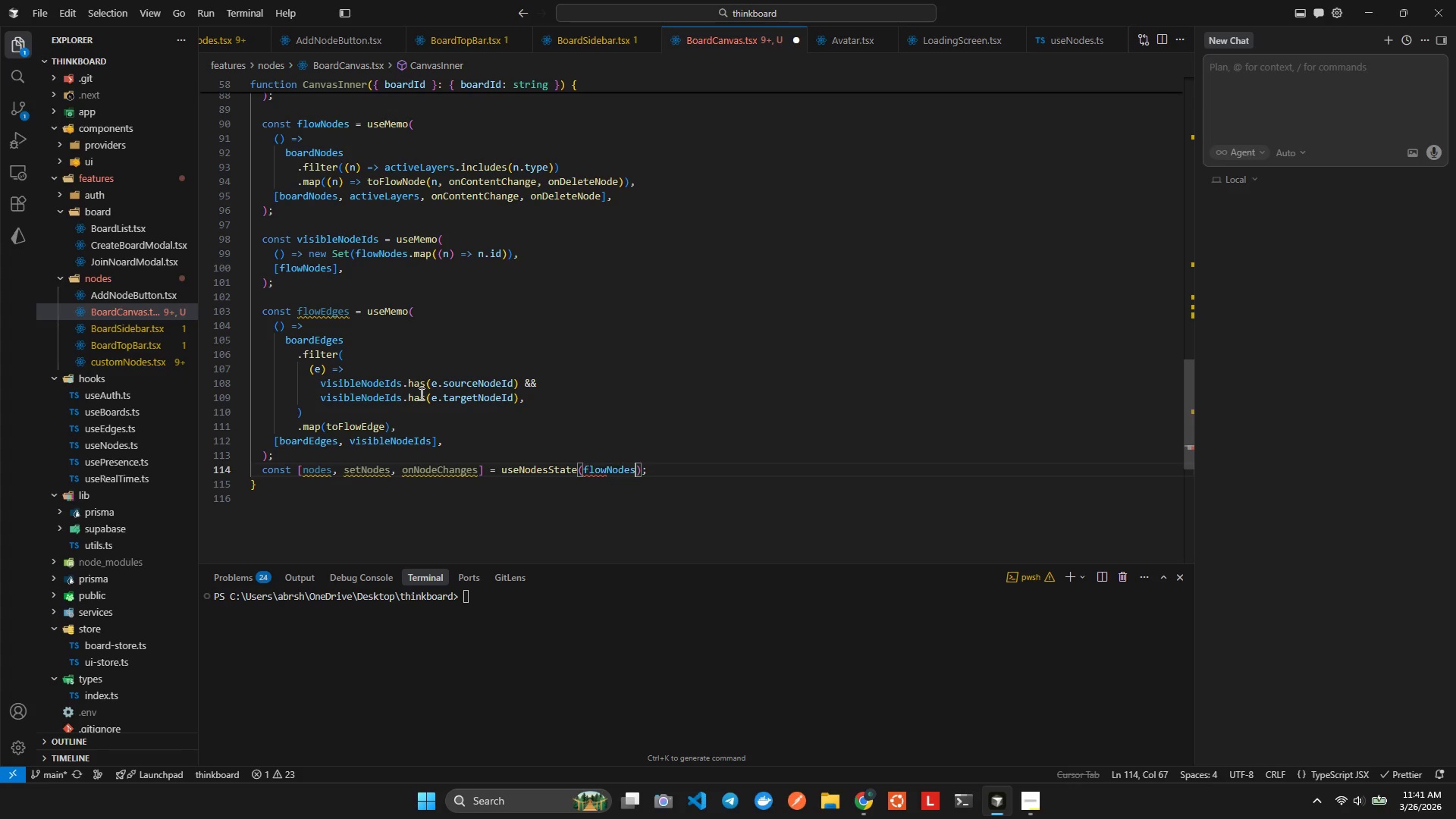 
key(Alt+Shift+ShiftLeft)
 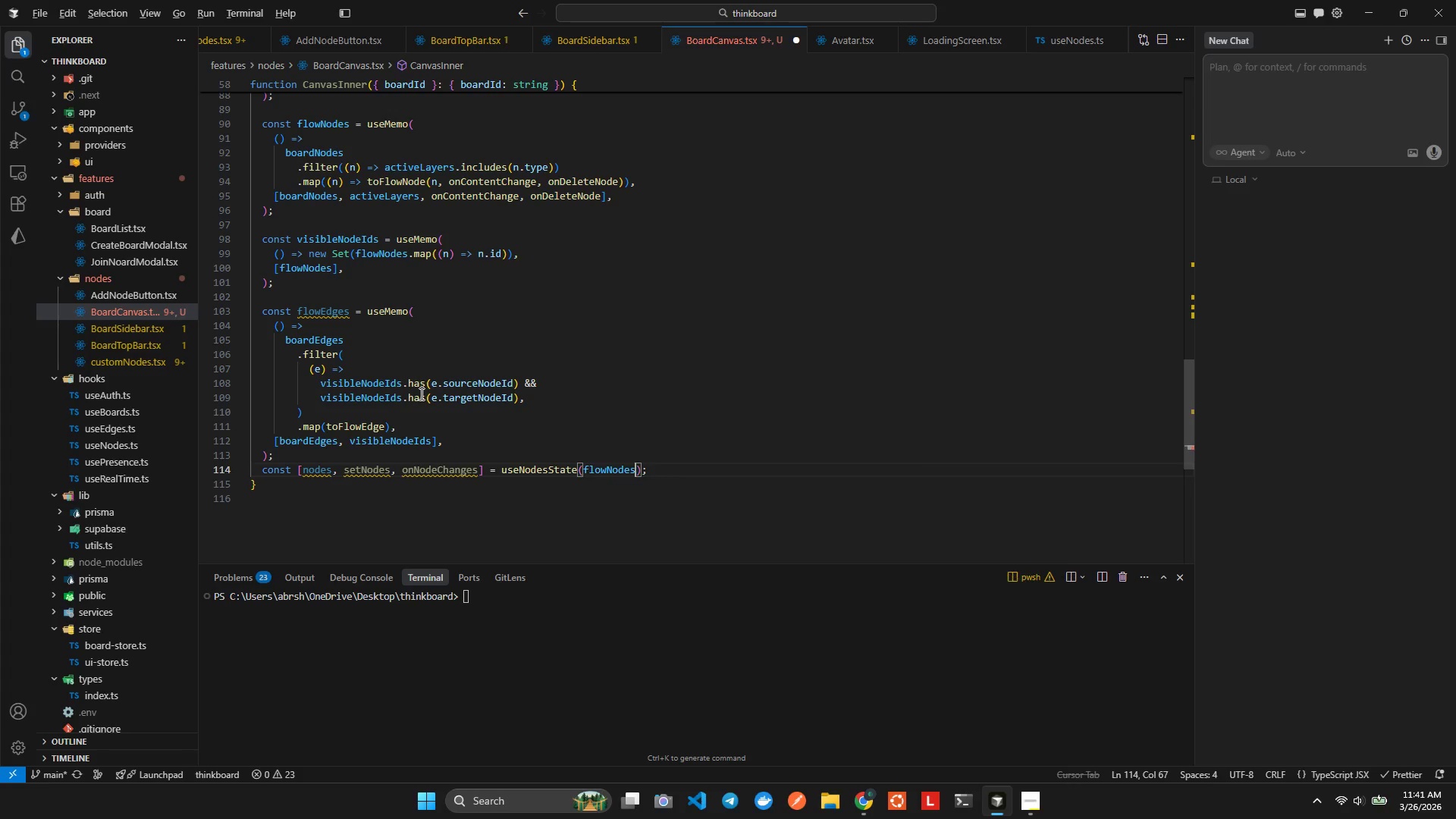 
key(Alt+Shift+F)
 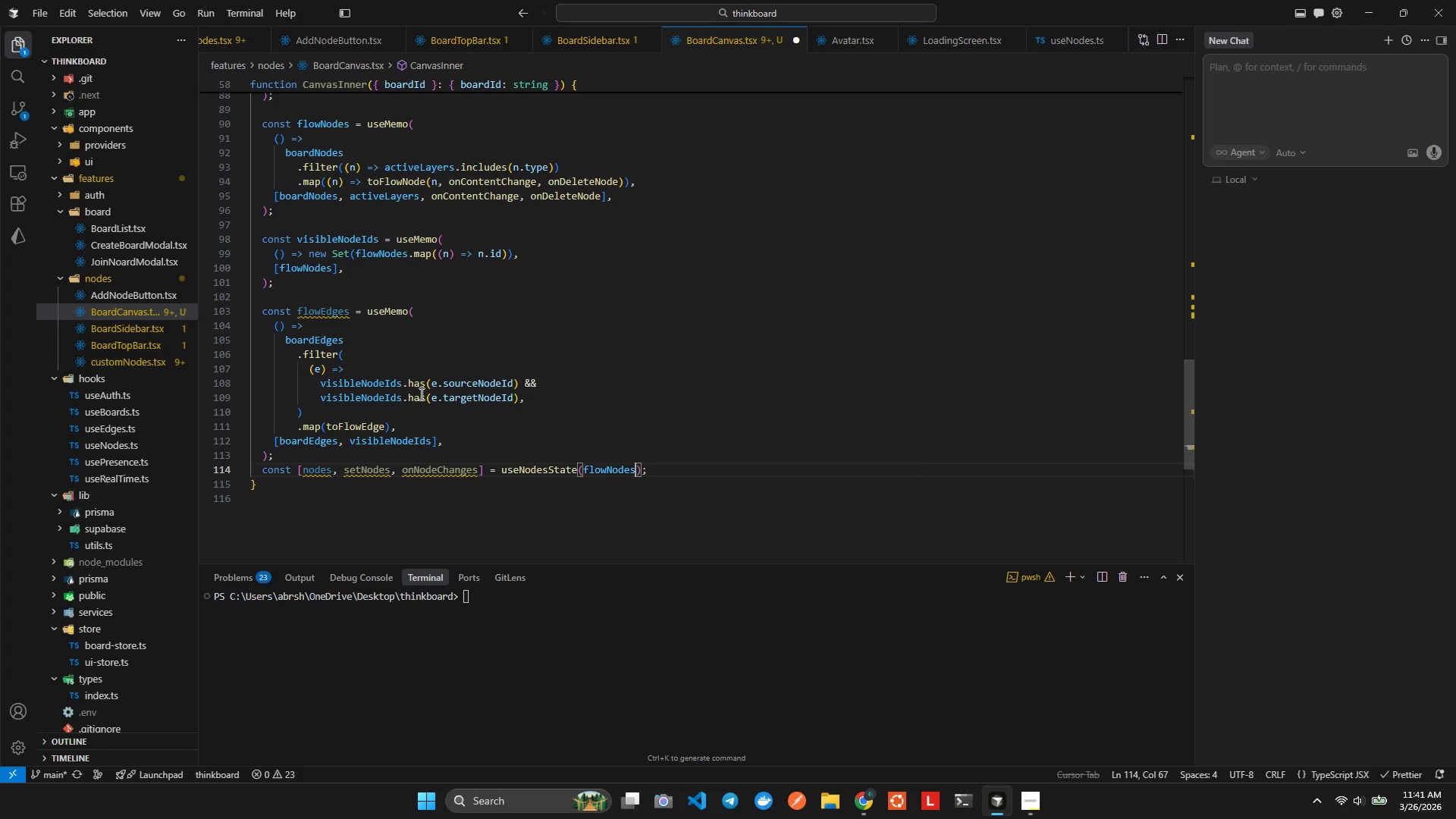 
key(ArrowRight)
 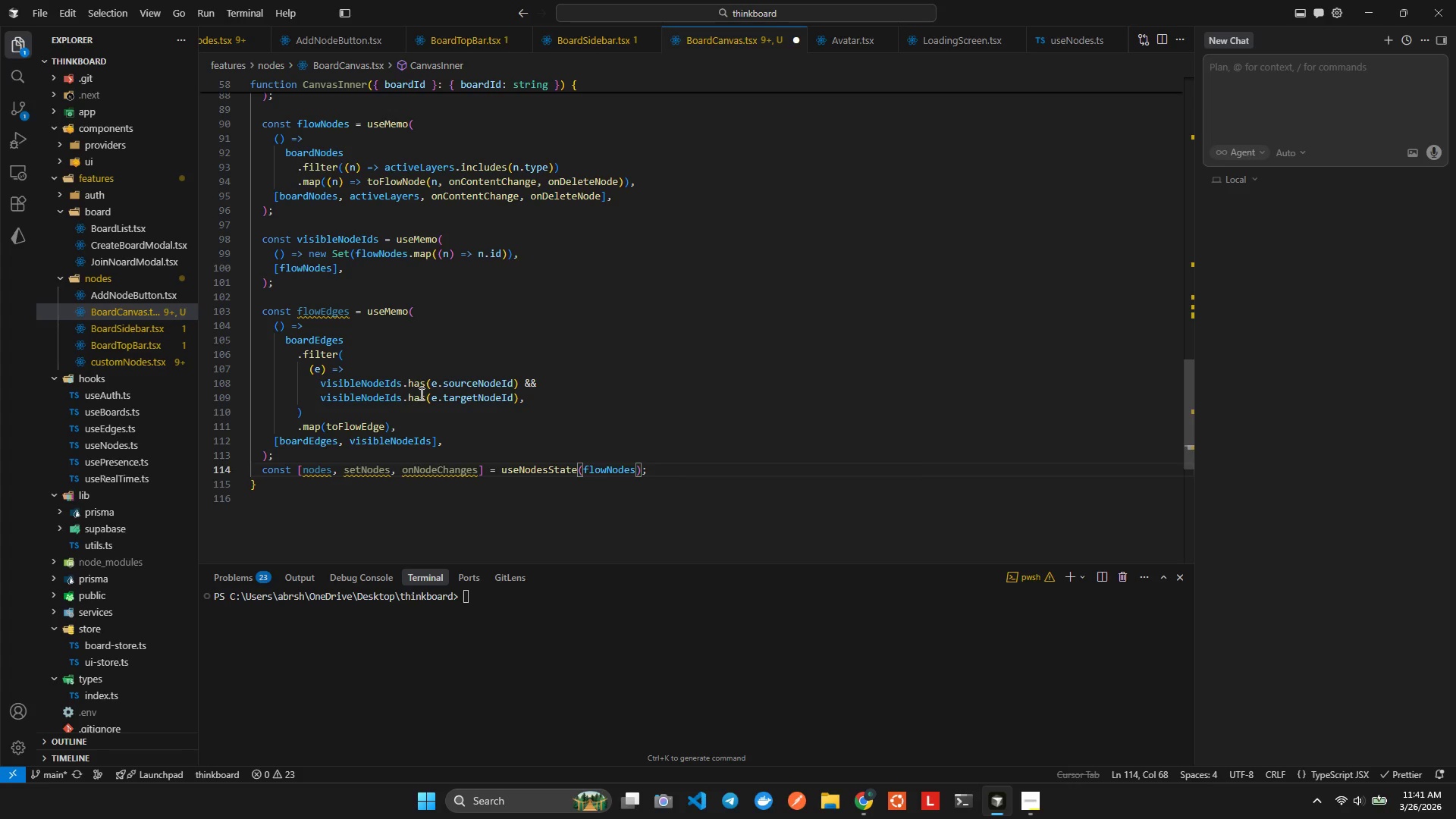 
key(ArrowRight)
 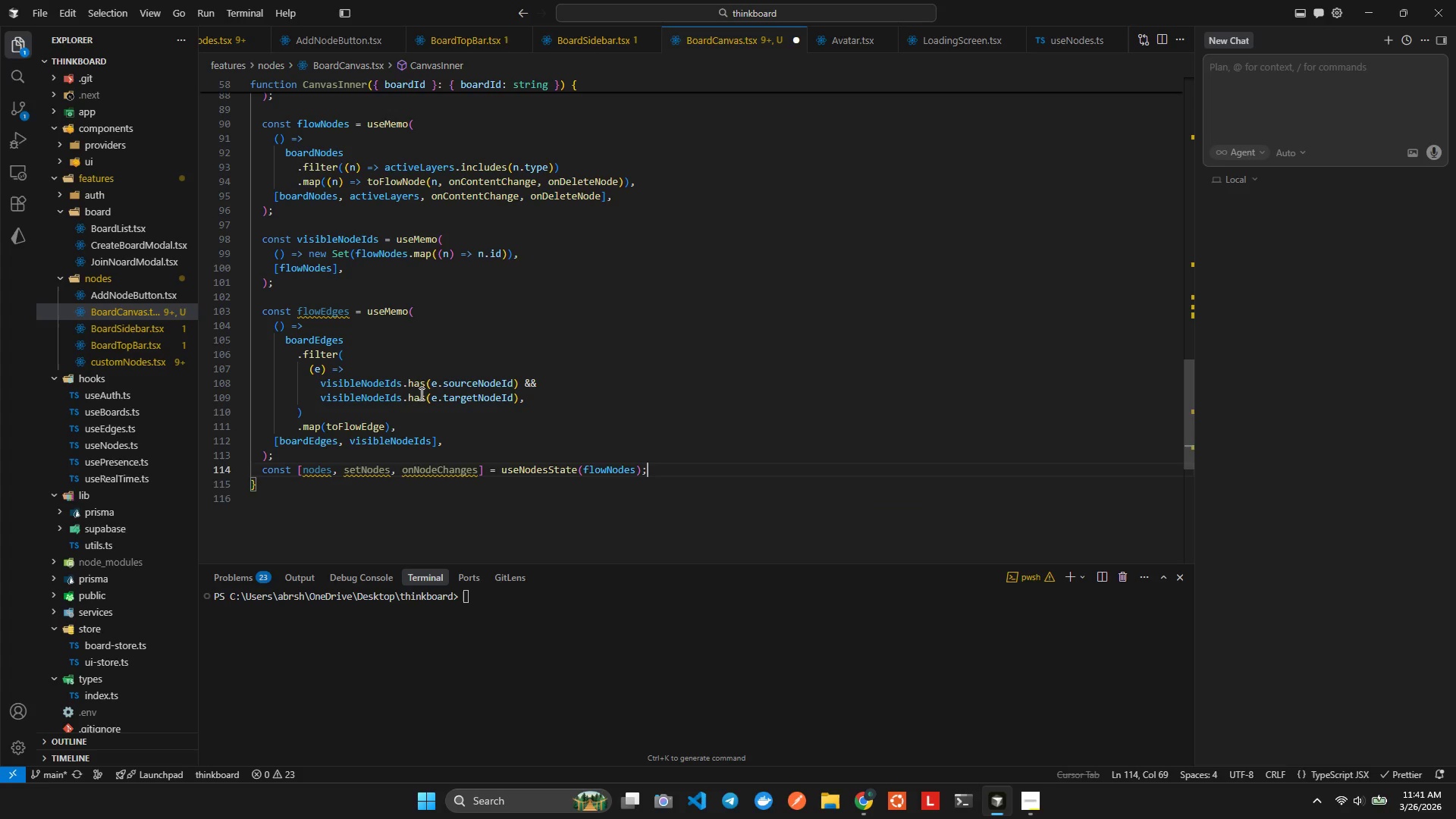 
key(Enter)
 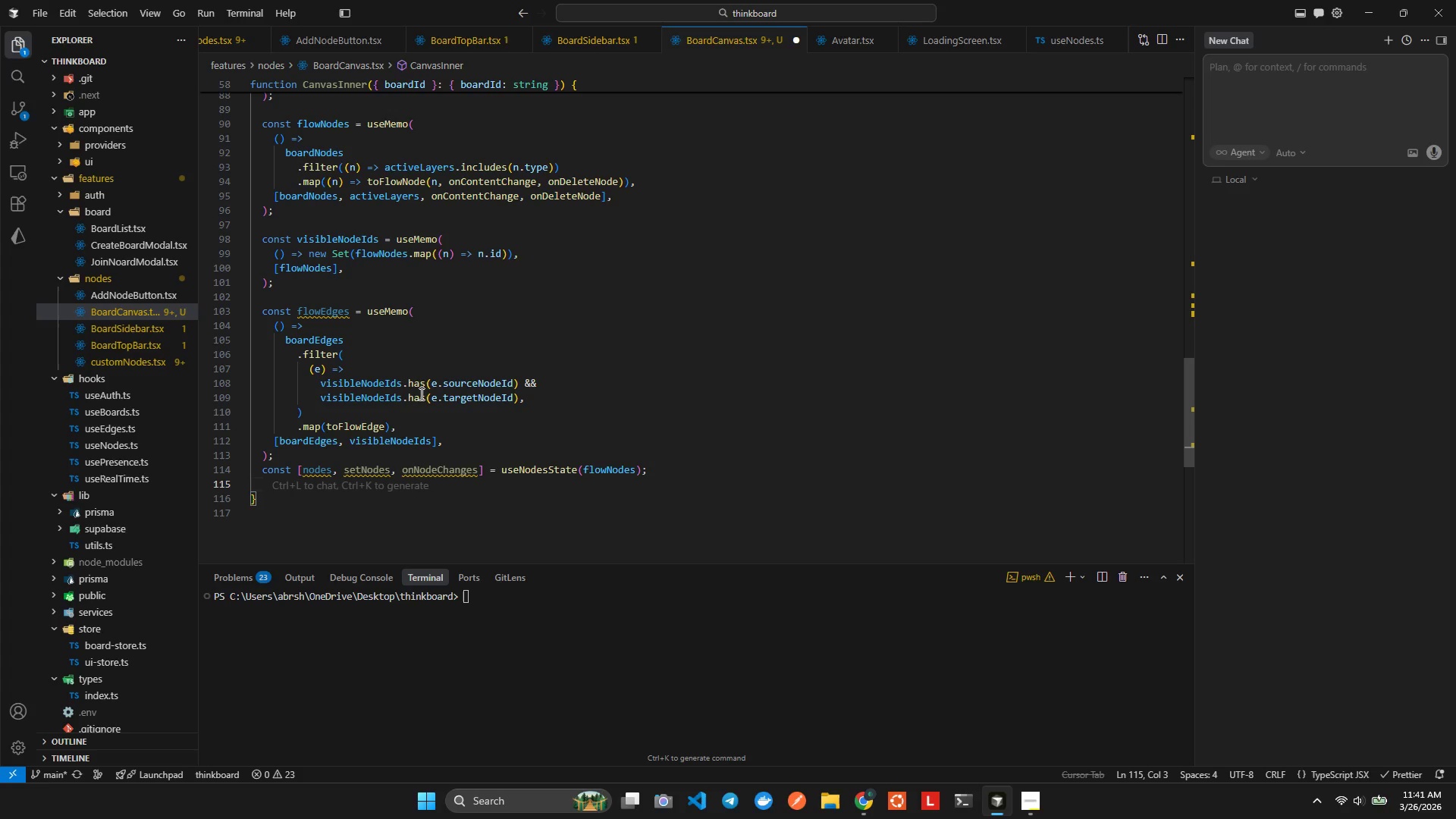 
type(conost [)
 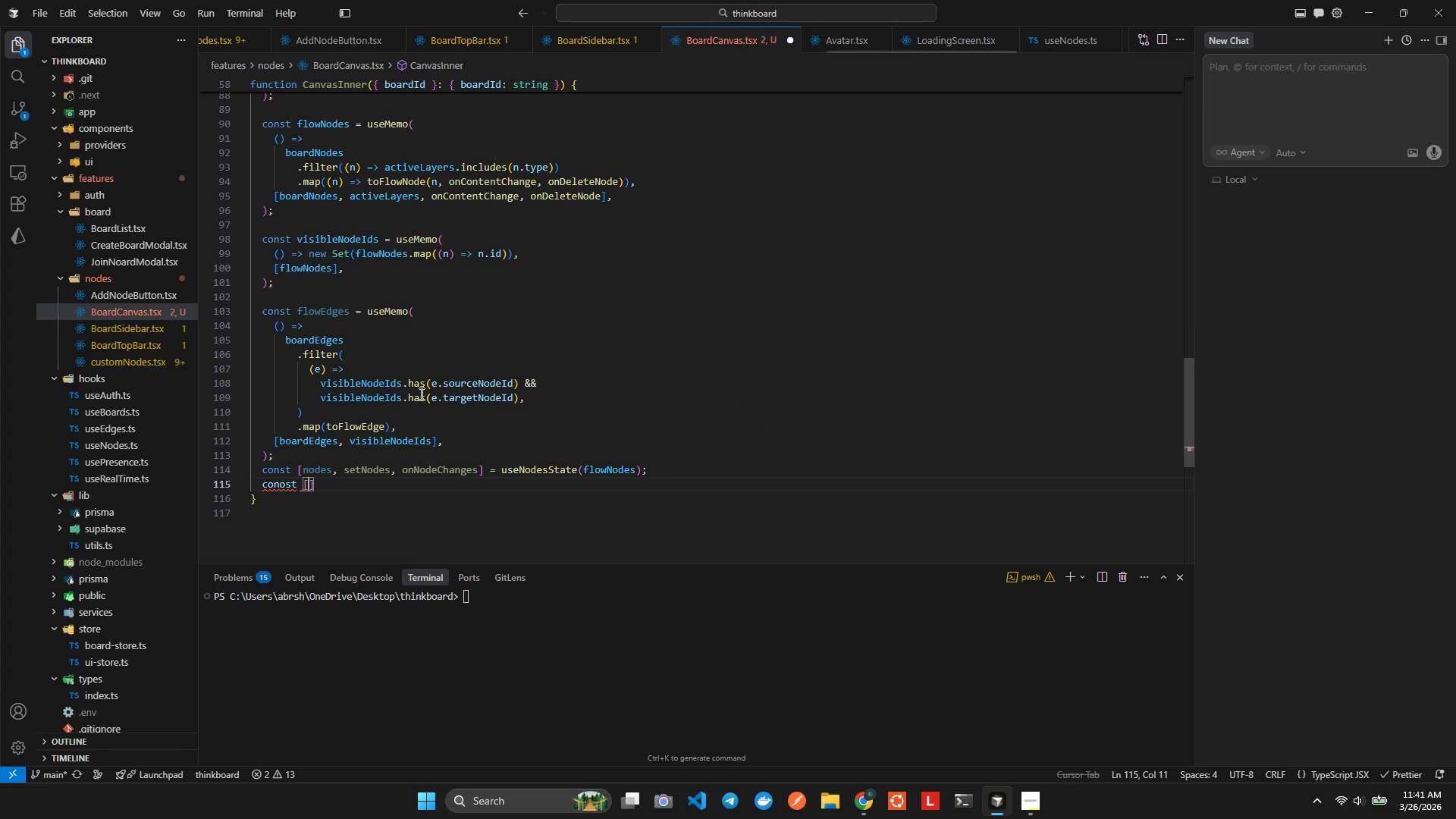 
key(ArrowRight)
 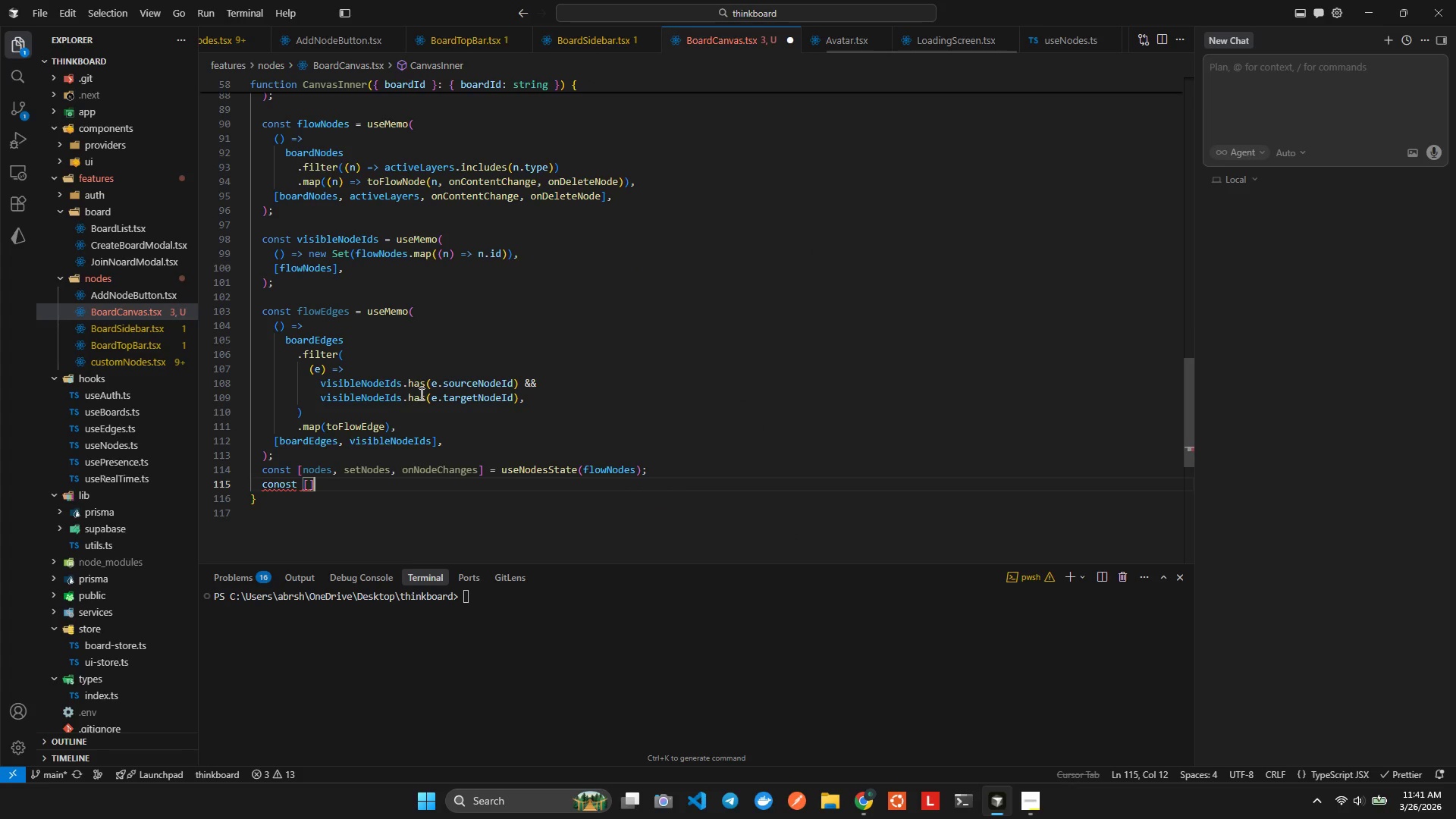 
type(  =)
key(Backspace)
type(= useEfeS)
key(Backspace)
key(Backspace)
key(Backspace)
type(dgeSta)
 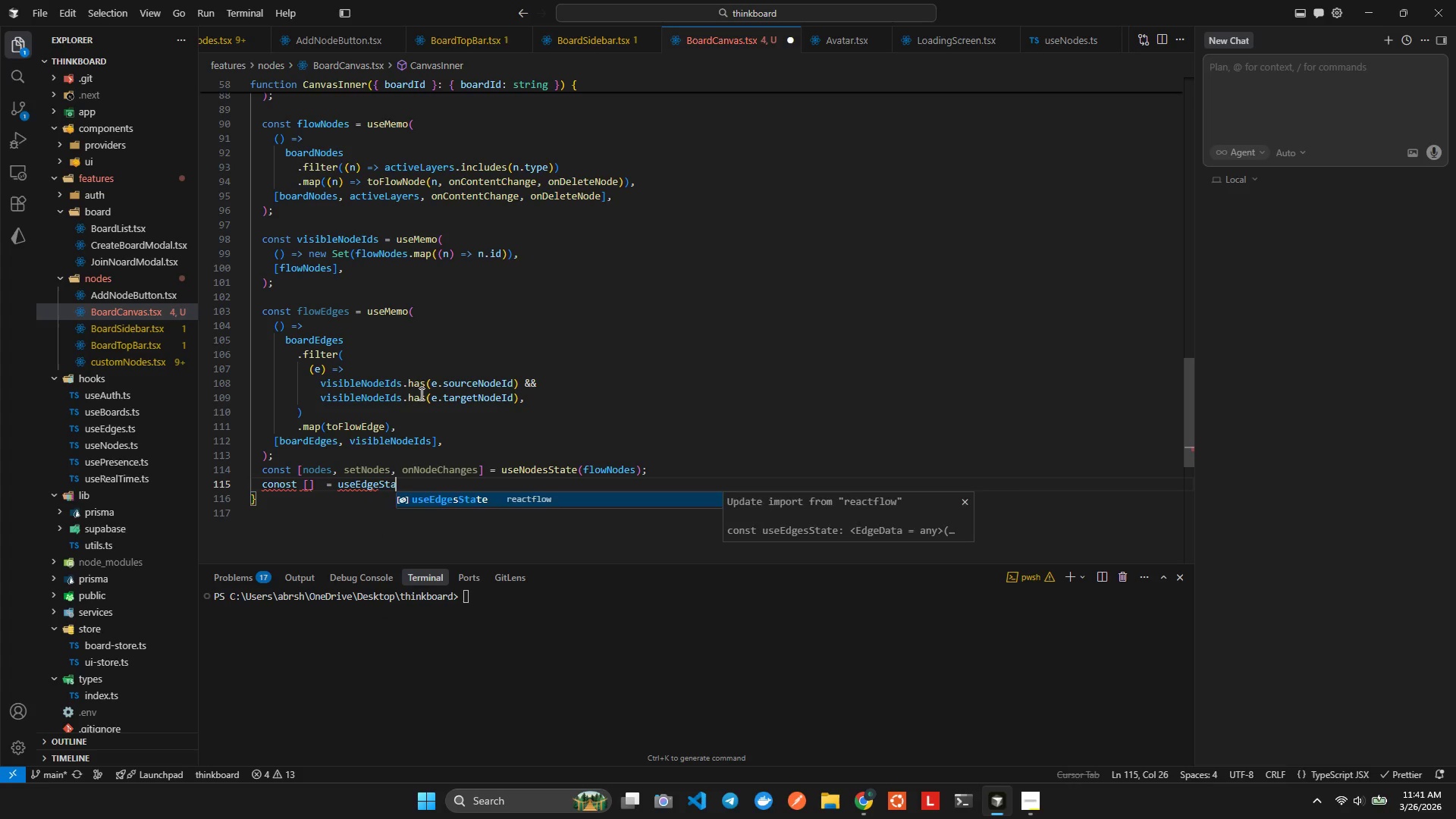 
key(Enter)
 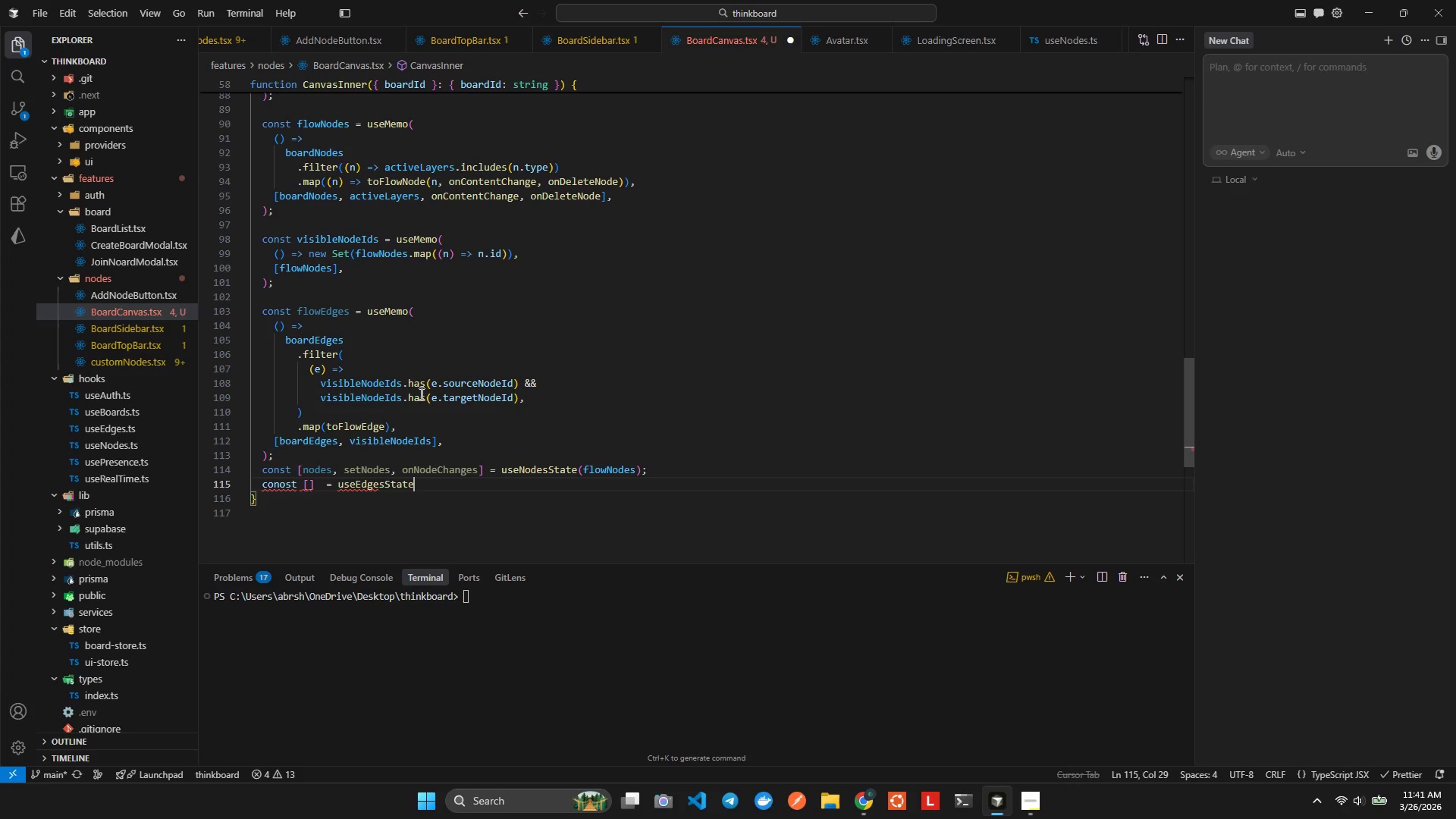 
type((flow)
 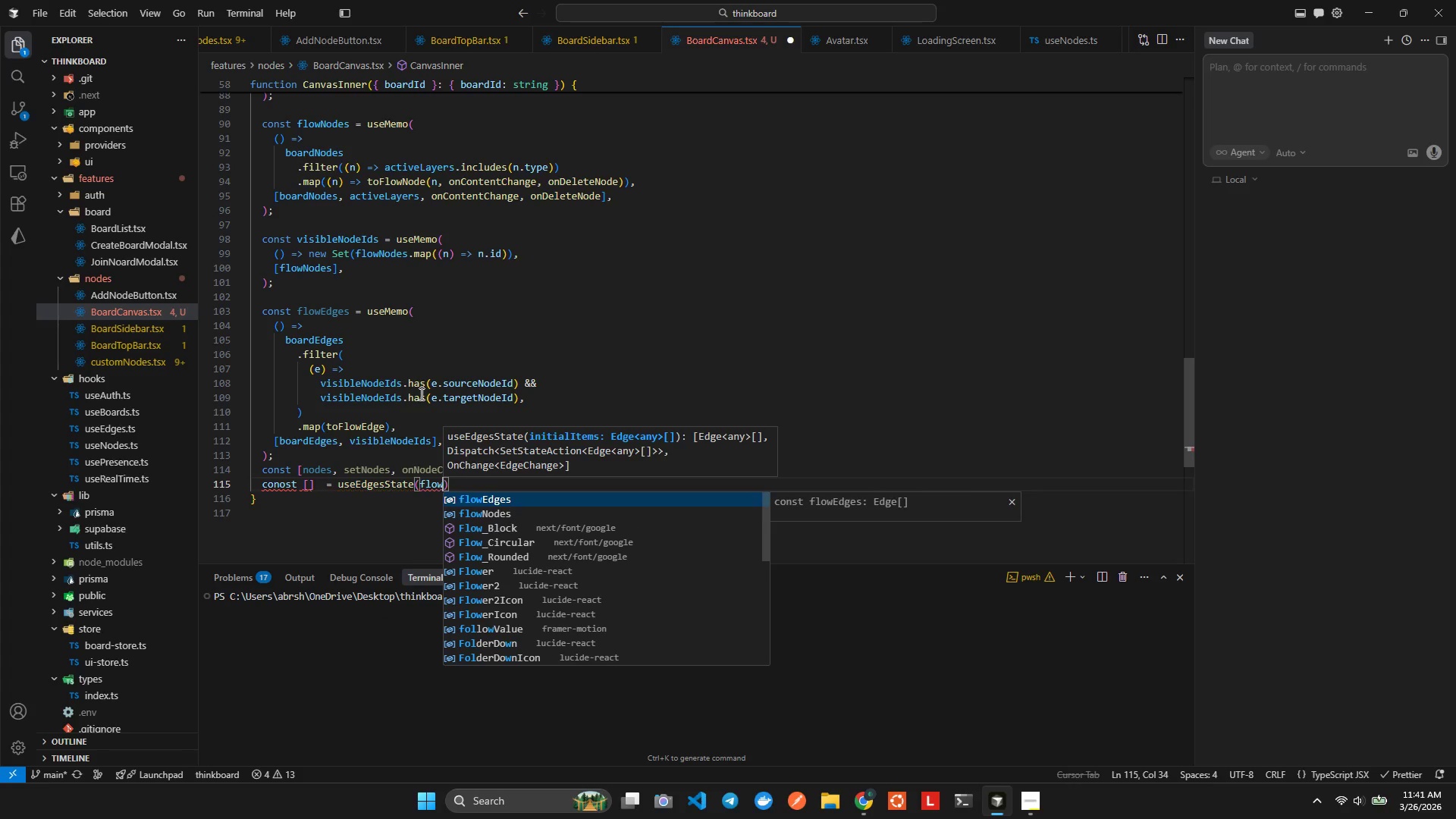 
key(Enter)
 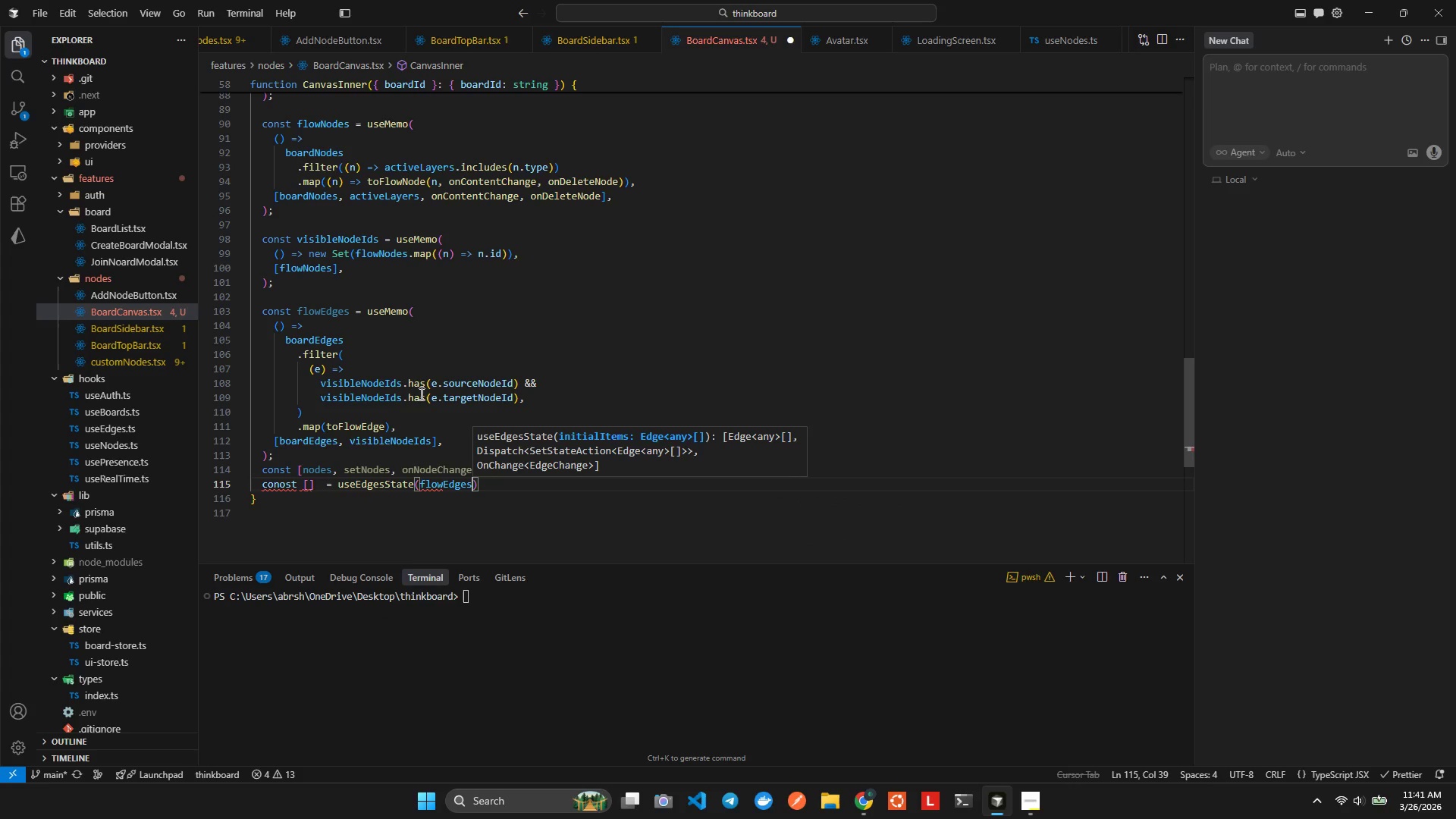 
key(Shift+ShiftLeft)
 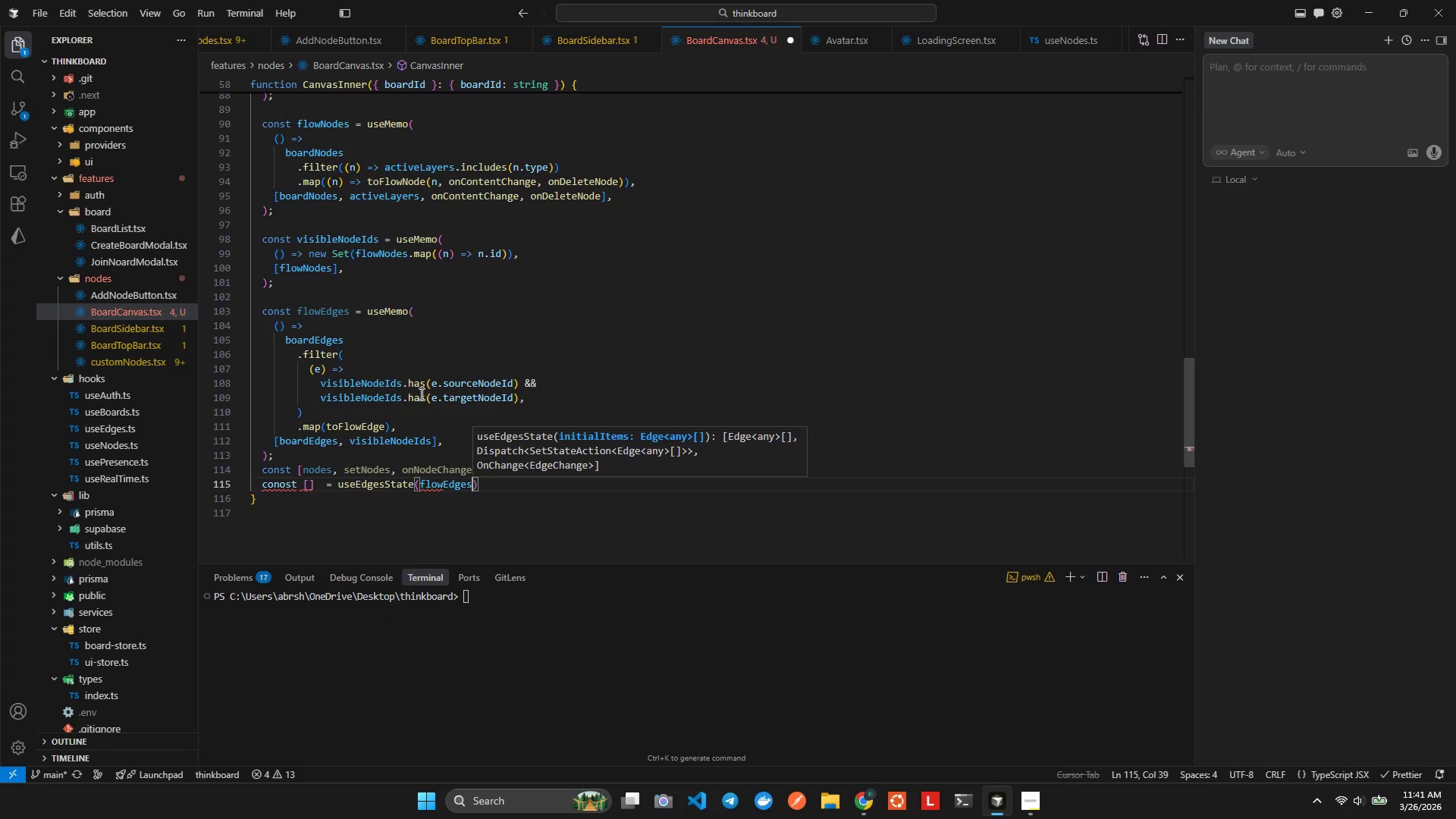 
key(Alt+Shift+AltLeft)
 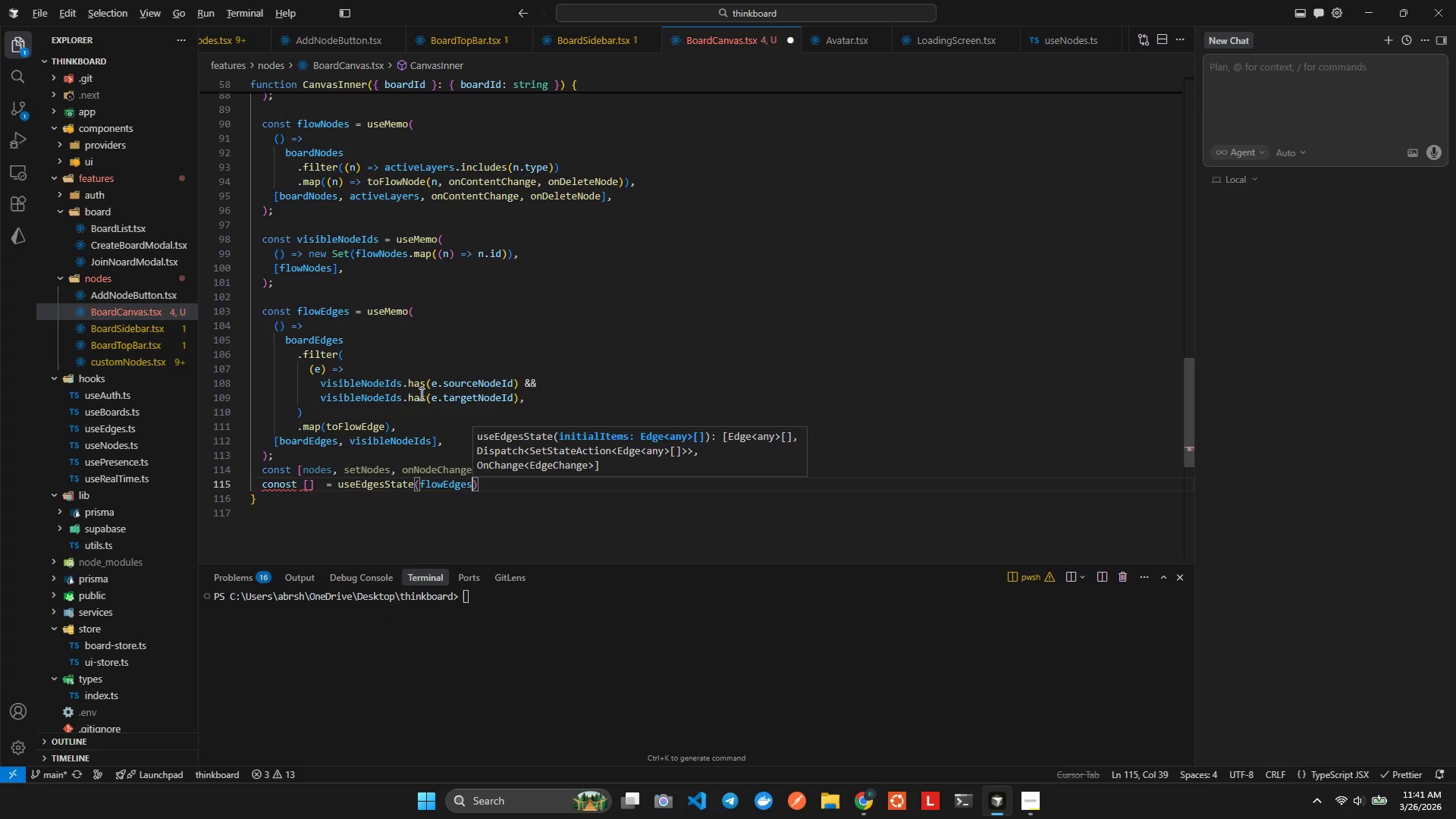 
key(Alt+Shift+F)
 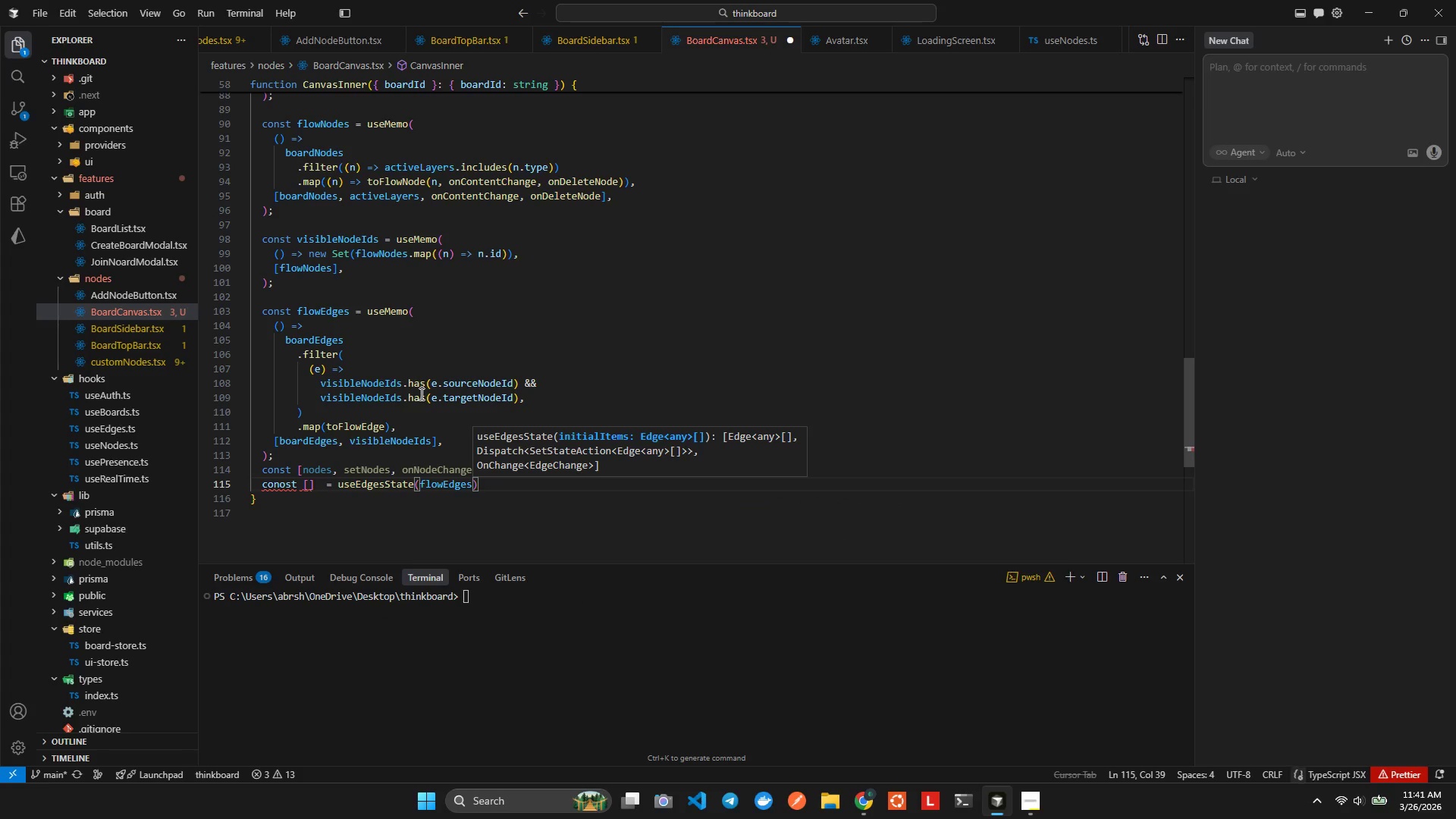 
key(ArrowRight)
 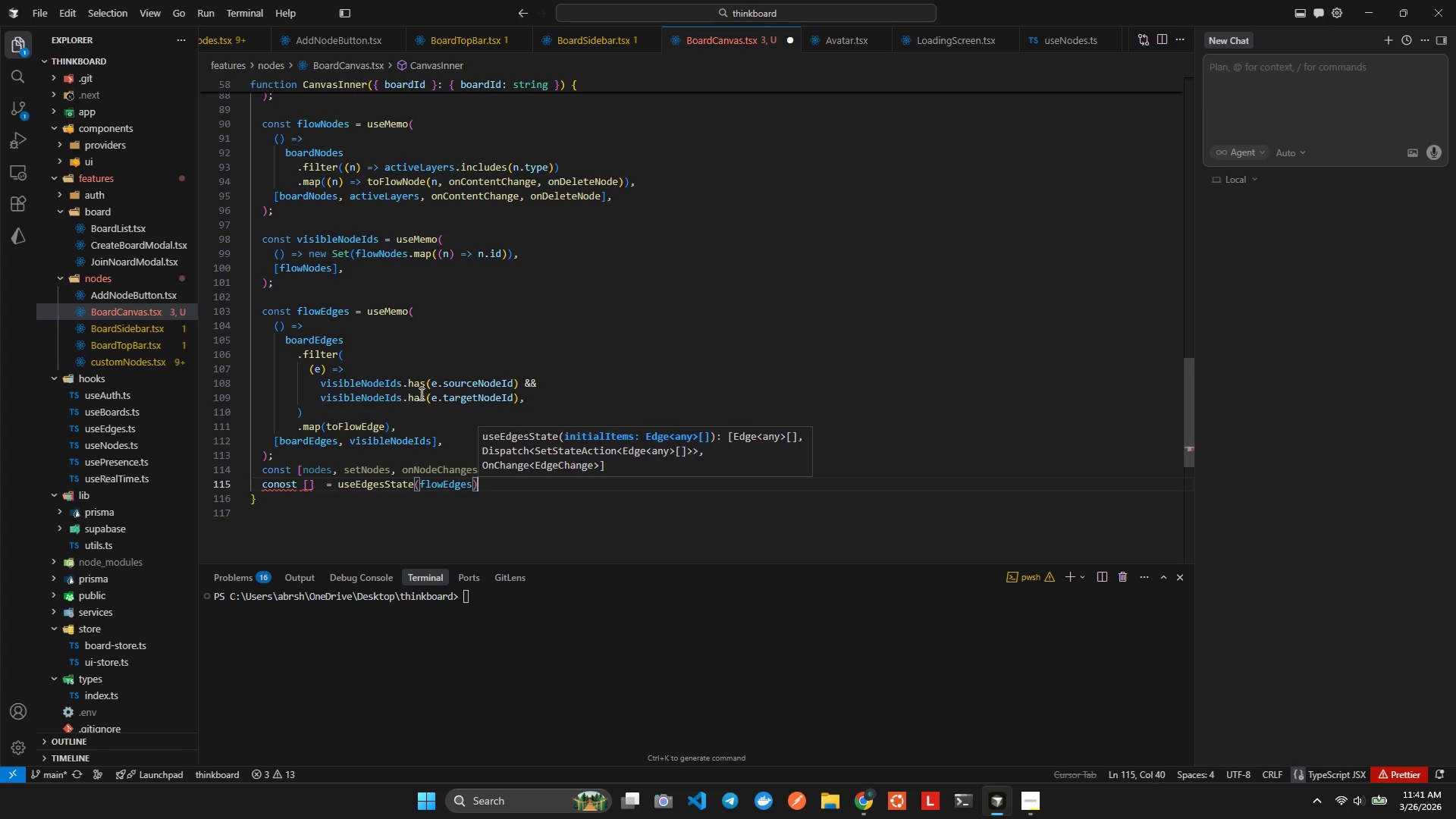 
key(ArrowRight)
 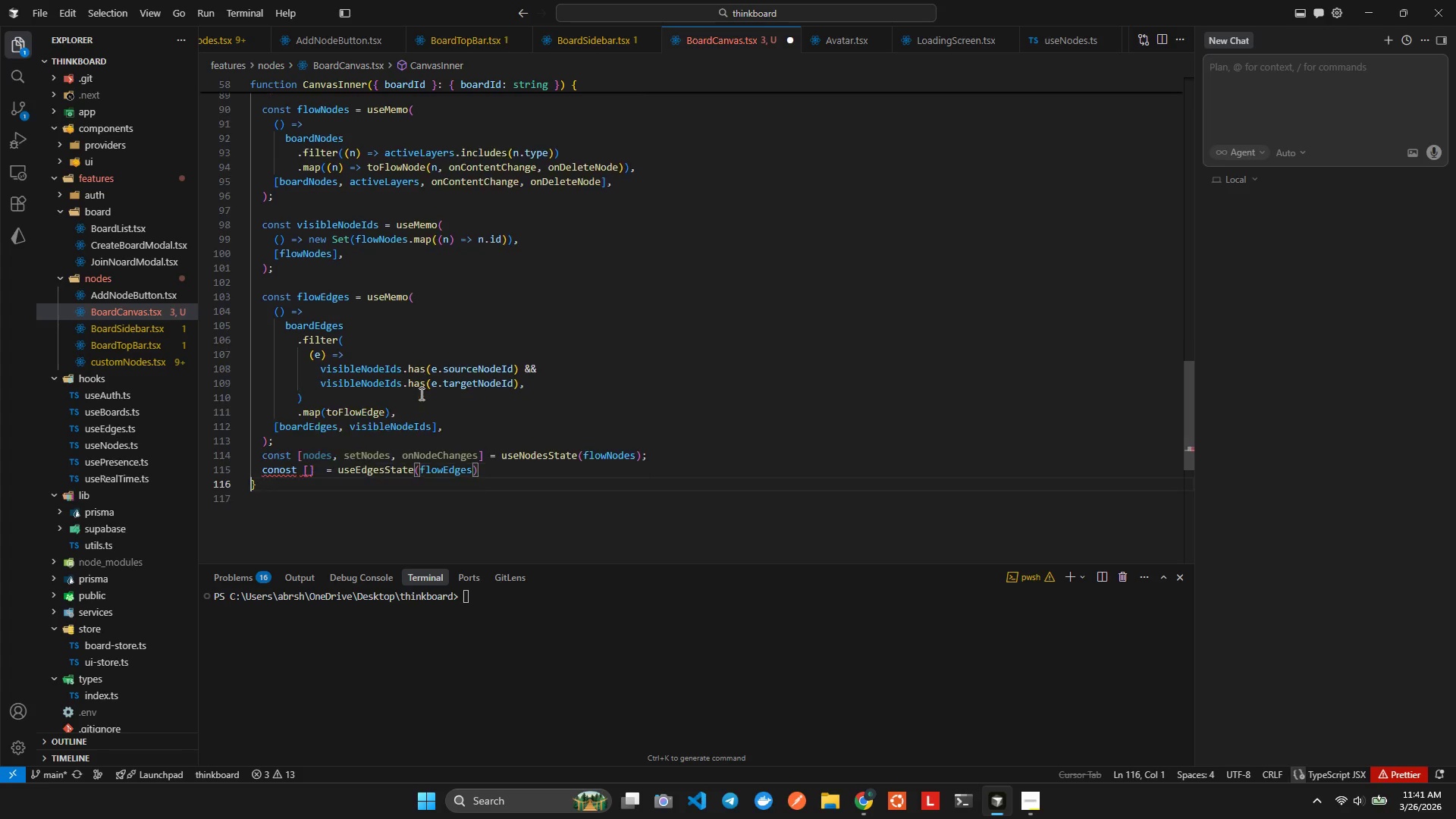 
key(ArrowRight)
 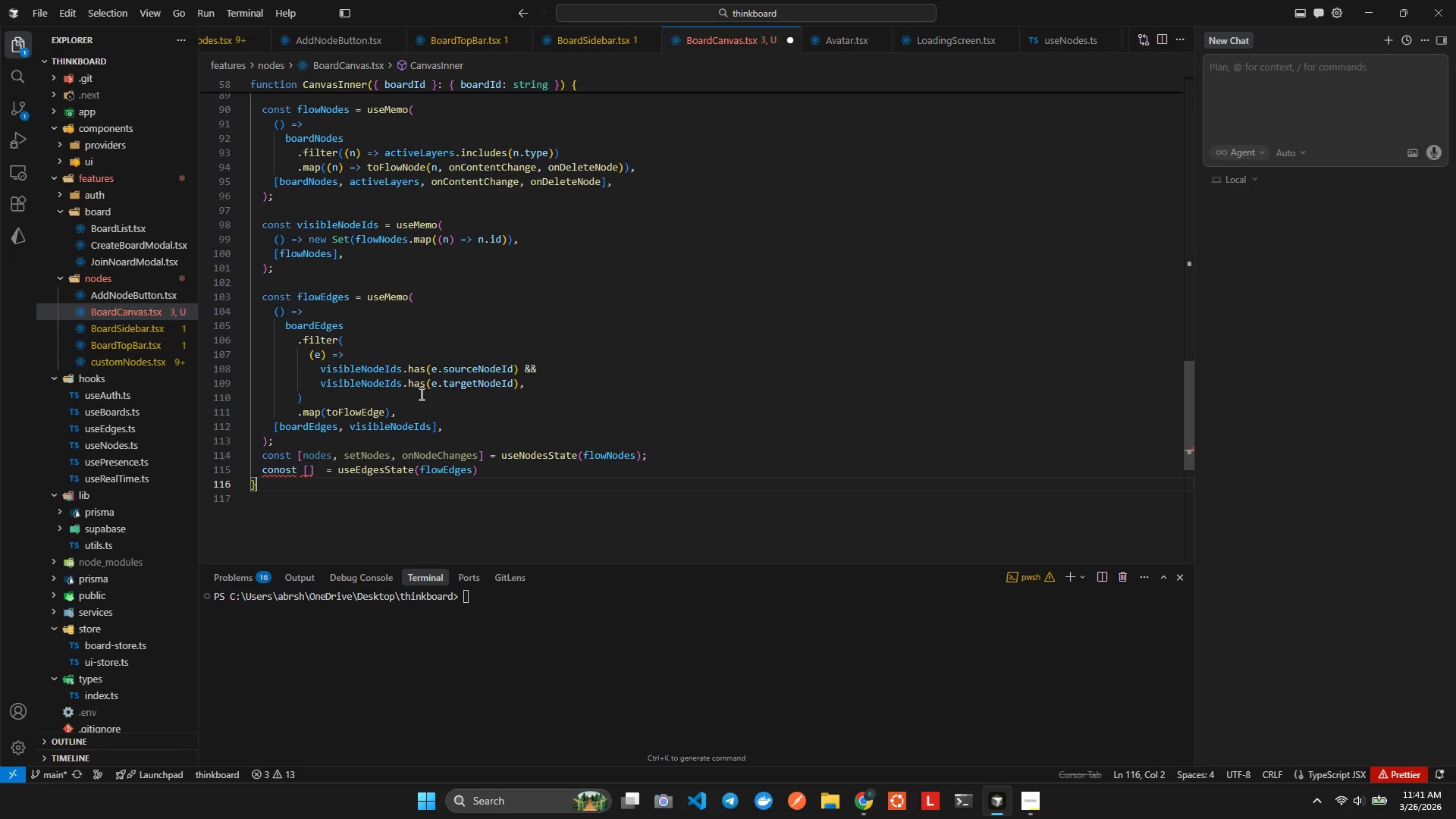 
key(ArrowUp)
 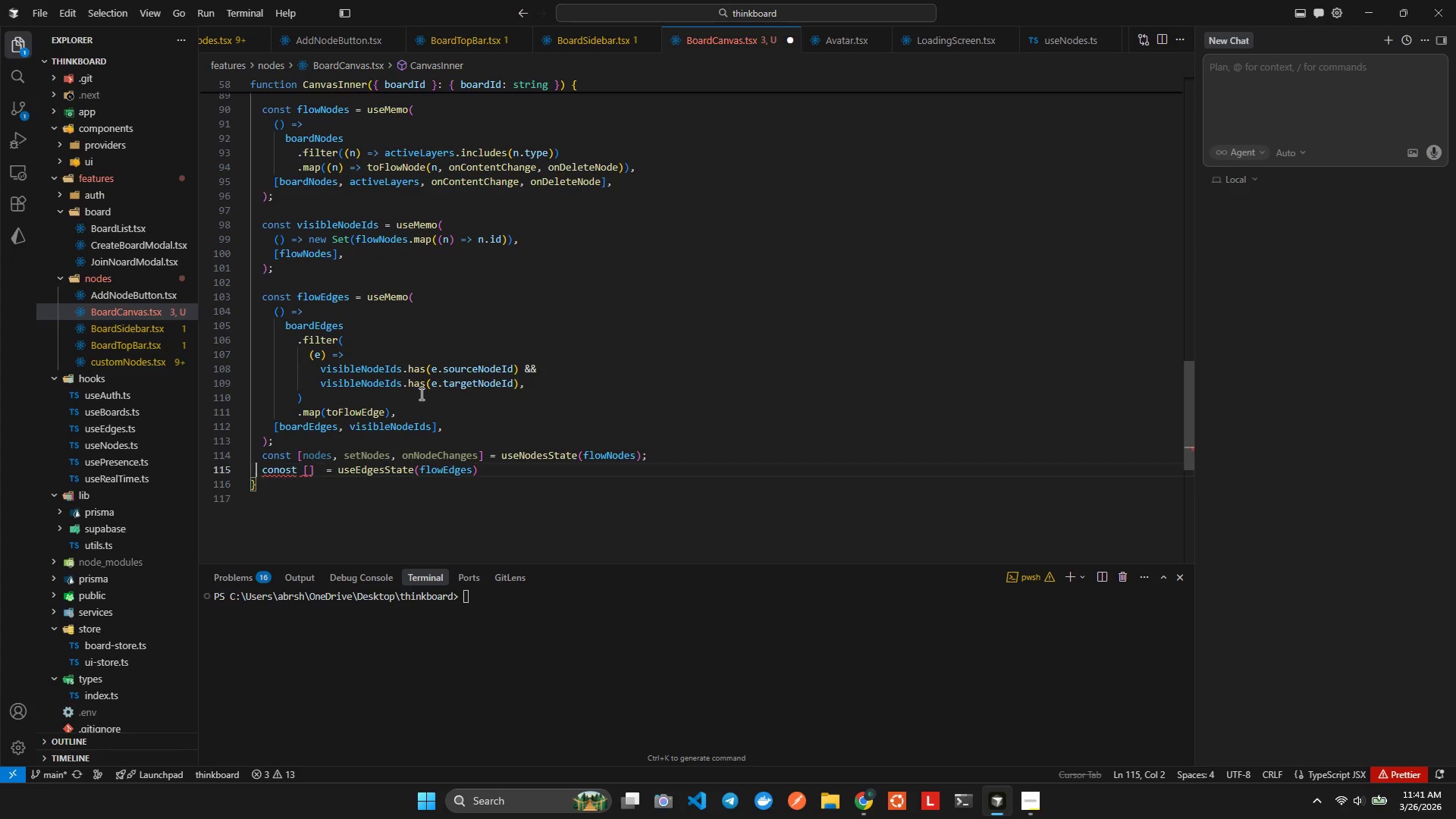 
hold_key(key=ArrowRight, duration=0.66)
 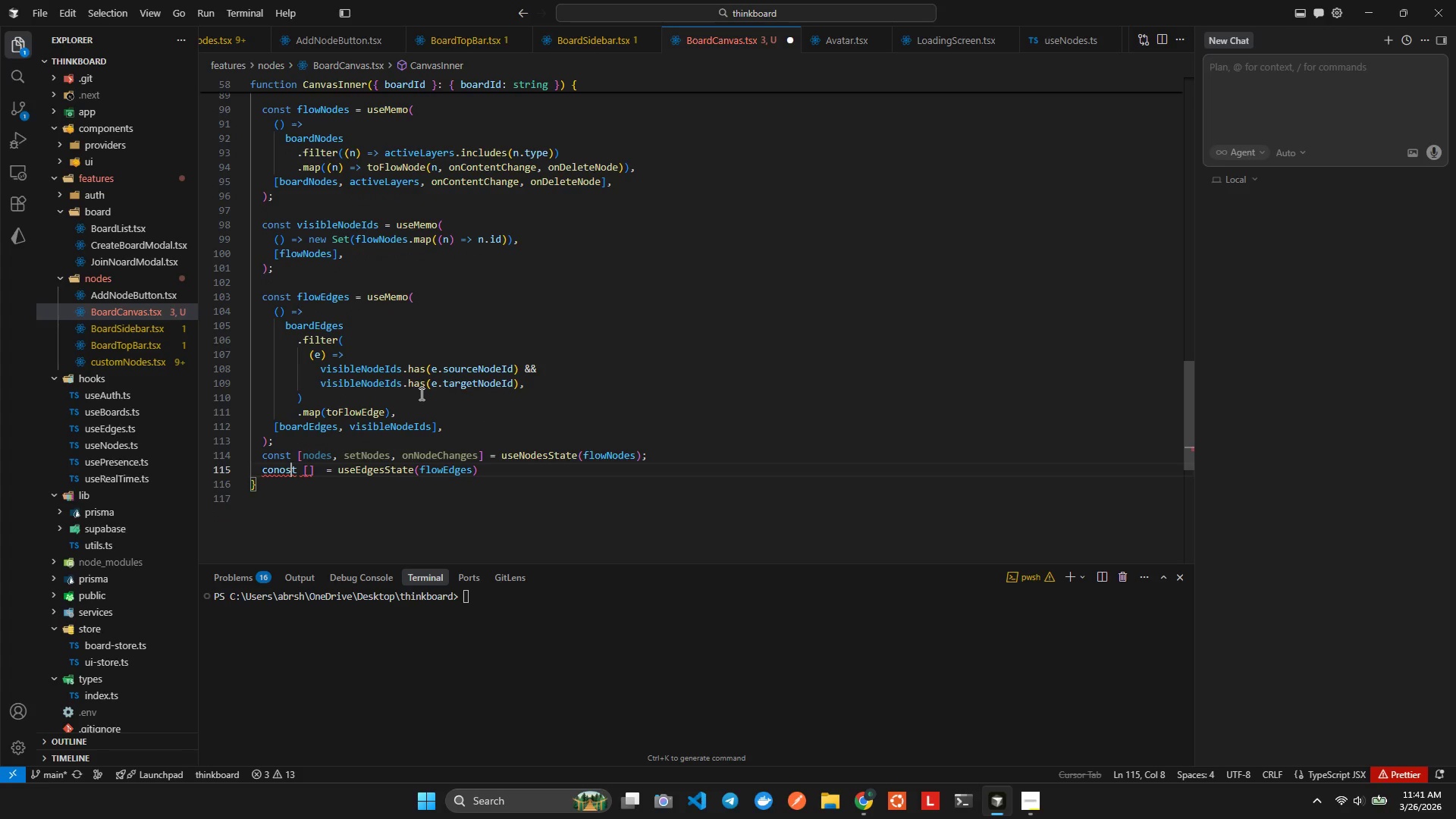 
key(ArrowRight)
 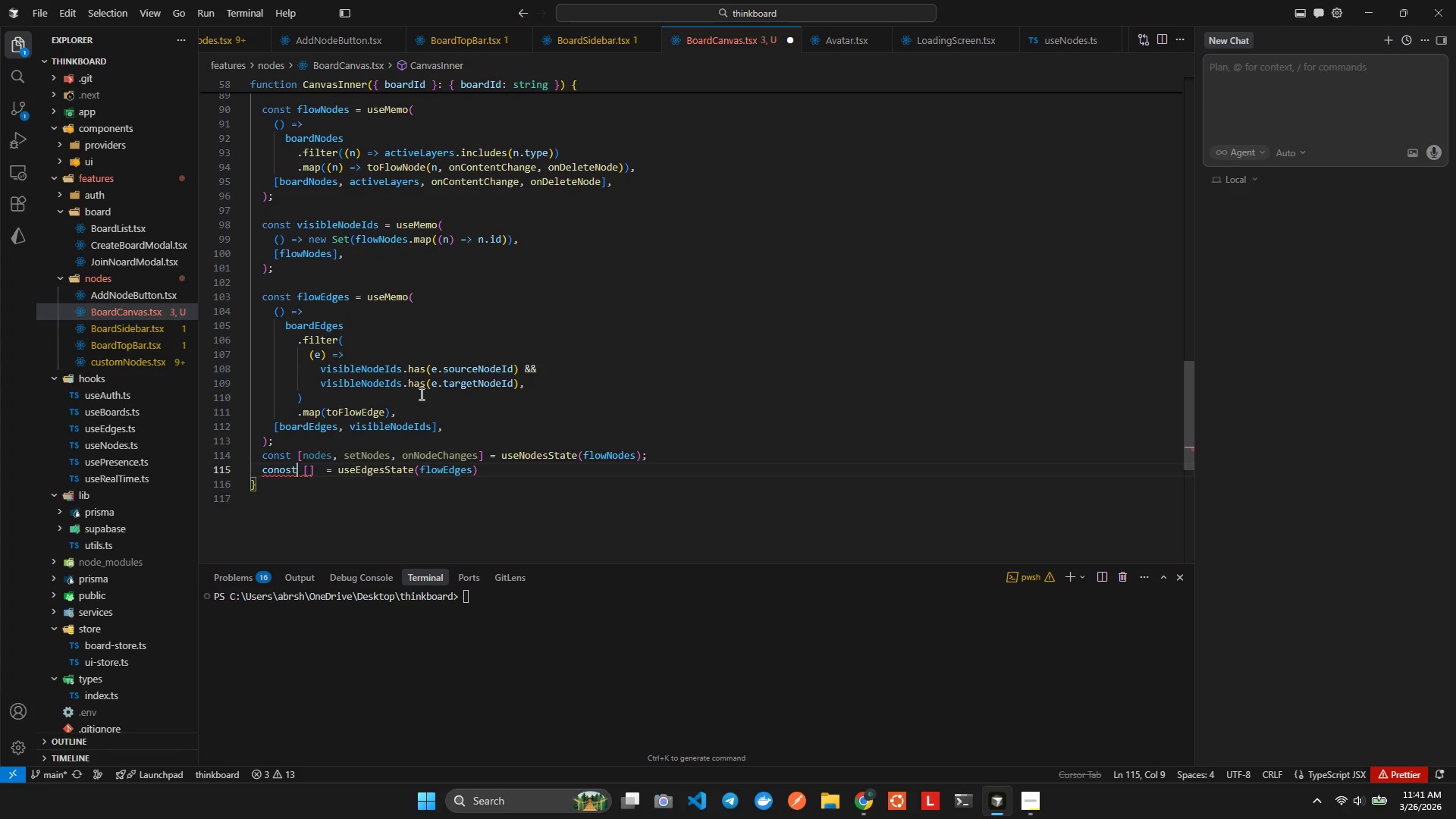 
key(ArrowRight)
 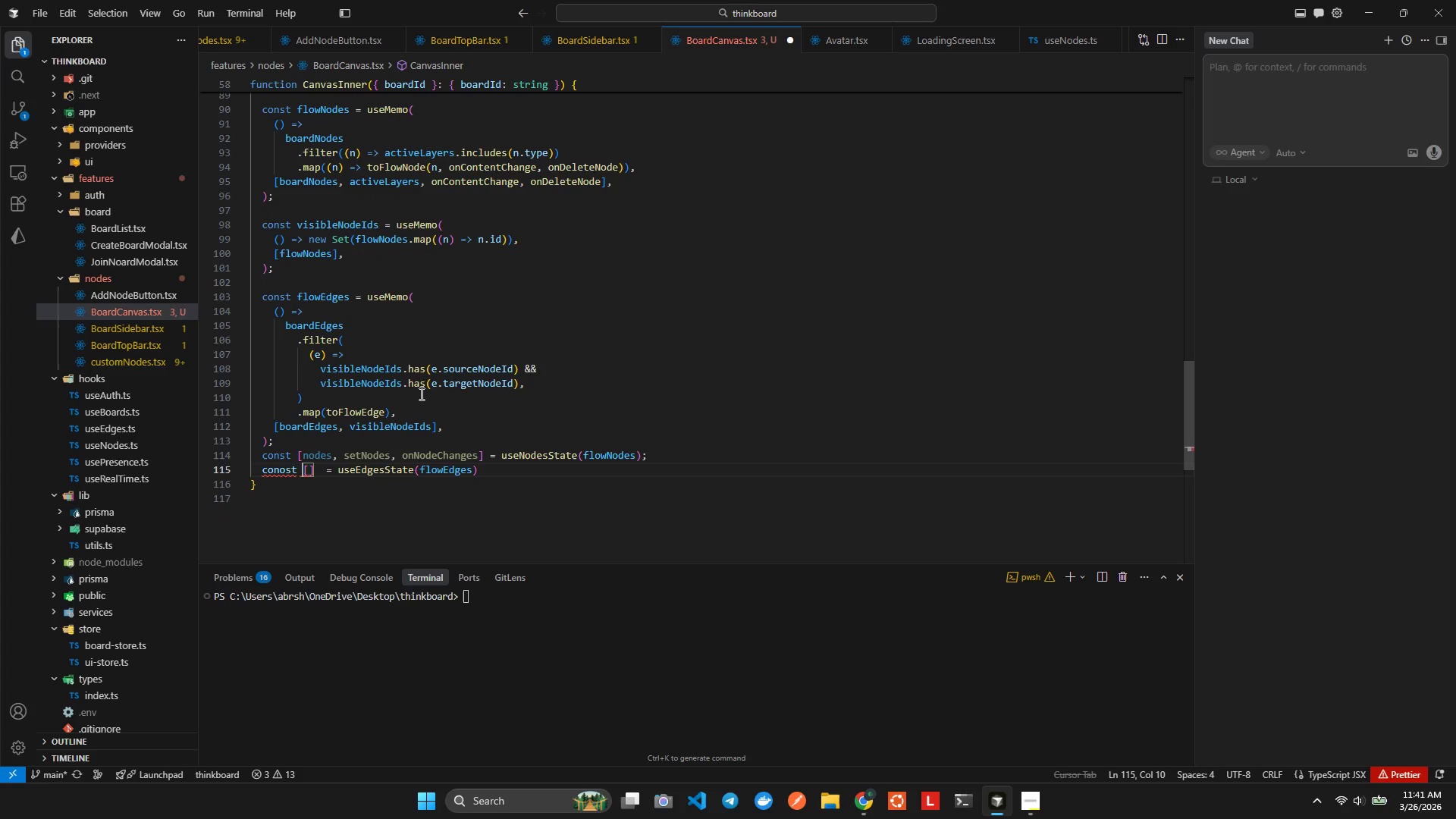 
key(ArrowRight)
 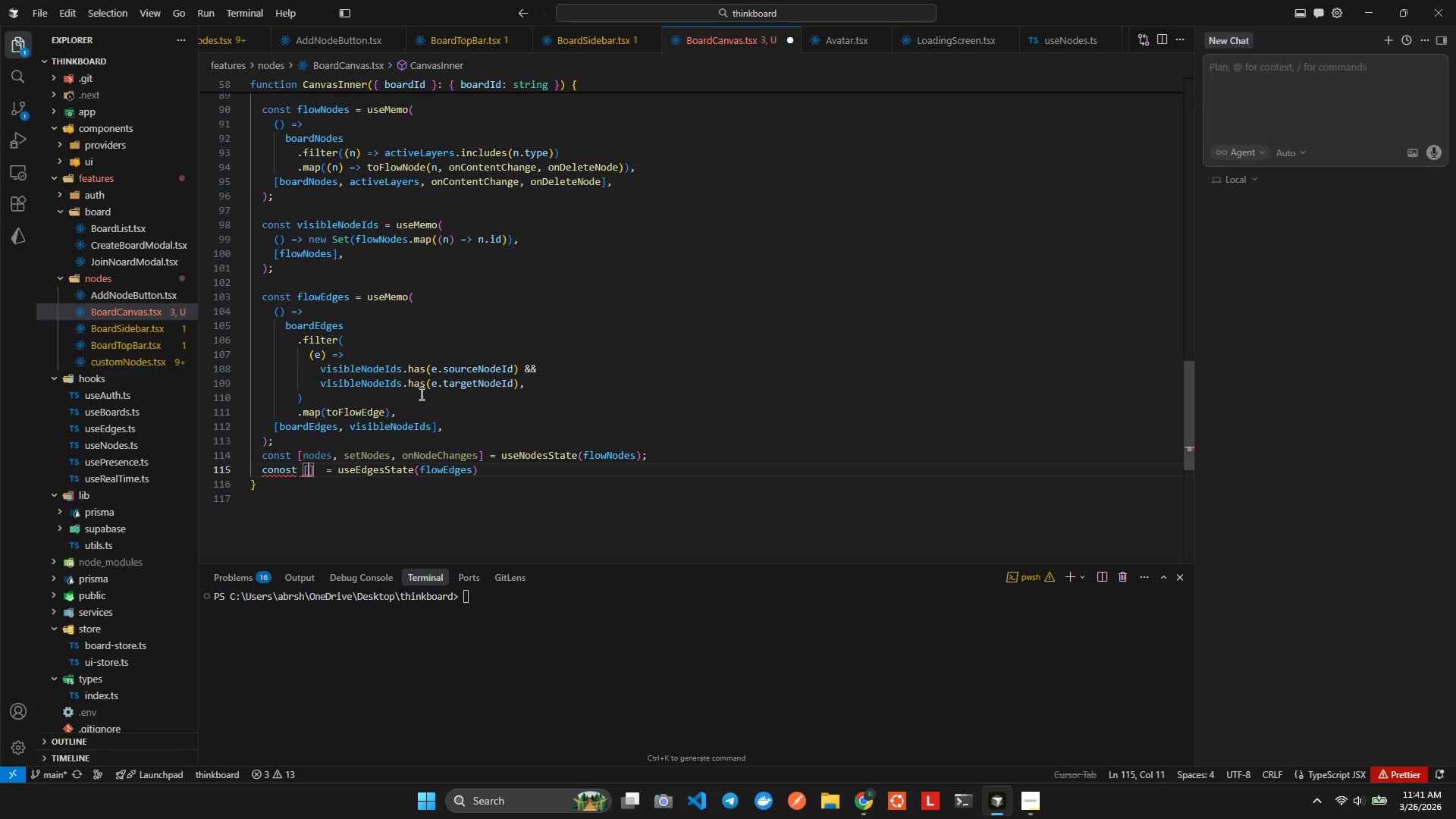 
type(edges,)
 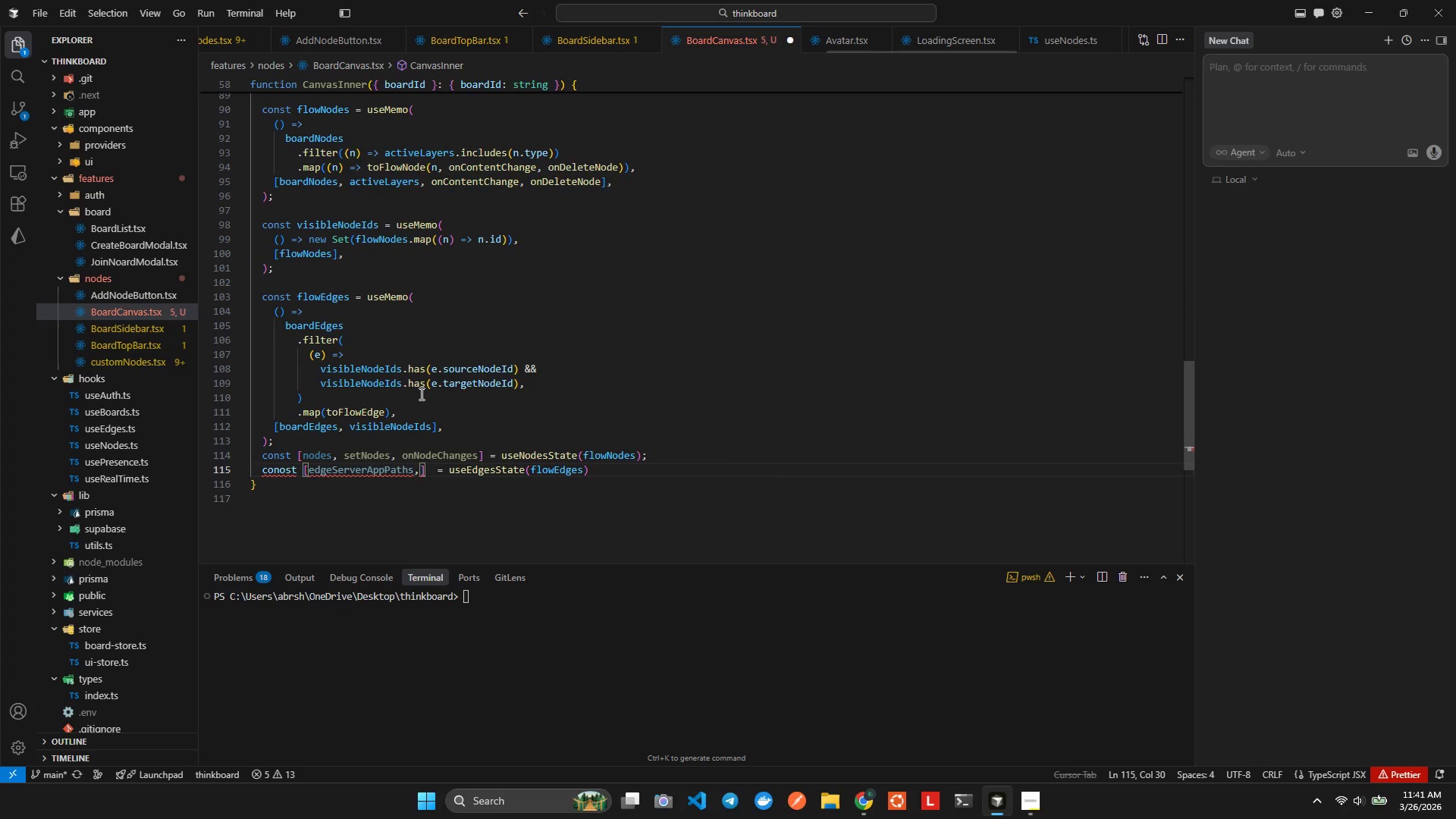 
key(Control+Z)
 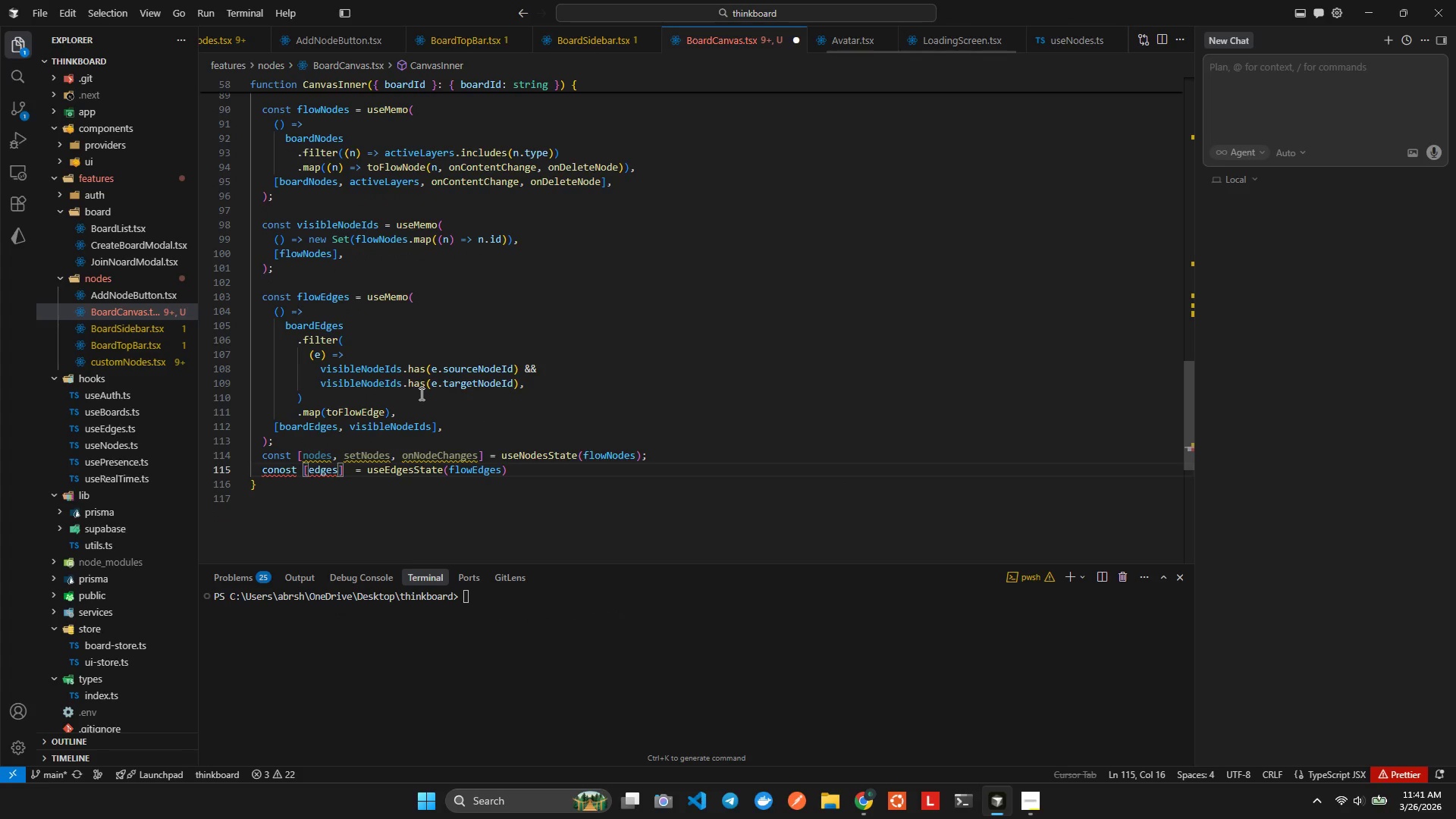 
hold_key(key=ArrowRight, duration=0.88)
 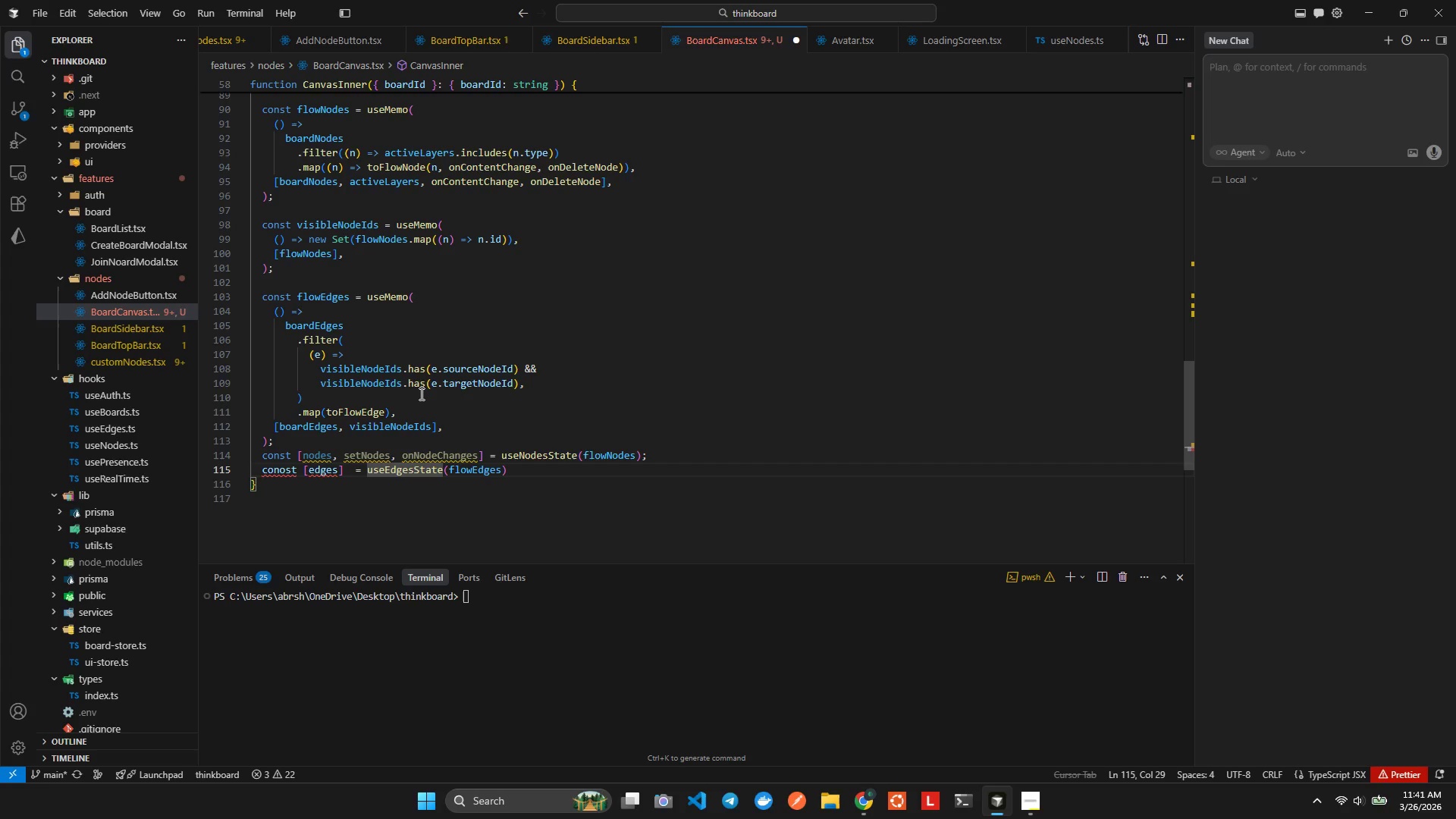 
hold_key(key=ArrowLeft, duration=0.94)
 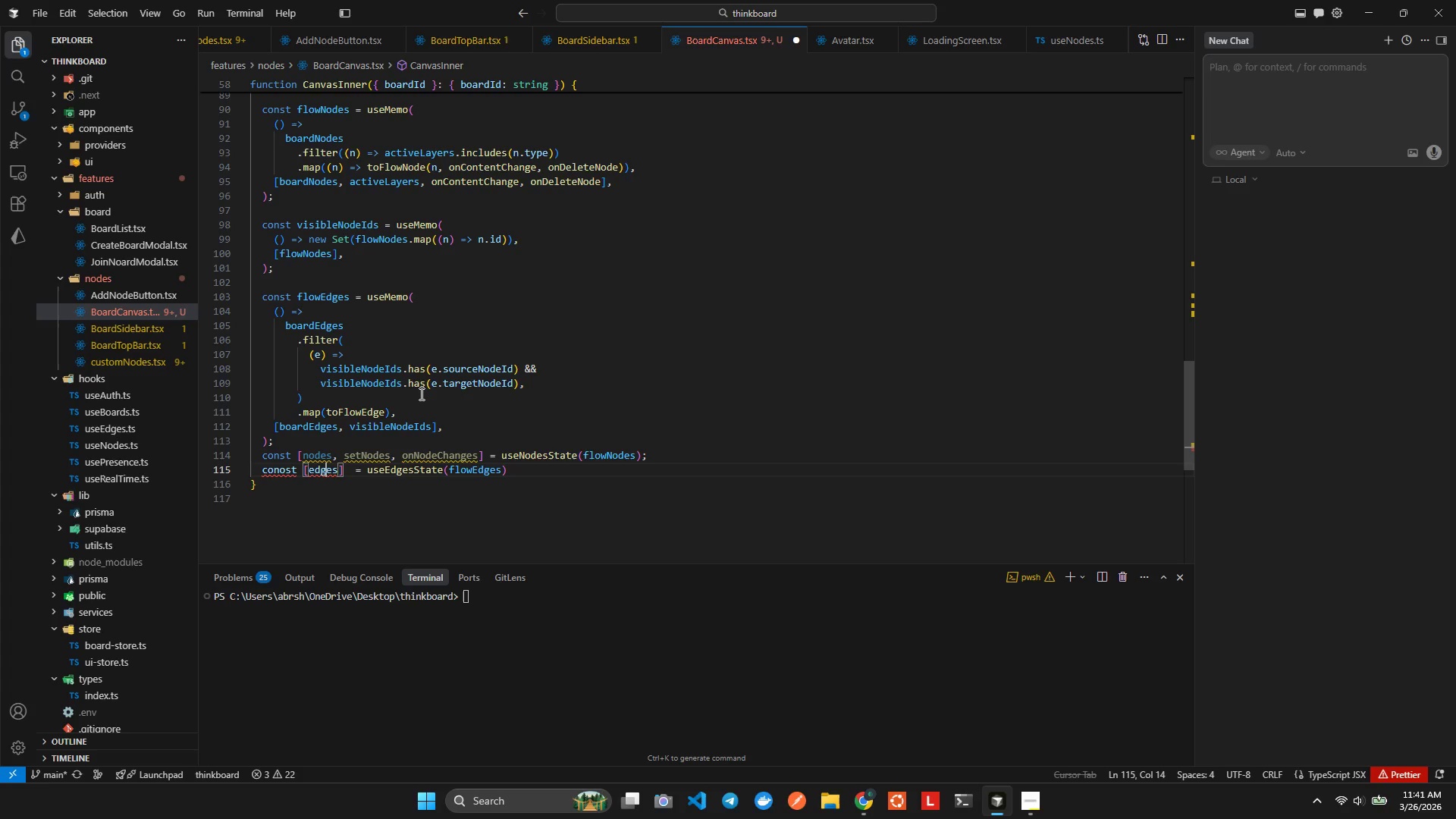 
key(ArrowRight)
 